 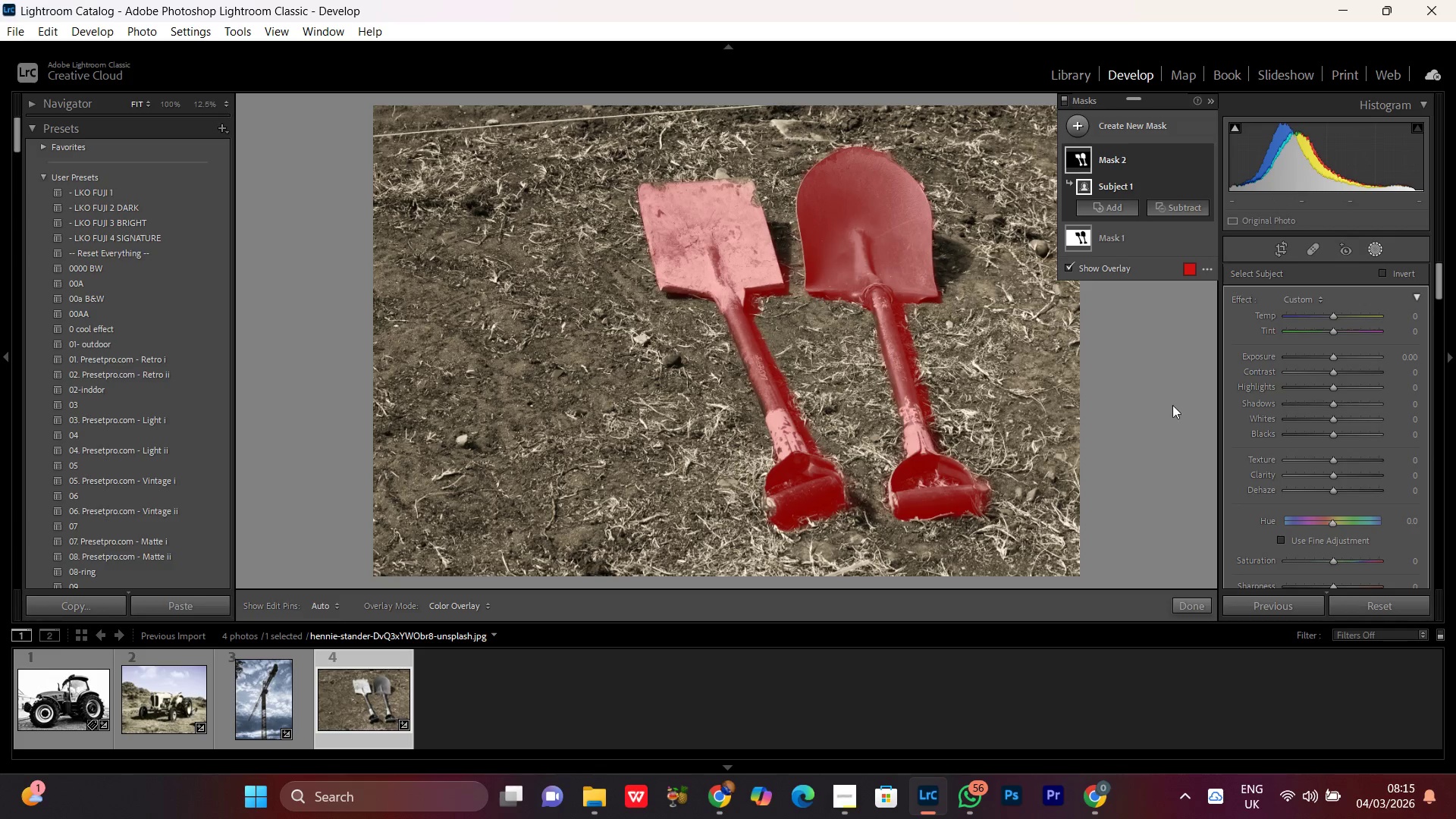 
left_click([1332, 315])
 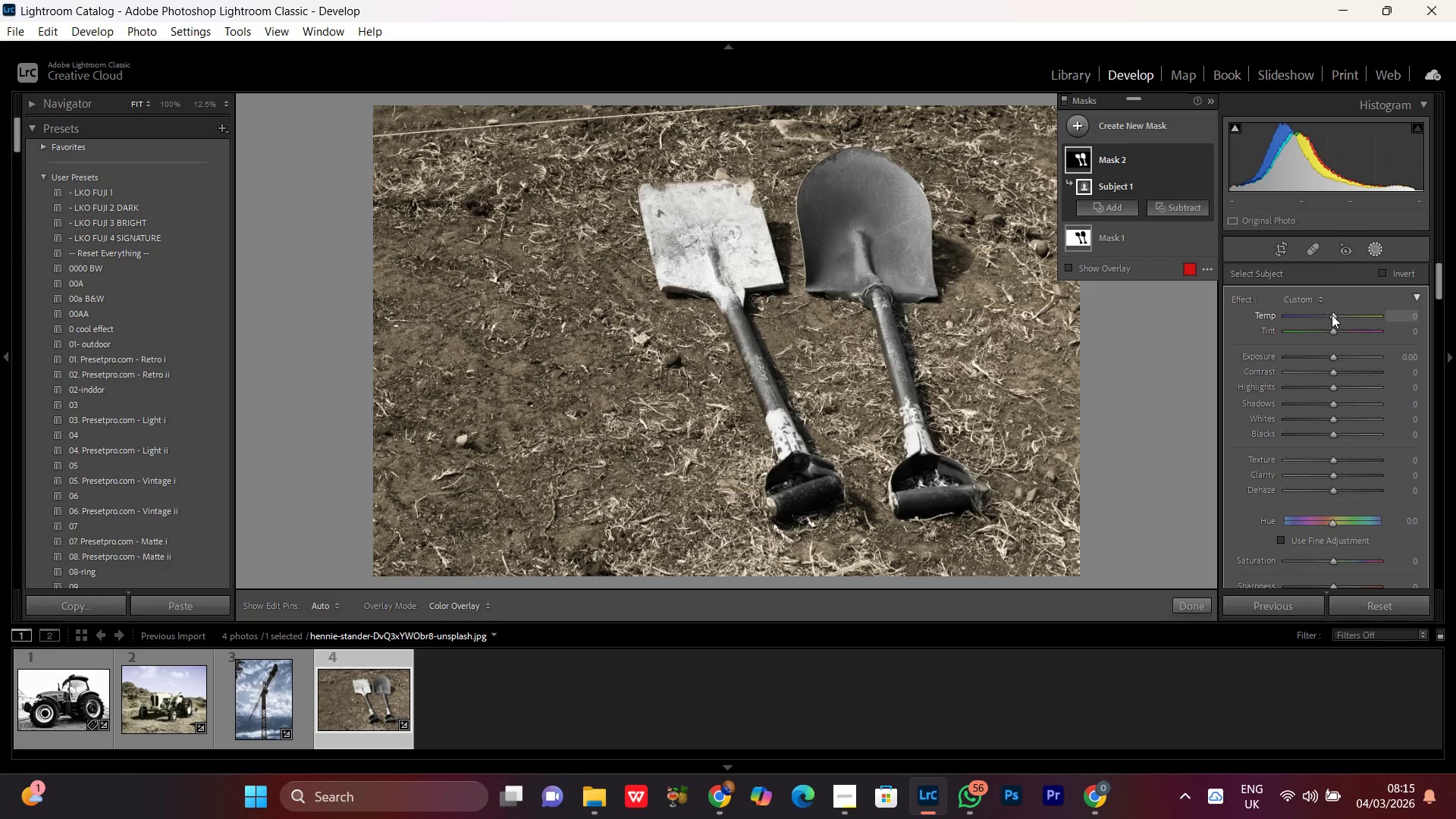 
scroll: coordinate [1332, 315], scroll_direction: down, amount: 6.0
 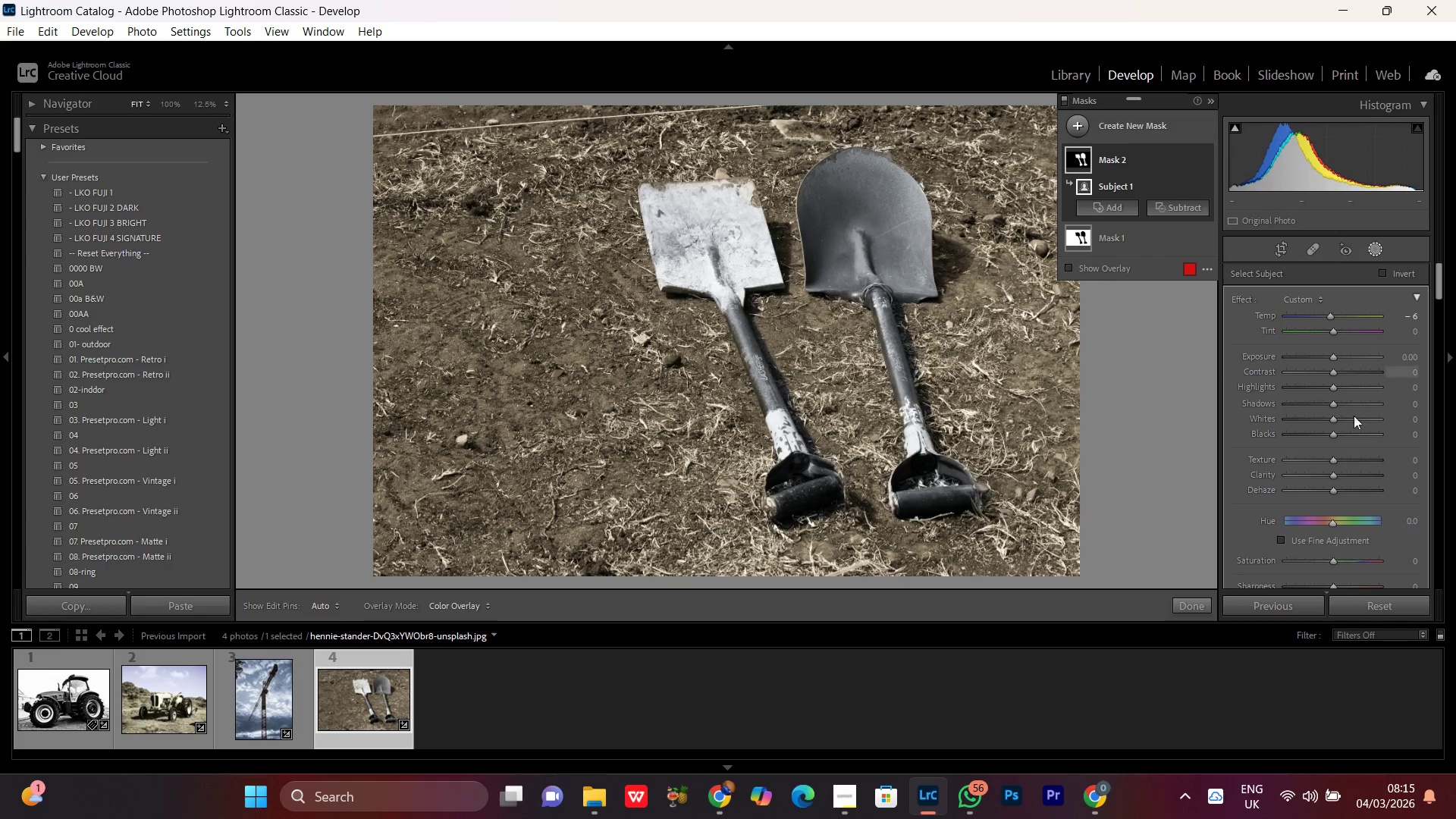 
left_click([1335, 562])
 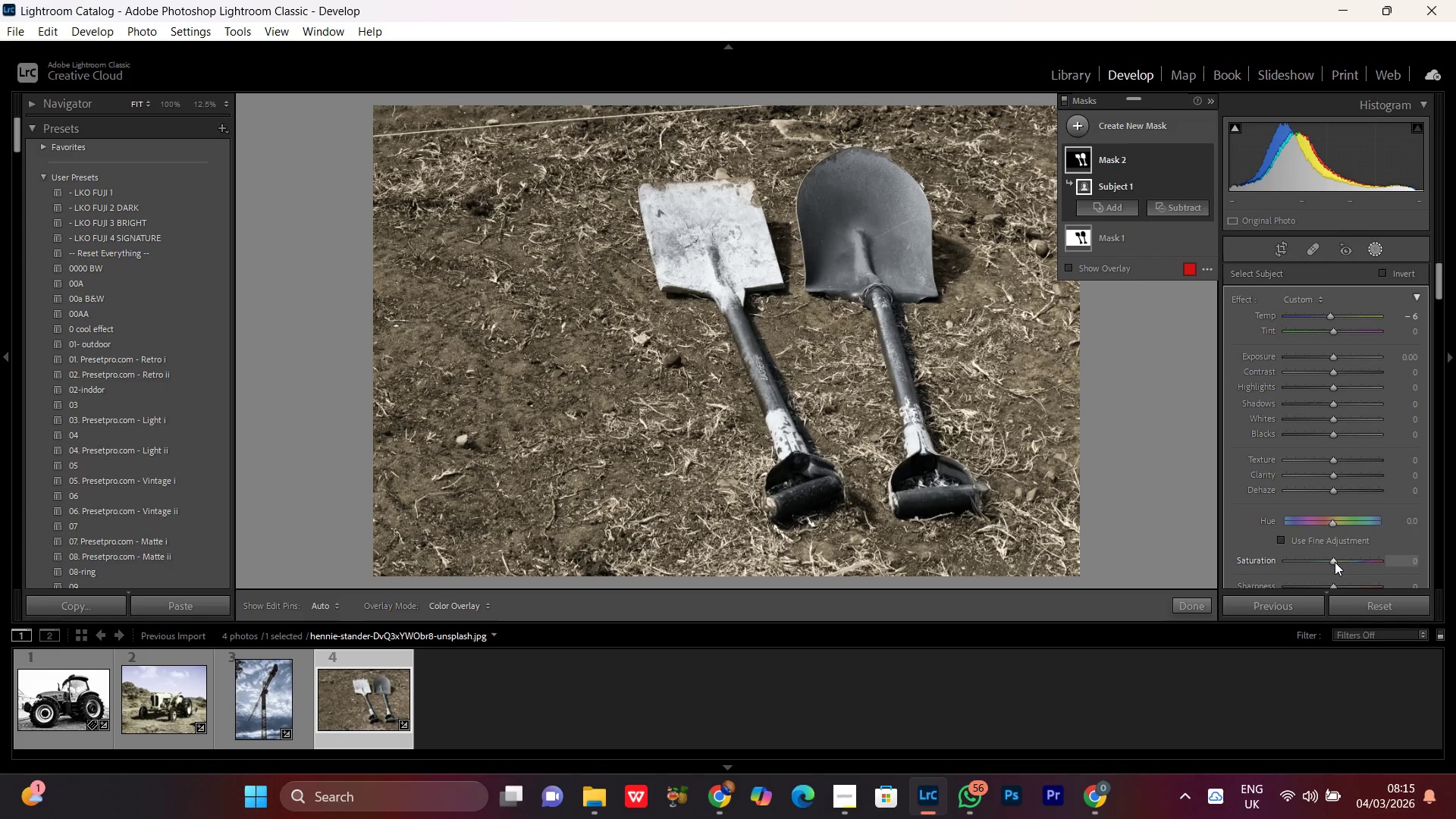 
scroll: coordinate [1335, 559], scroll_direction: up, amount: 17.0
 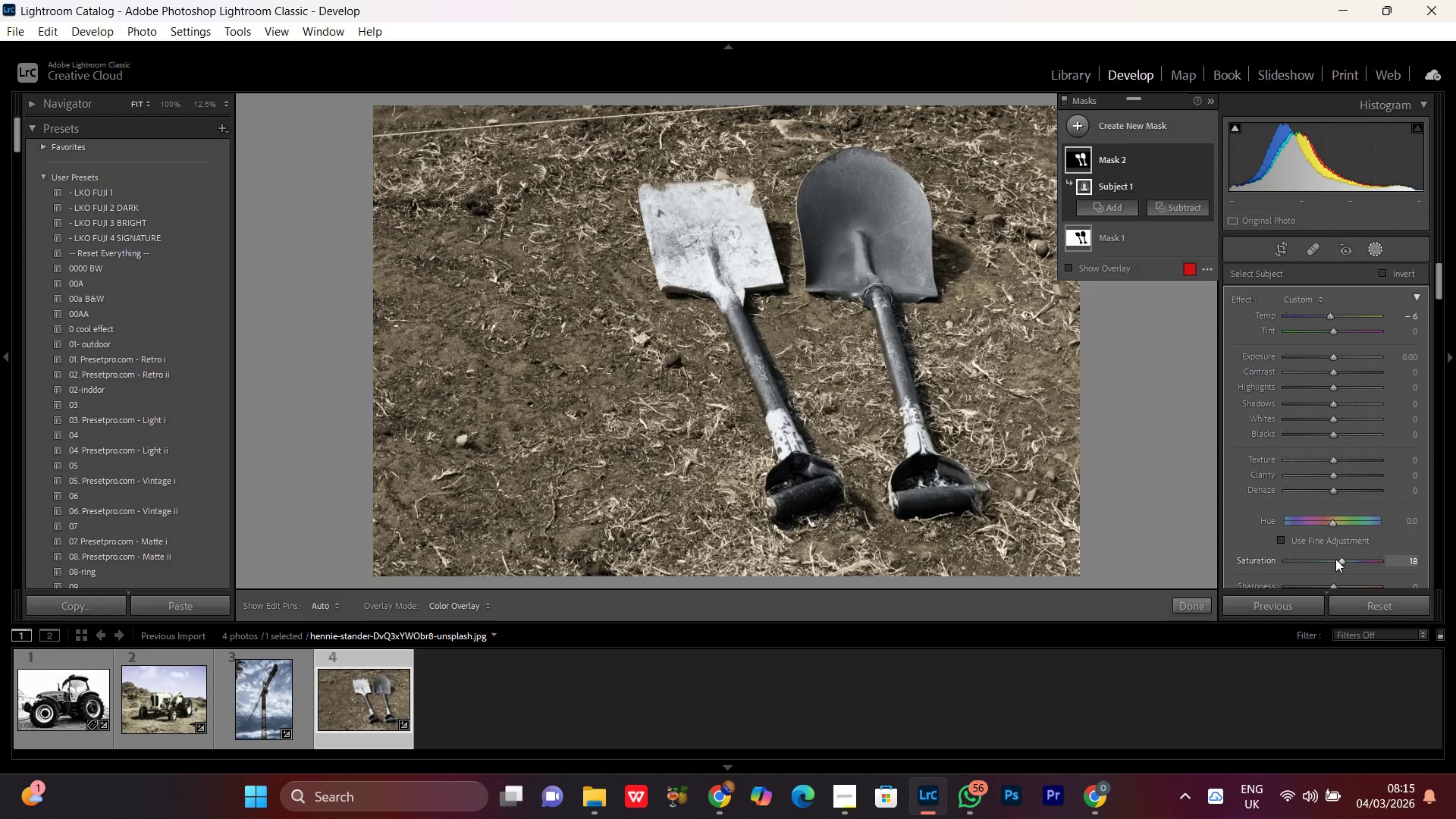 
left_click_drag(start_coordinate=[1335, 559], to_coordinate=[1346, 560])
 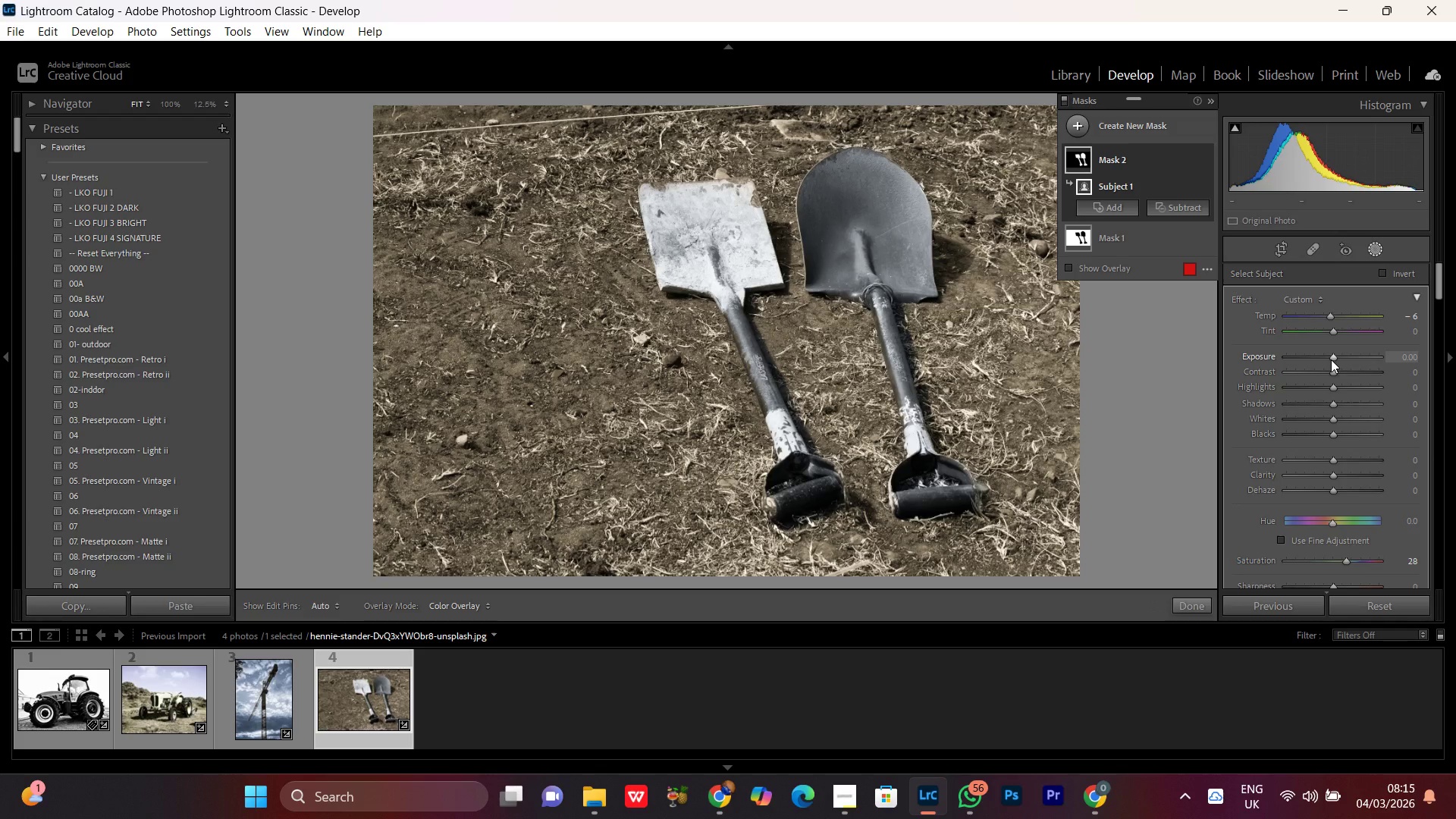 
left_click([1331, 359])
 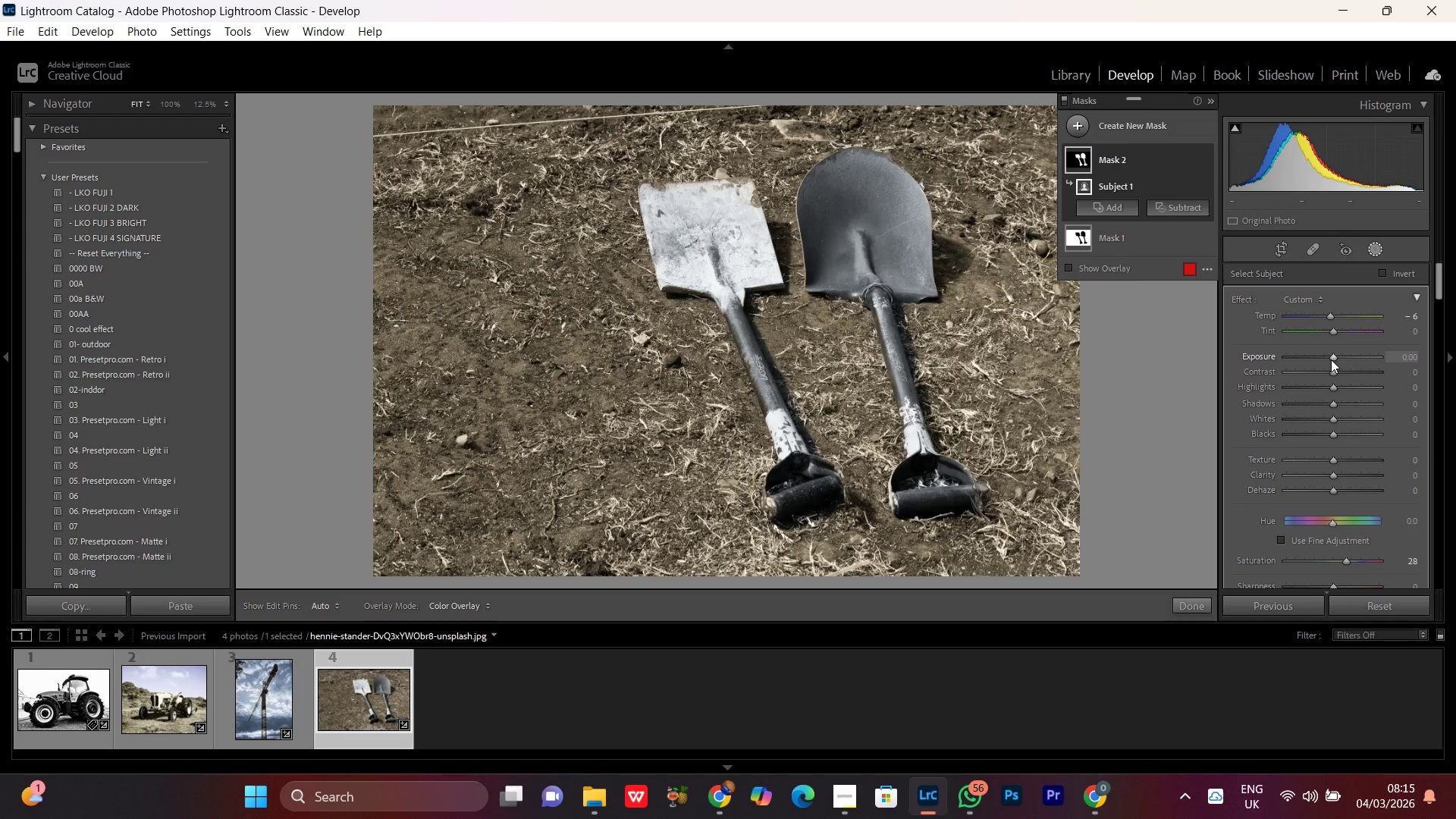 
scroll: coordinate [1331, 359], scroll_direction: up, amount: 6.0
 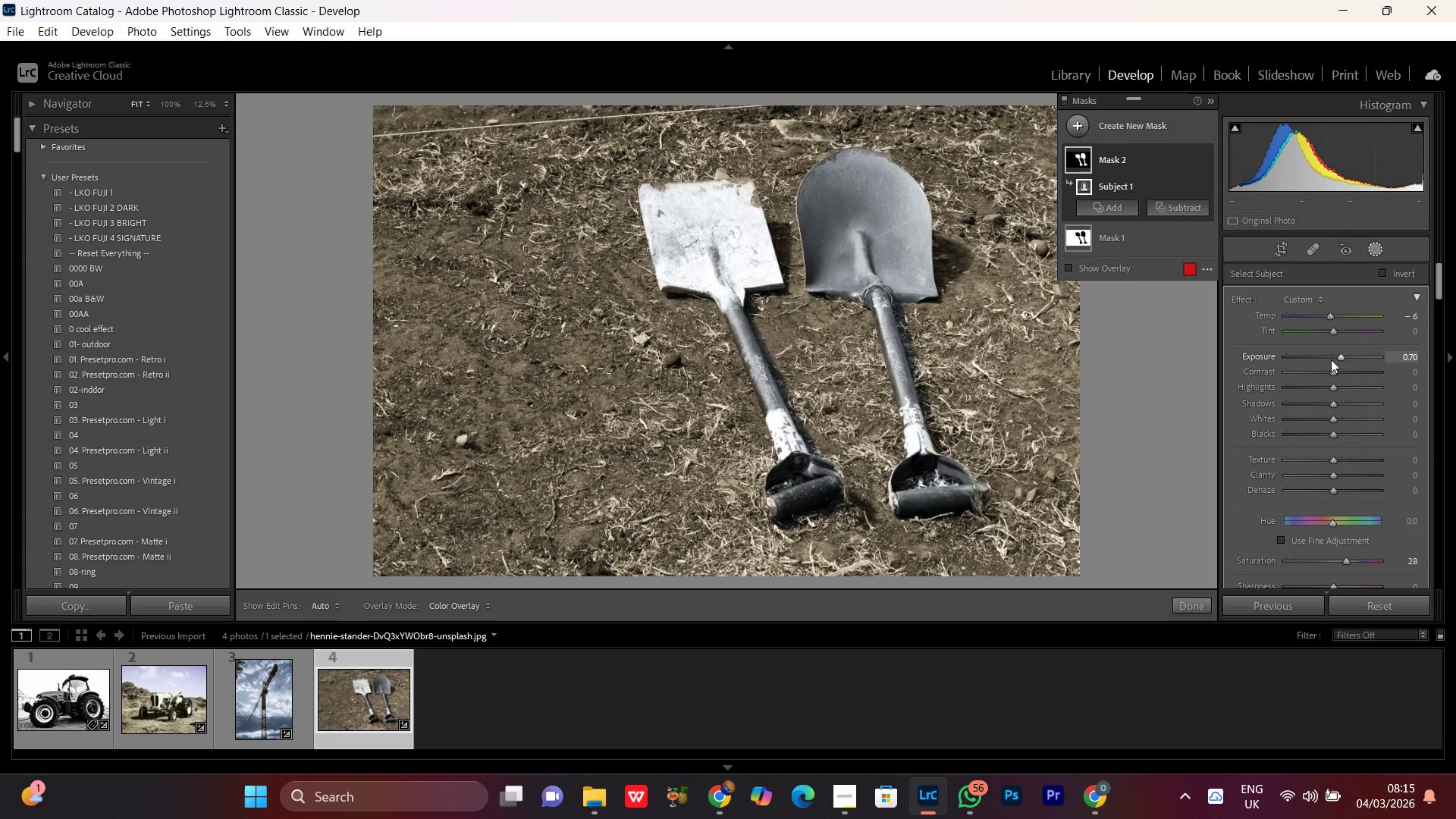 
scroll: coordinate [1331, 359], scroll_direction: none, amount: 0.0
 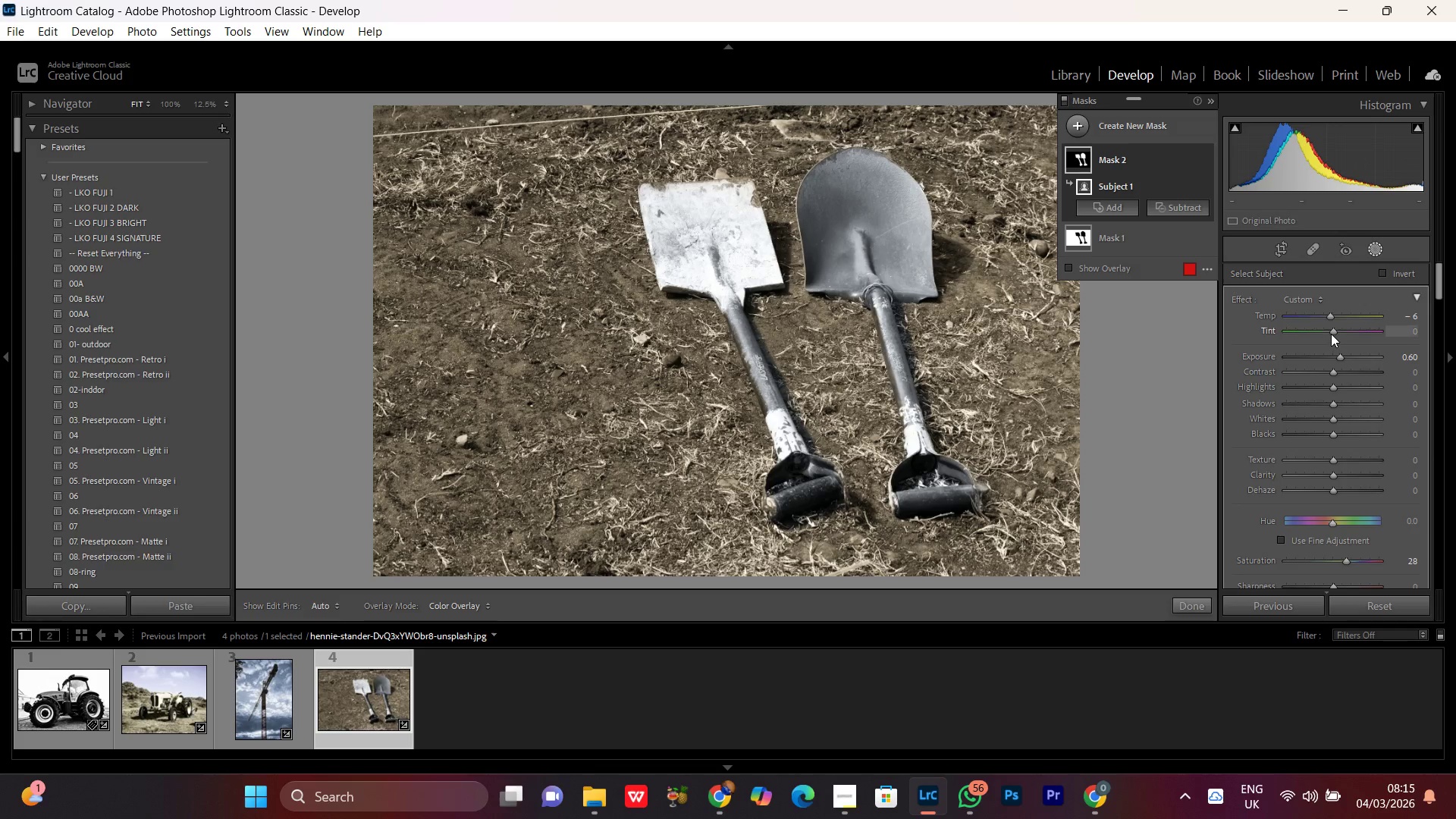 
left_click([1331, 334])
 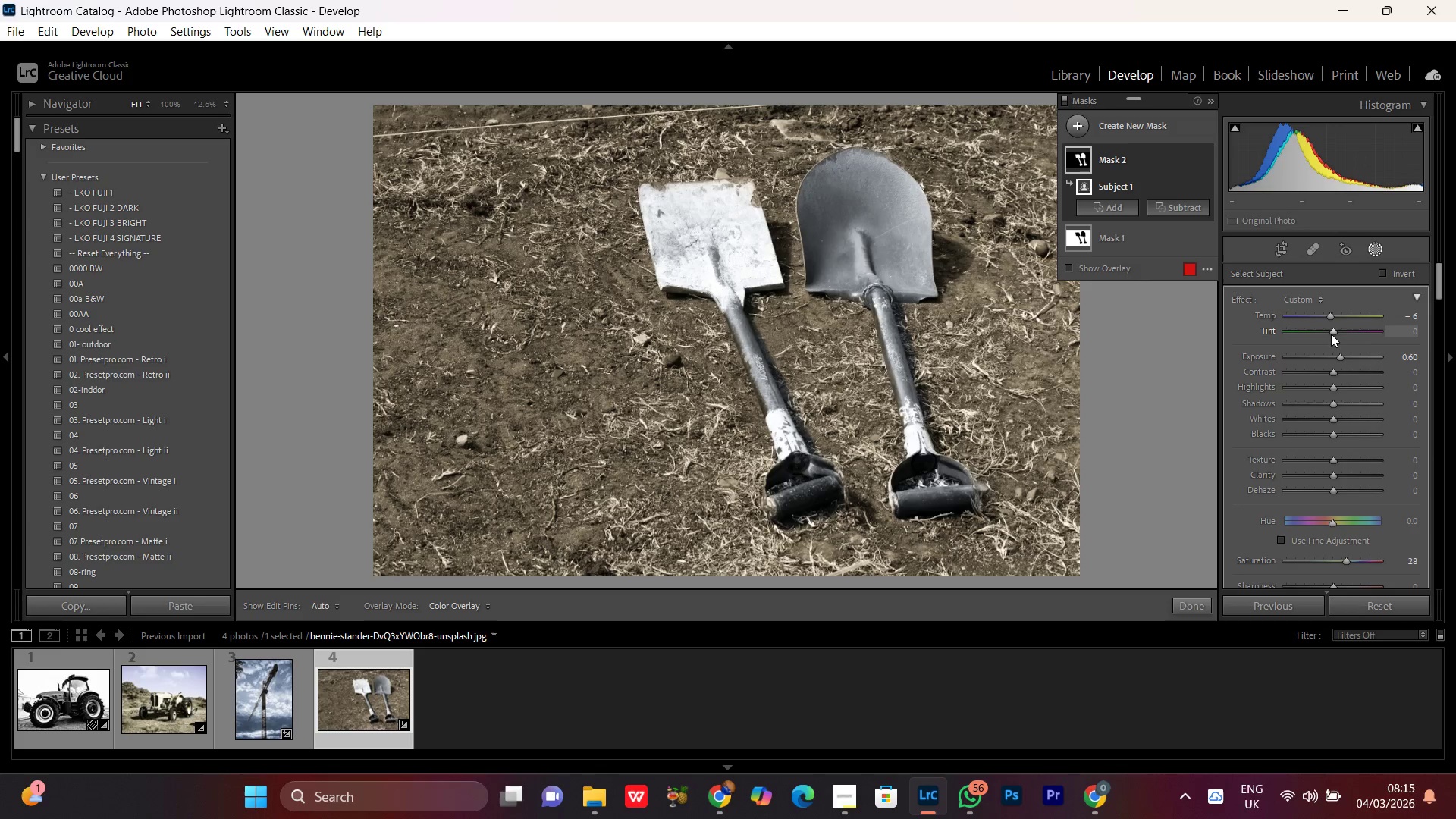 
scroll: coordinate [1331, 333], scroll_direction: down, amount: 5.0
 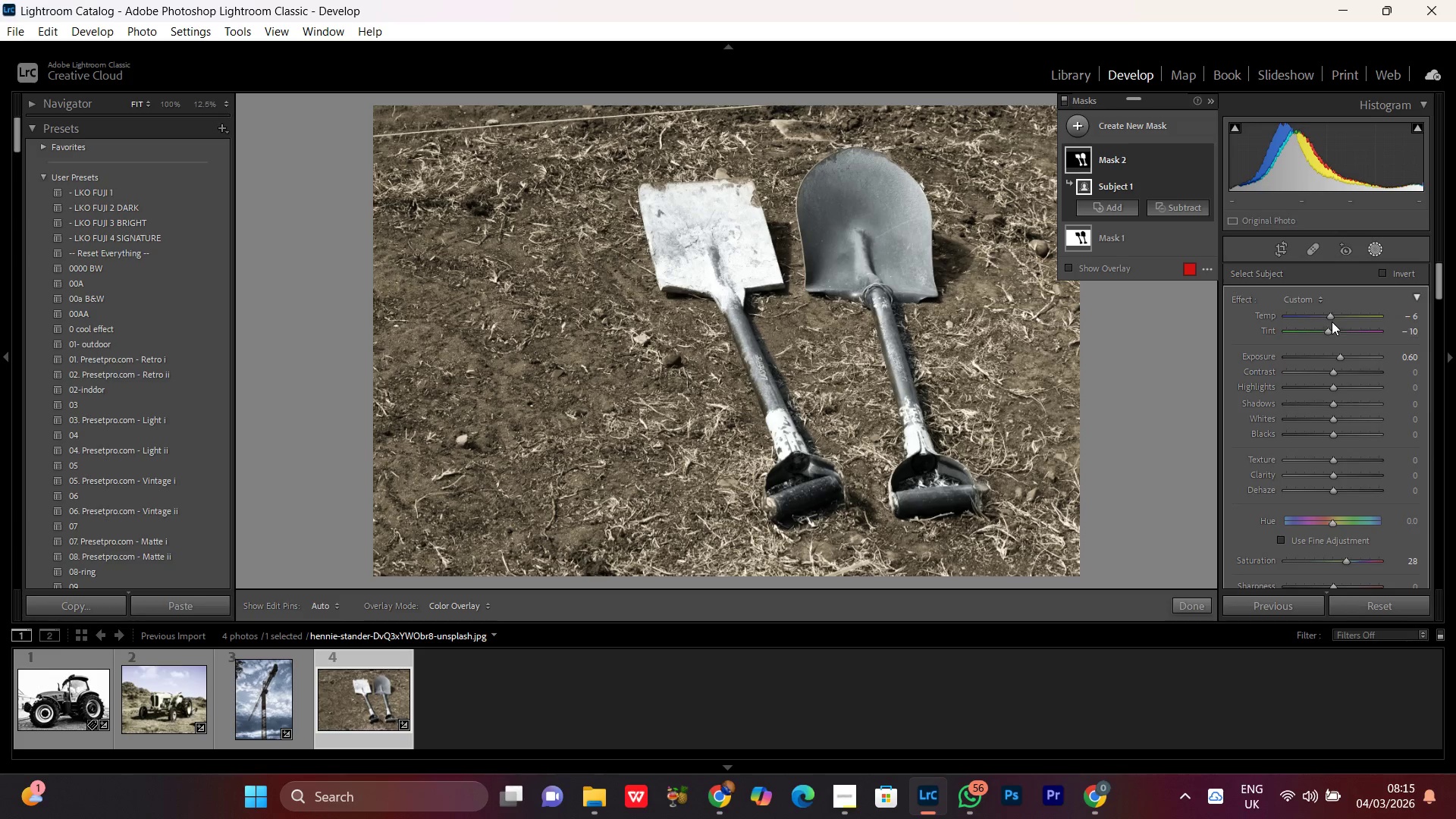 
left_click([1332, 317])
 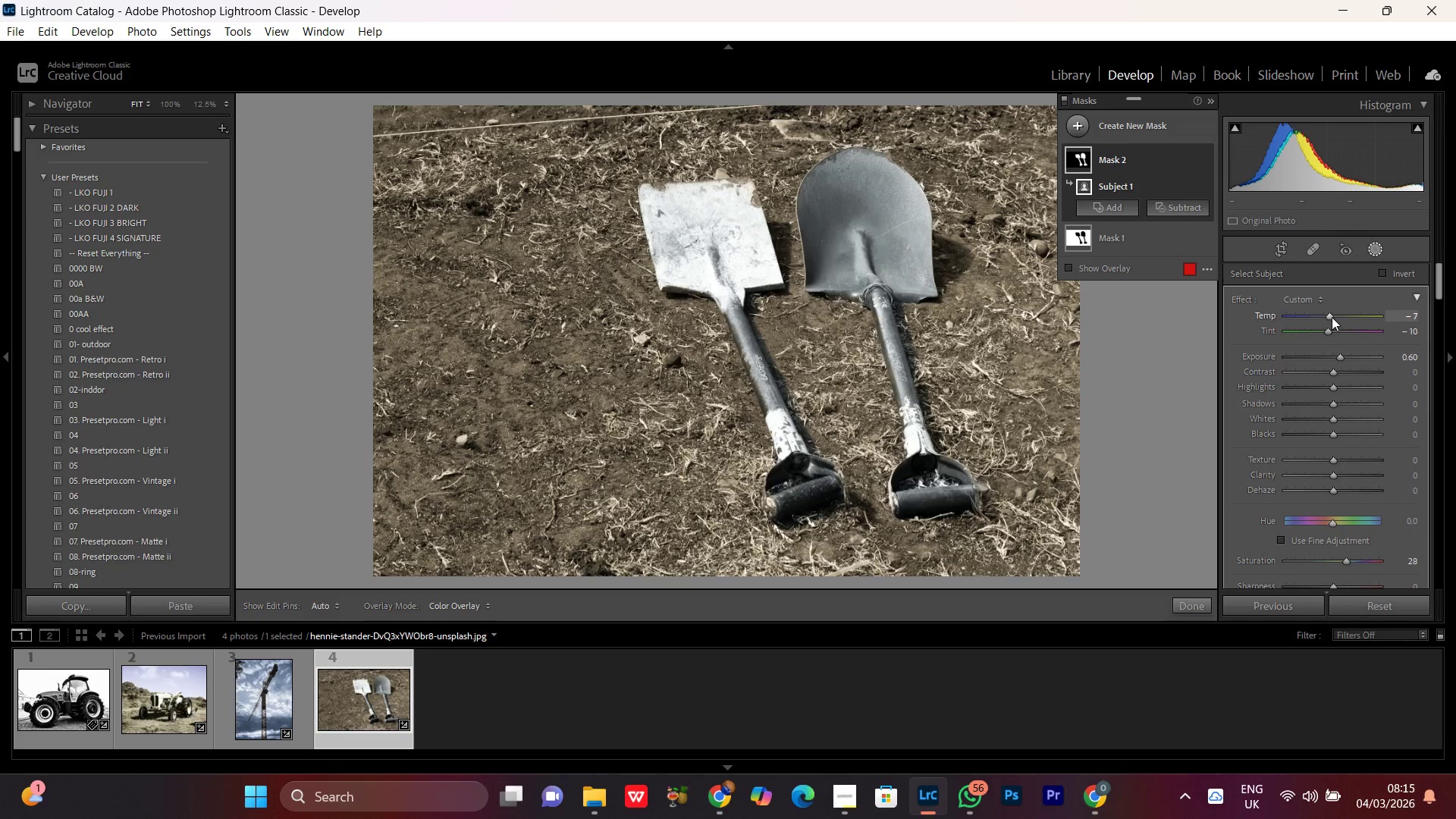 
scroll: coordinate [1332, 317], scroll_direction: down, amount: 2.0
 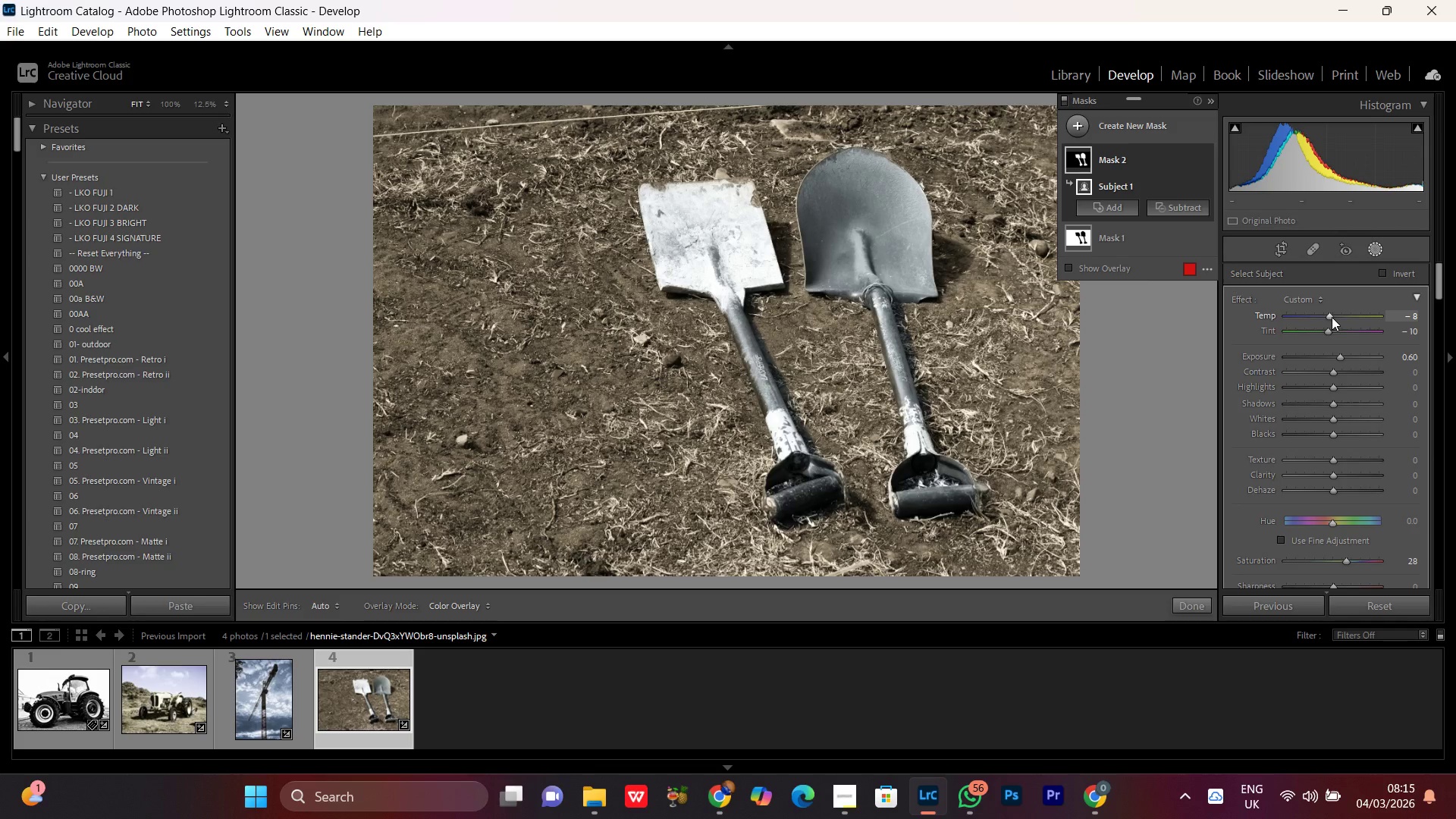 
scroll: coordinate [1332, 317], scroll_direction: none, amount: 0.0
 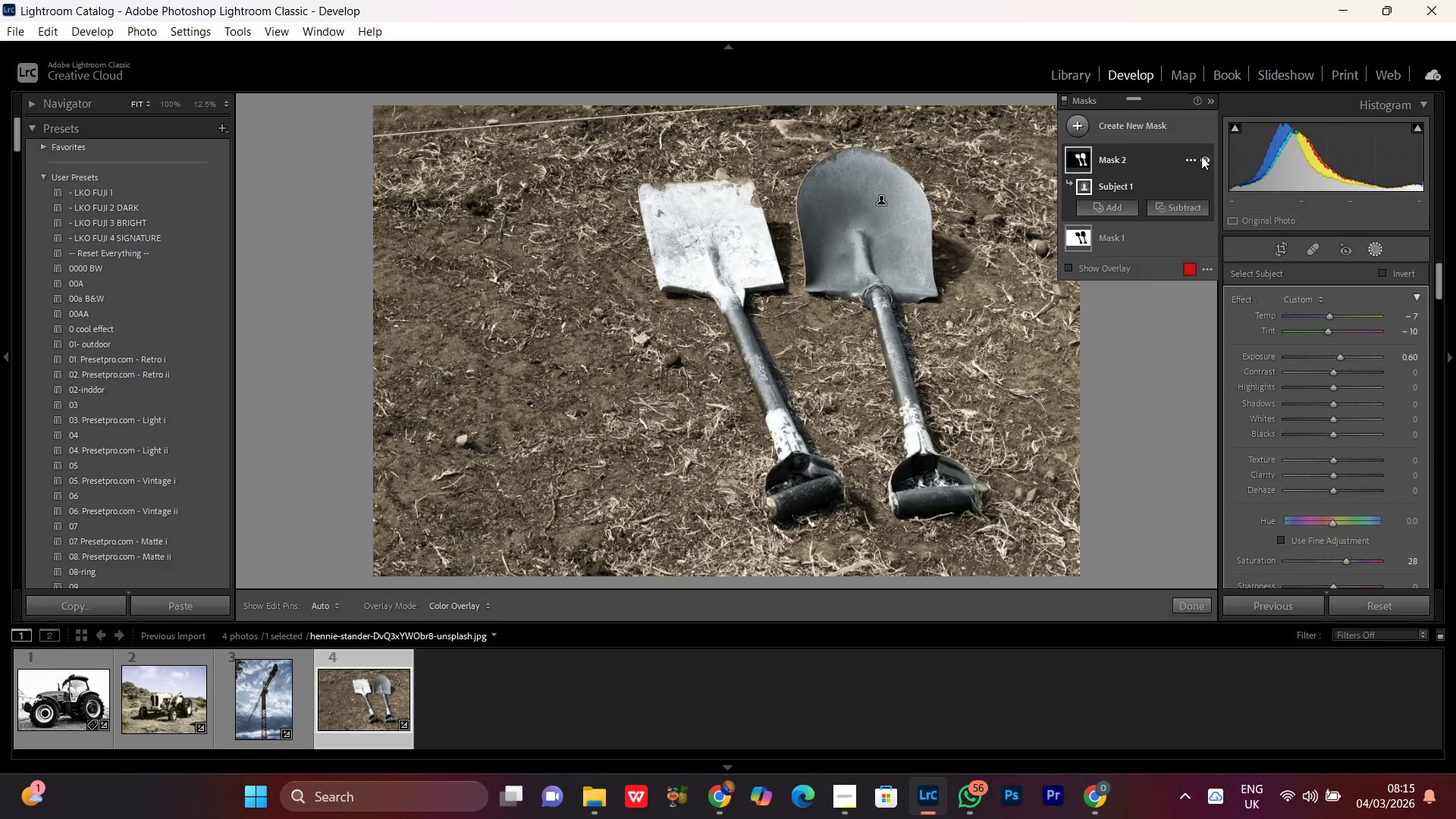 
left_click([1201, 156])
 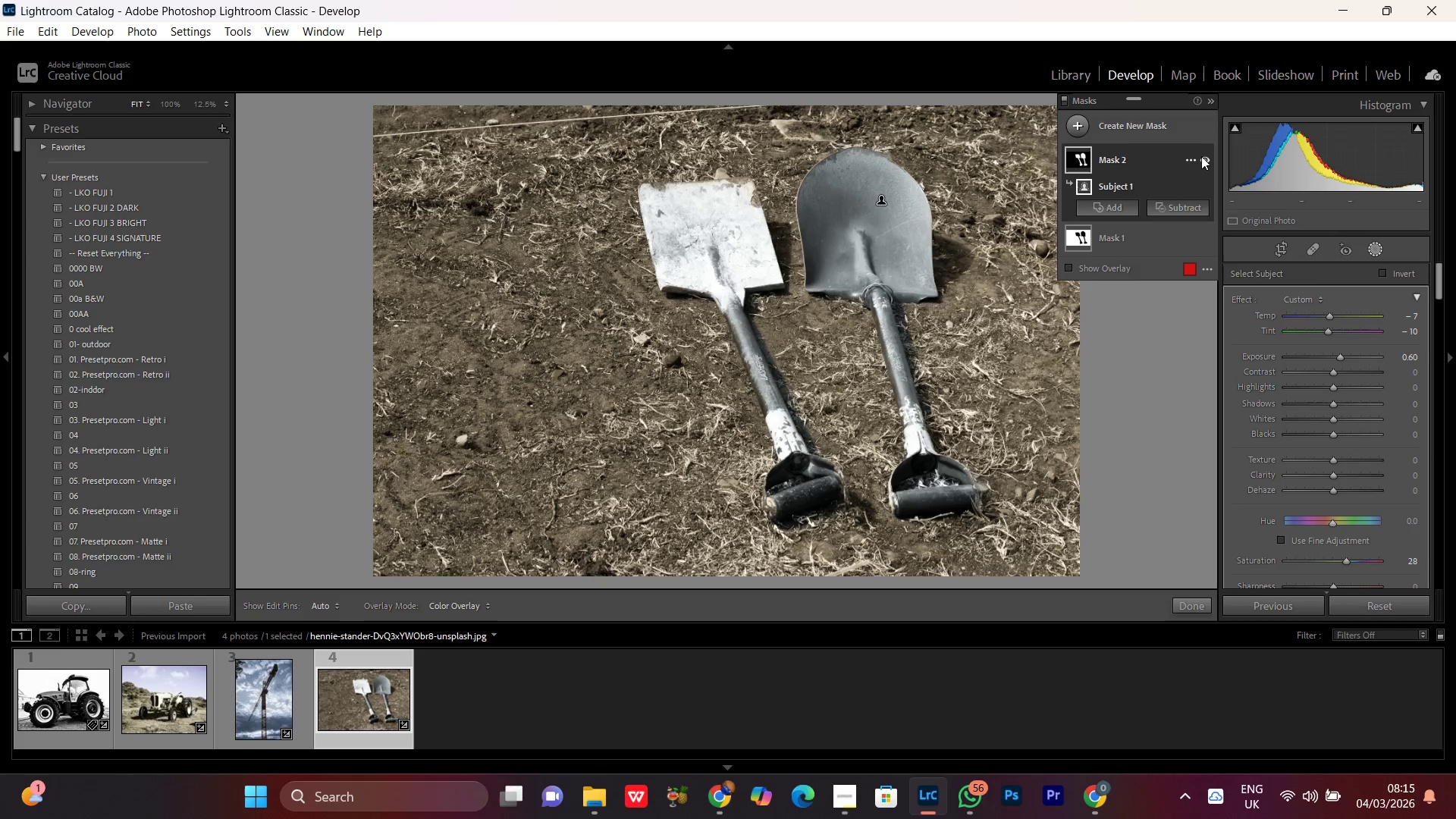 
left_click([1201, 156])
 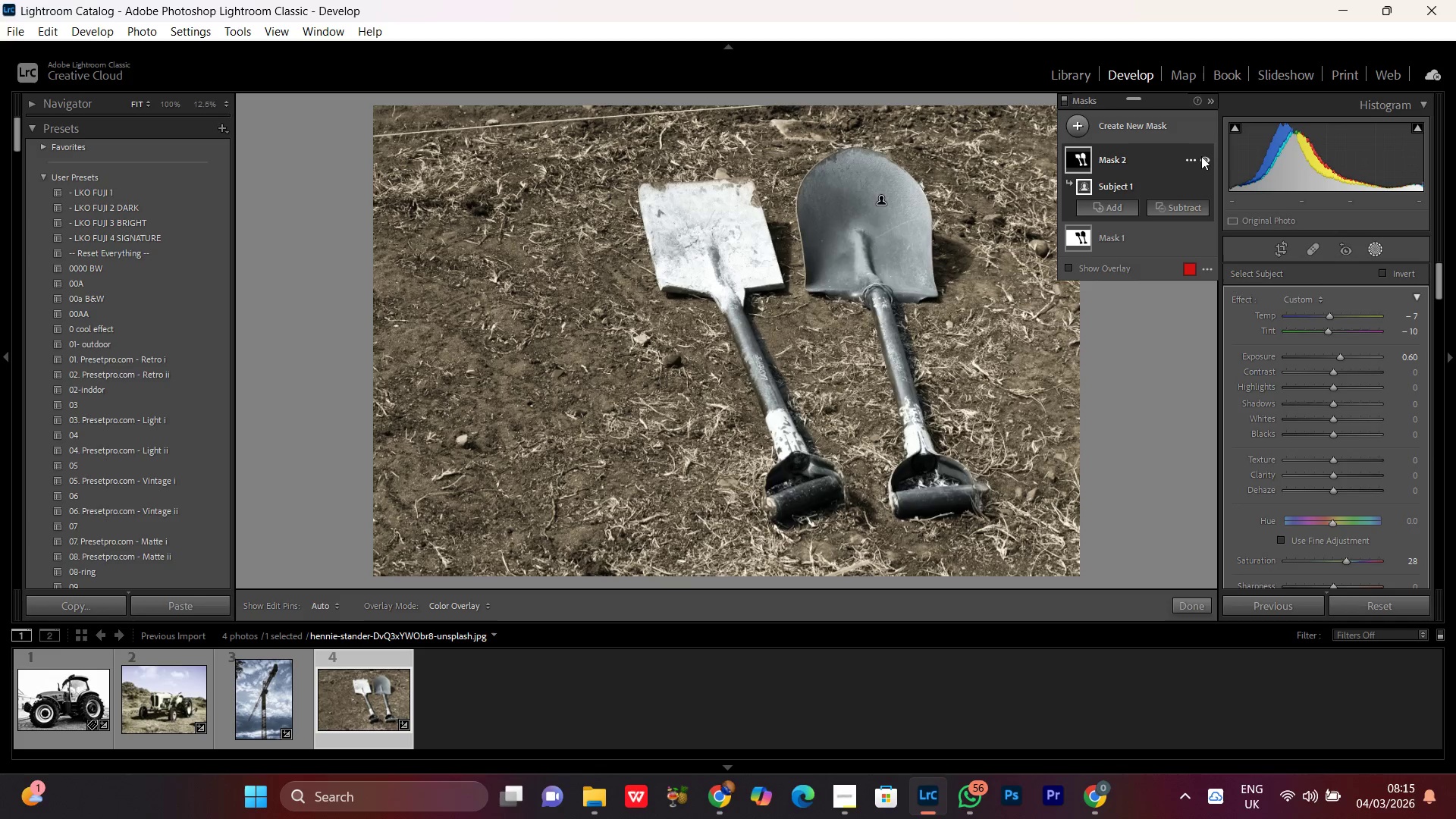 
left_click([1201, 156])
 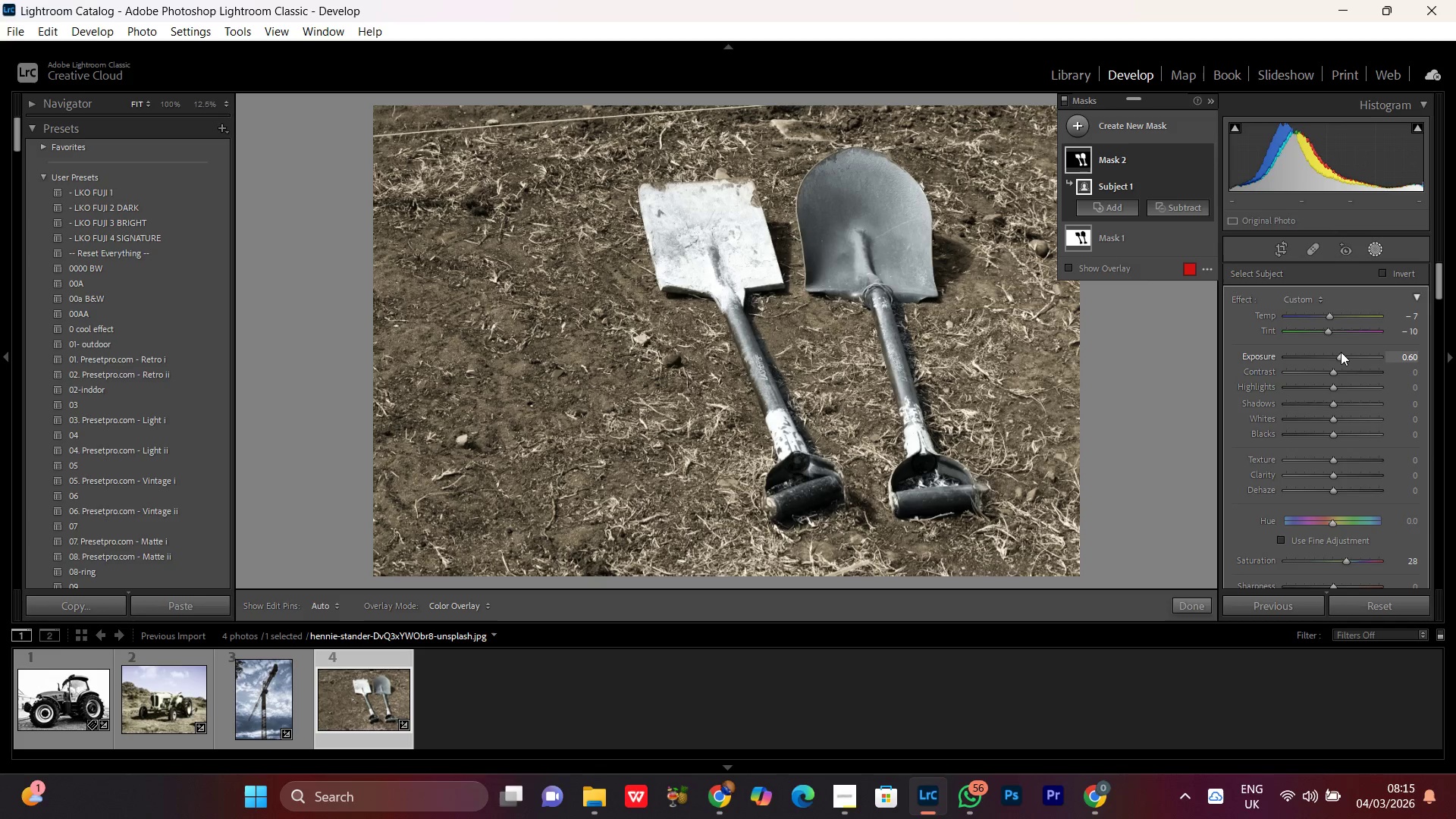 
left_click([1339, 357])
 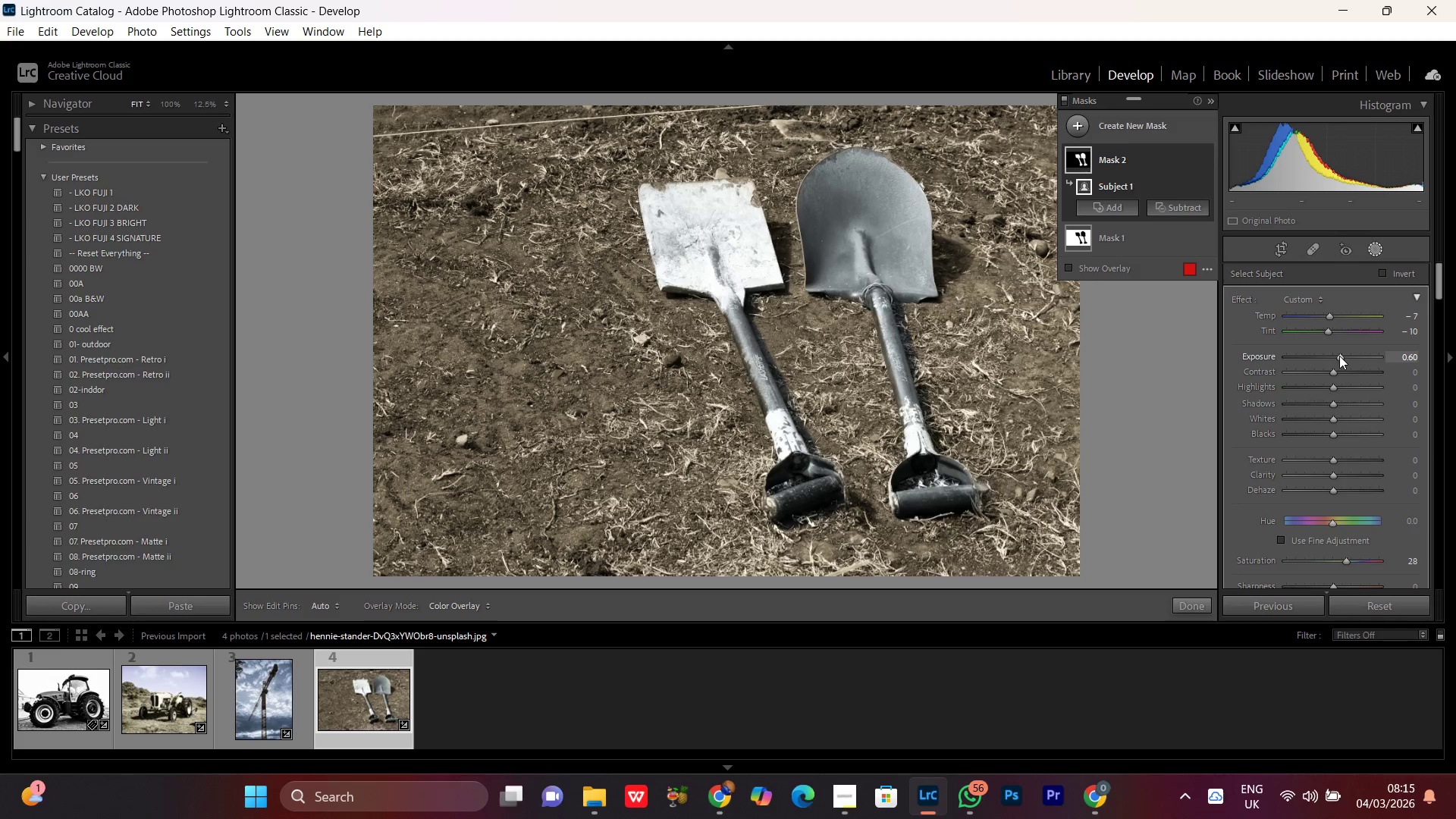 
scroll: coordinate [1339, 355], scroll_direction: down, amount: 3.0
 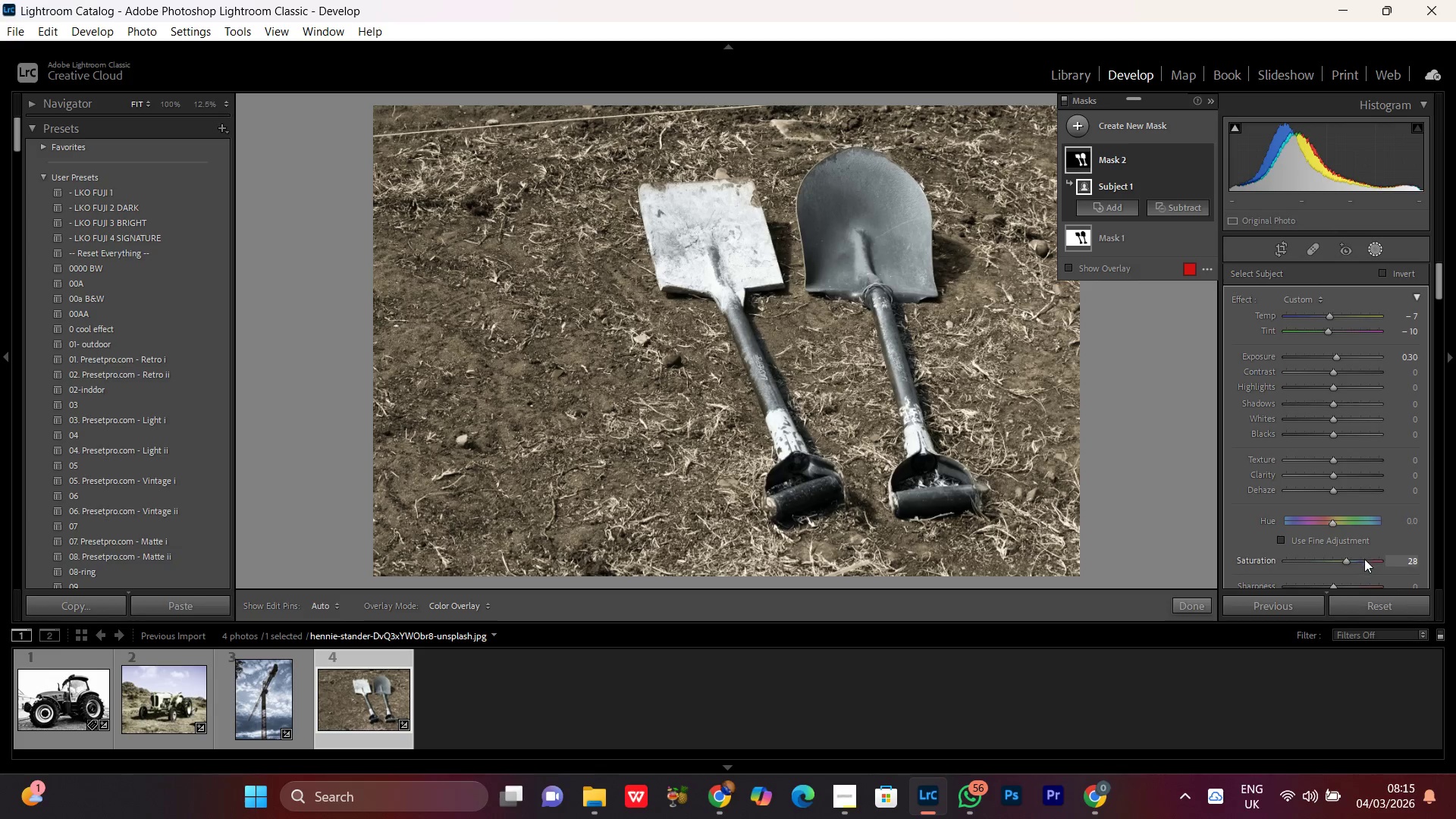 
left_click_drag(start_coordinate=[1333, 522], to_coordinate=[1342, 529])
 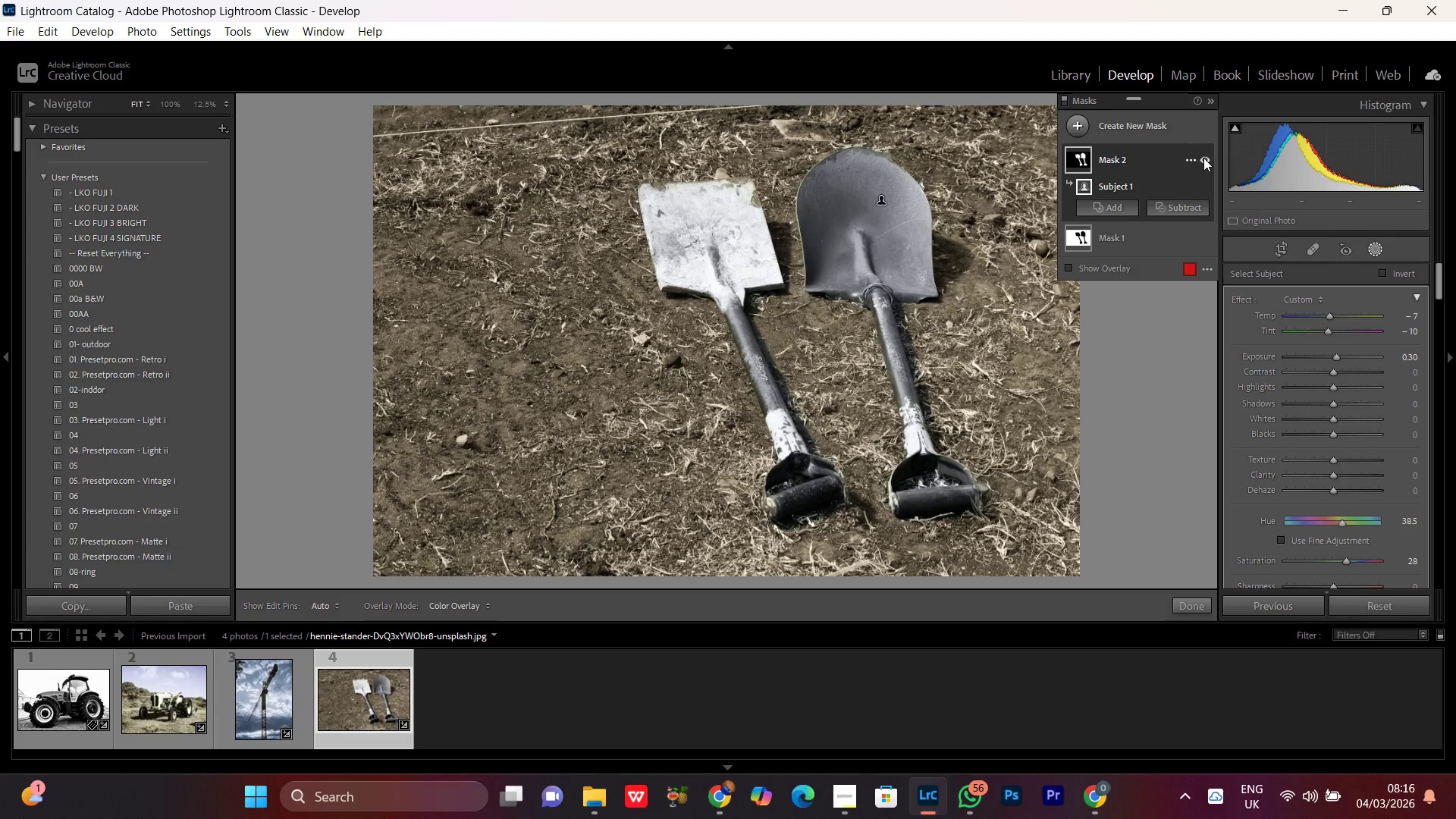 
left_click([1203, 158])
 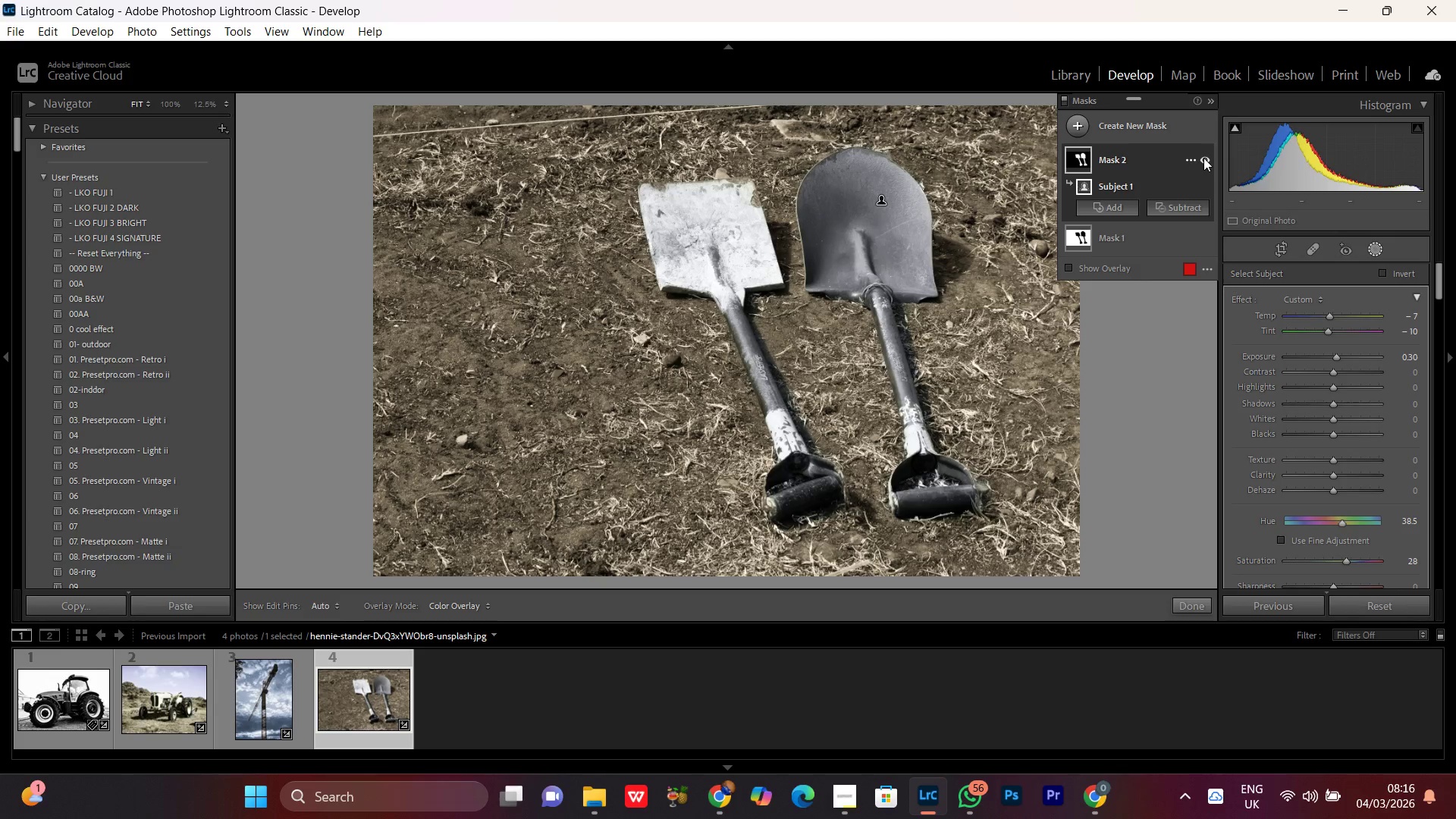 
left_click([1203, 158])
 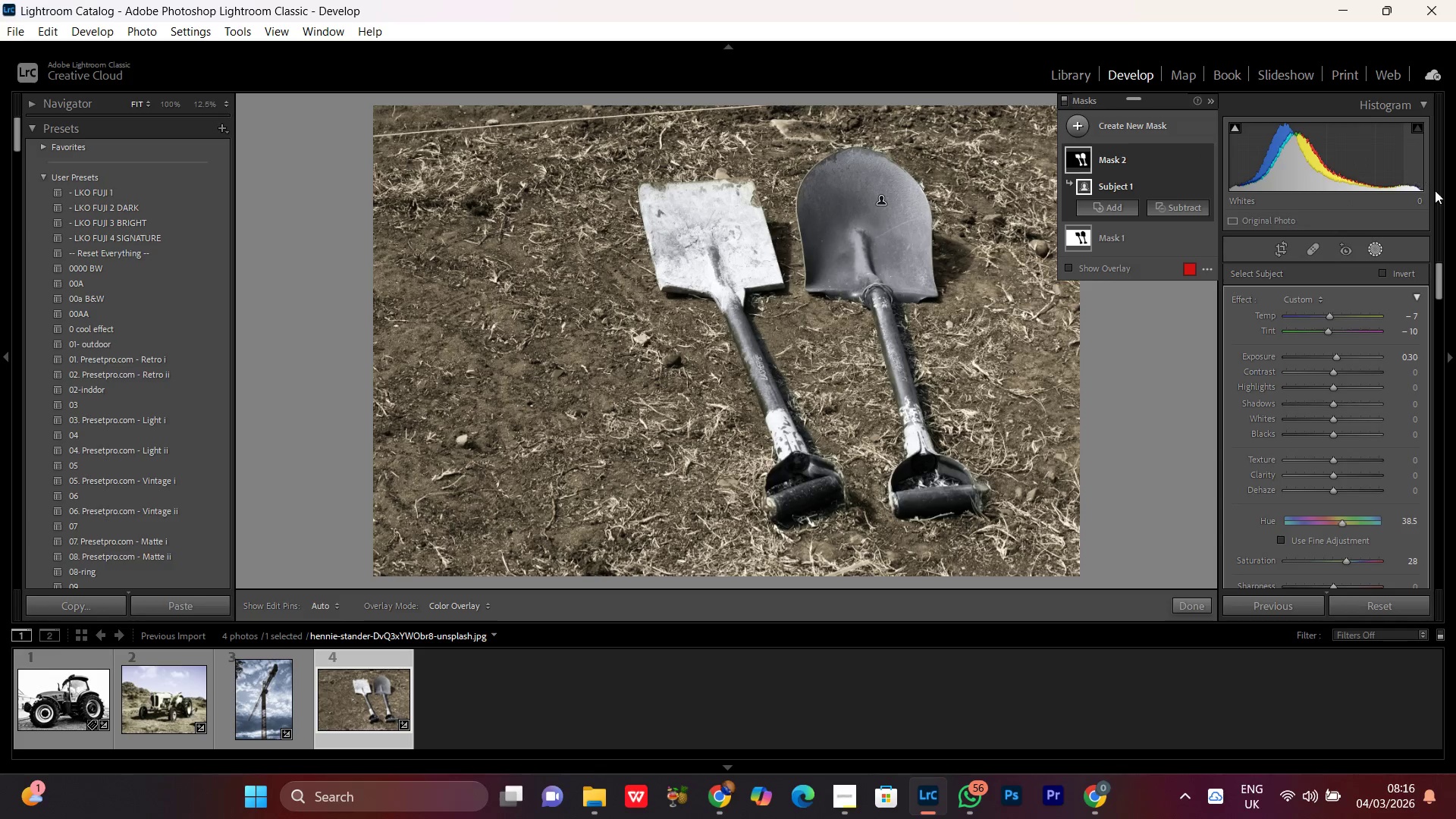 
left_click([1378, 254])
 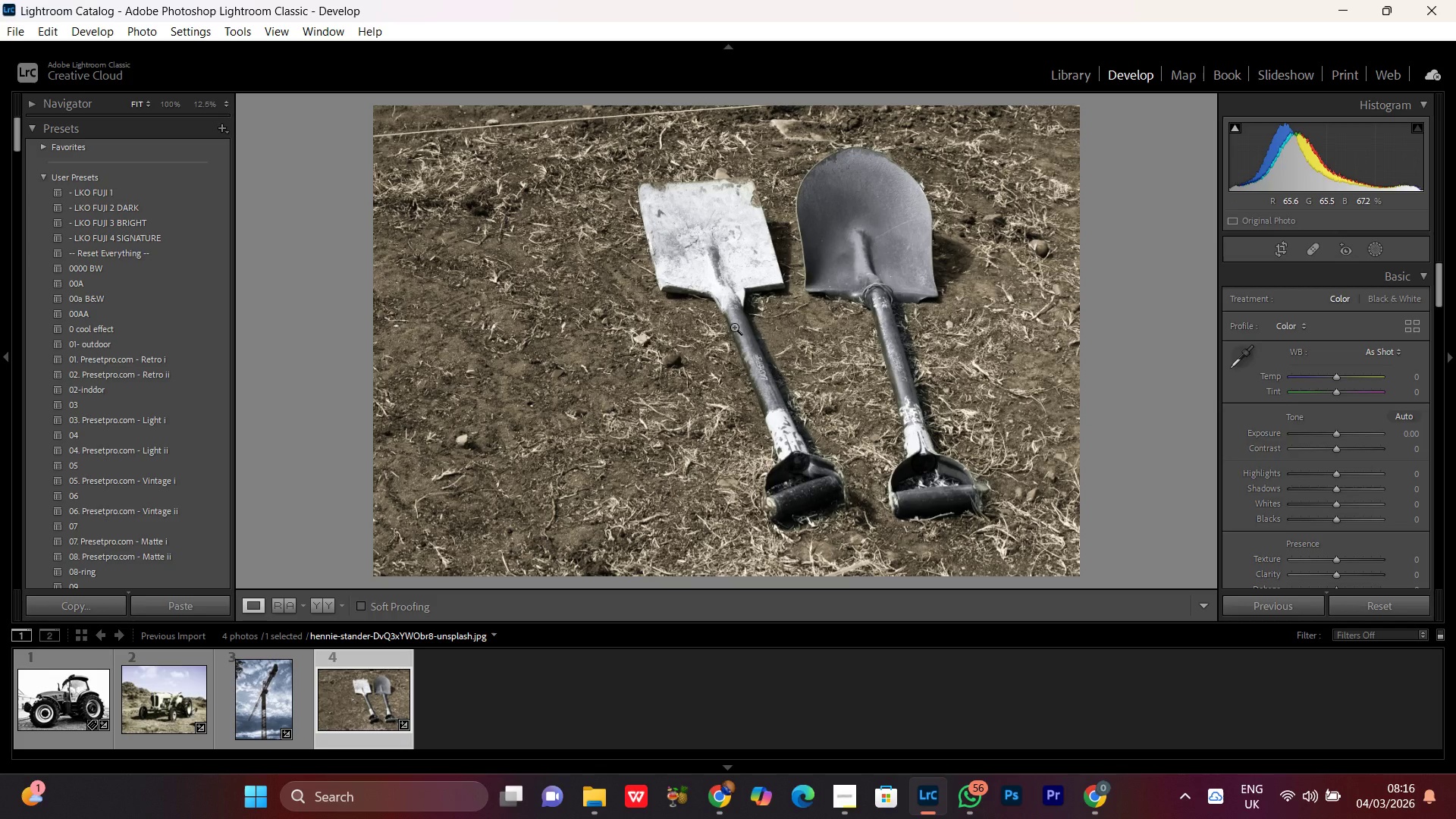 
key(Control+V)
 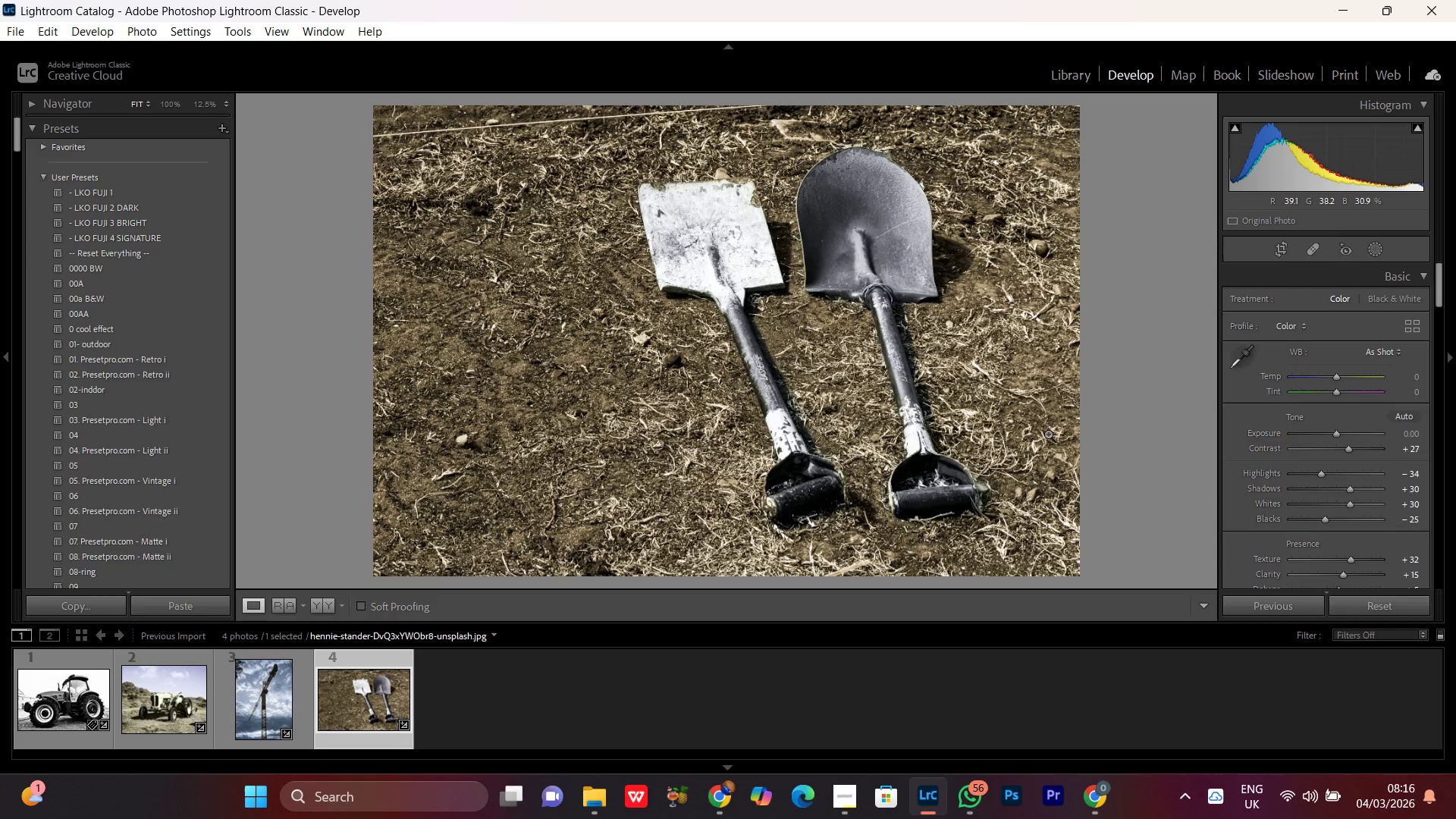 
scroll: coordinate [1284, 477], scroll_direction: none, amount: 0.0
 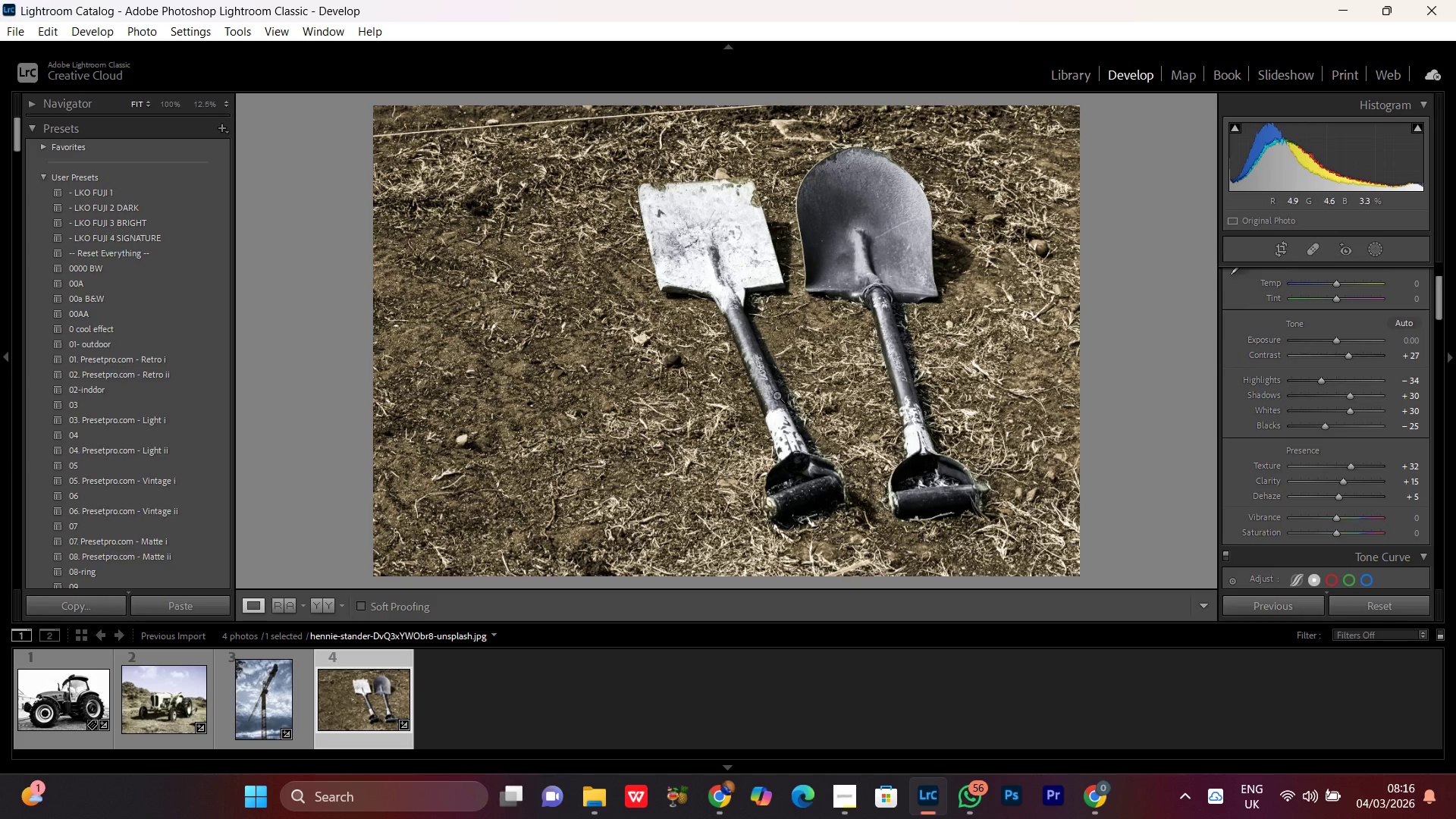 
left_click_drag(start_coordinate=[923, 293], to_coordinate=[890, 348])
 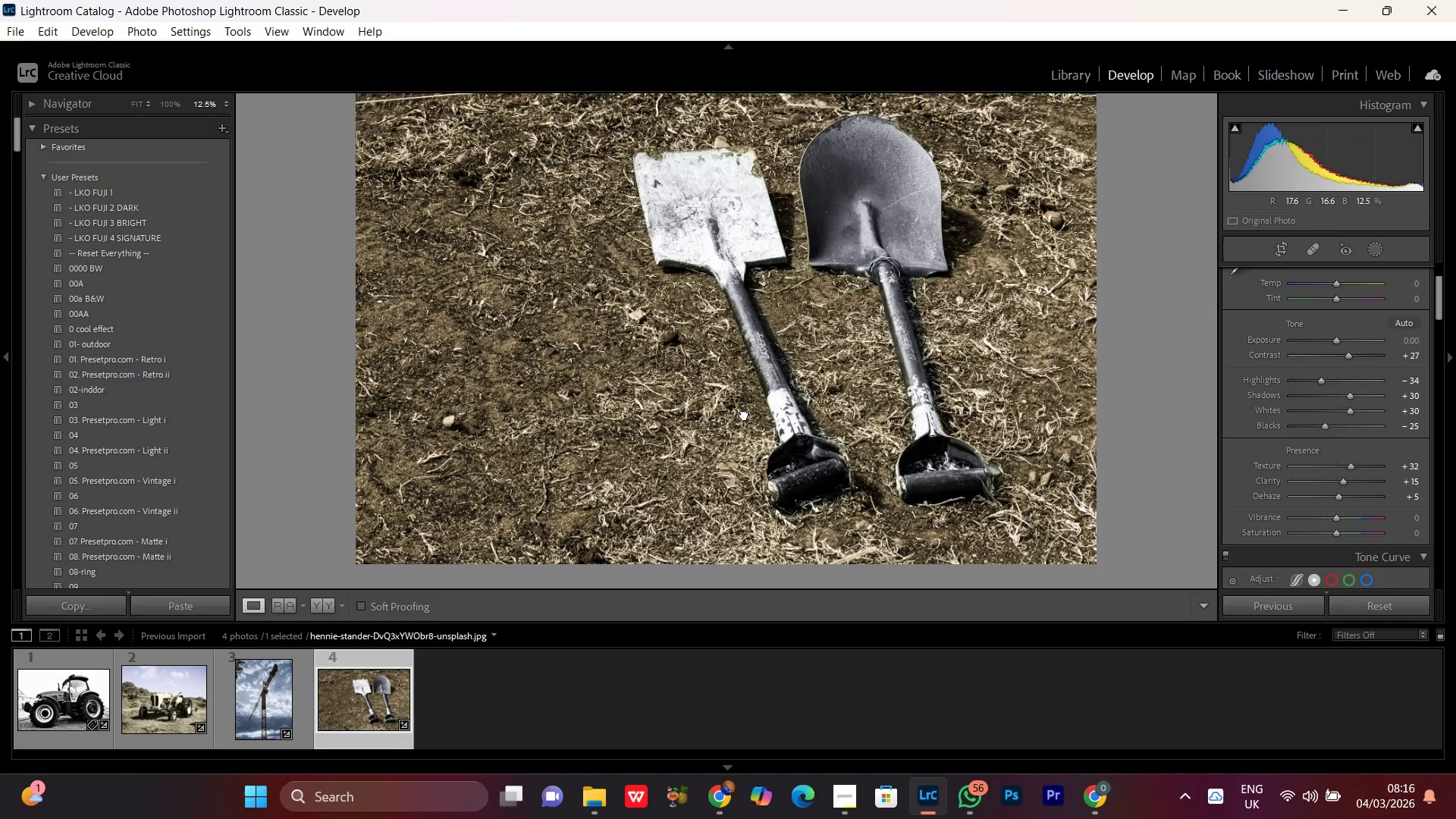 
double_click([744, 414])
 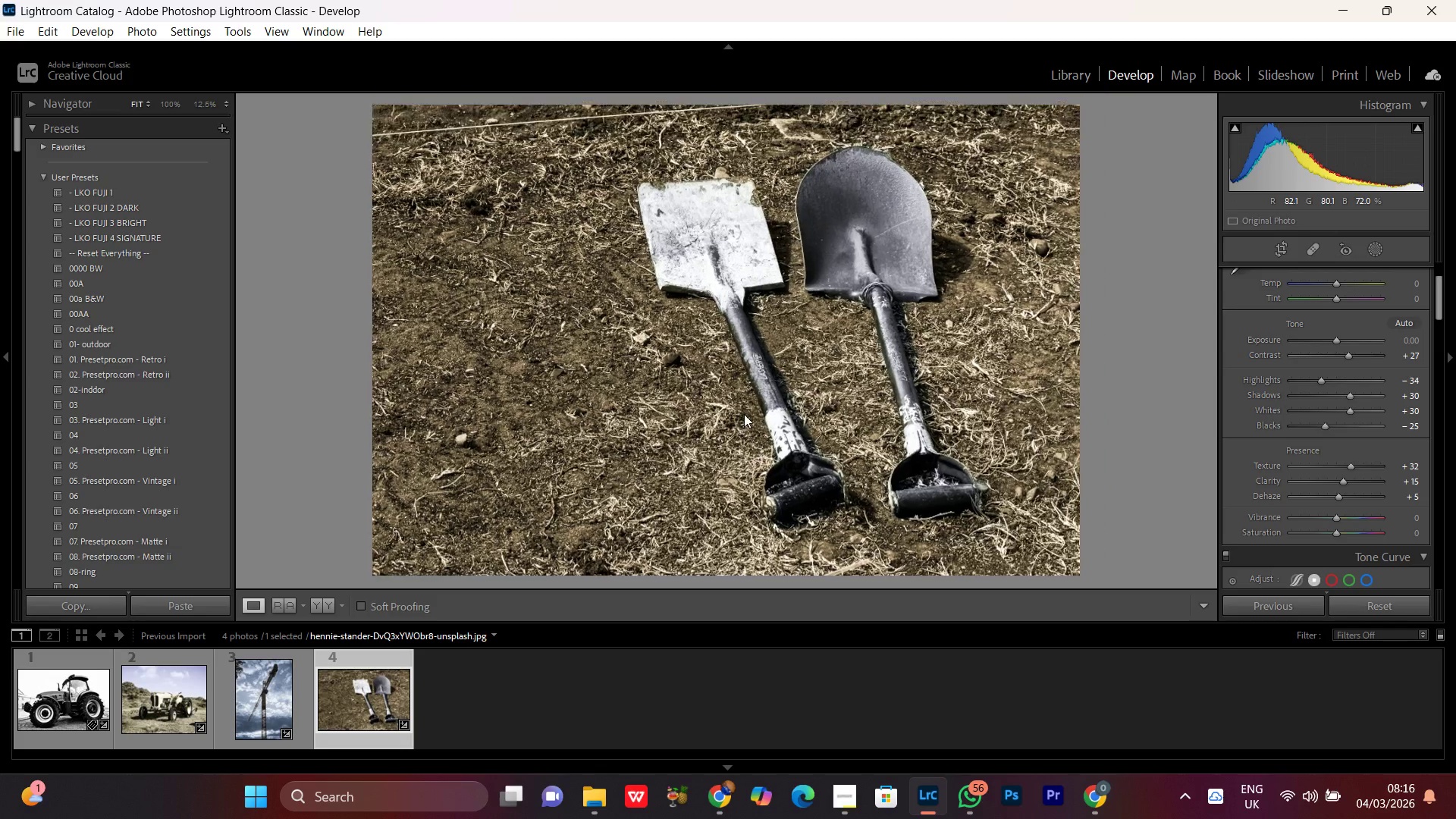 
triple_click([744, 414])
 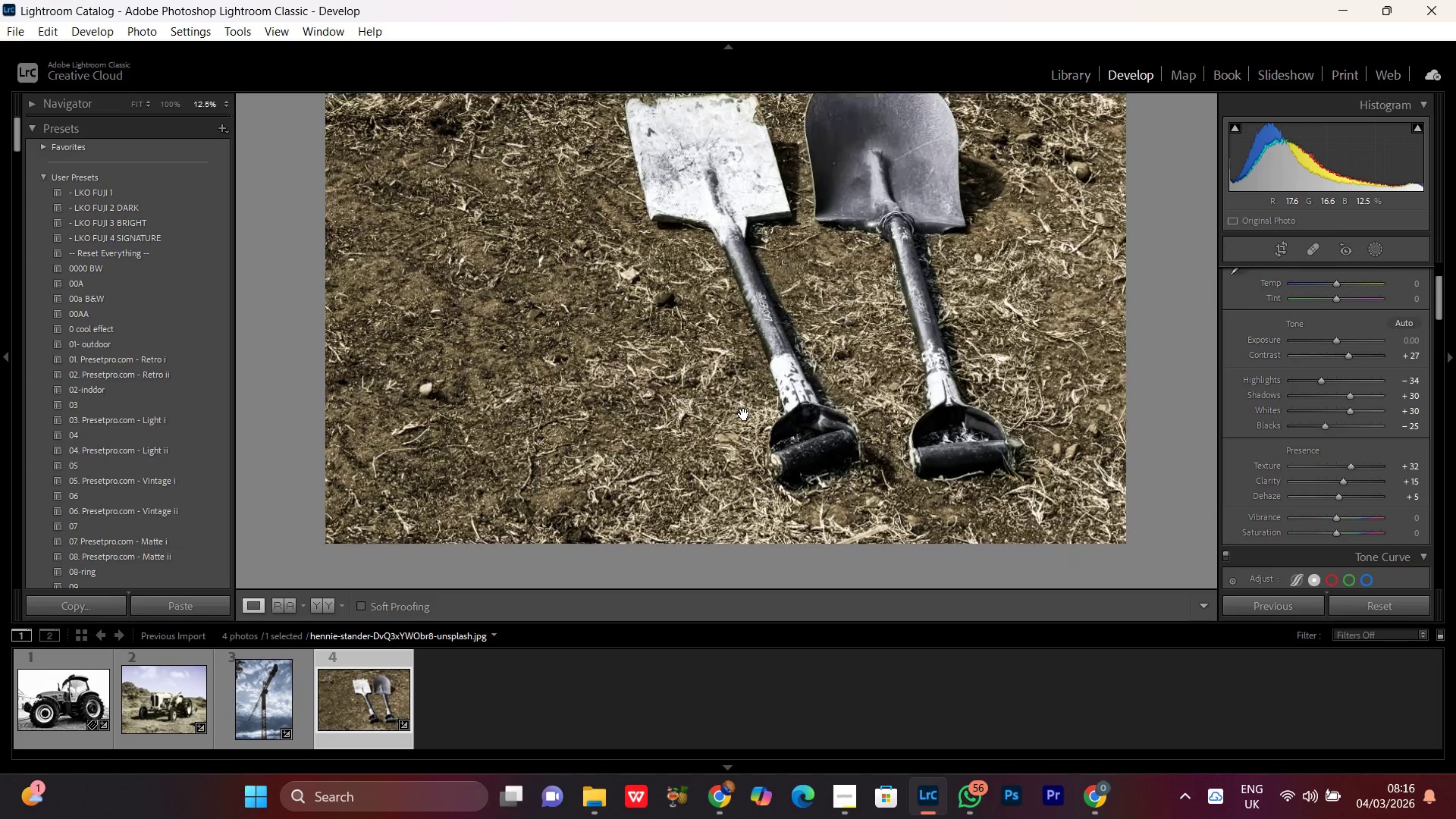 
triple_click([744, 414])
 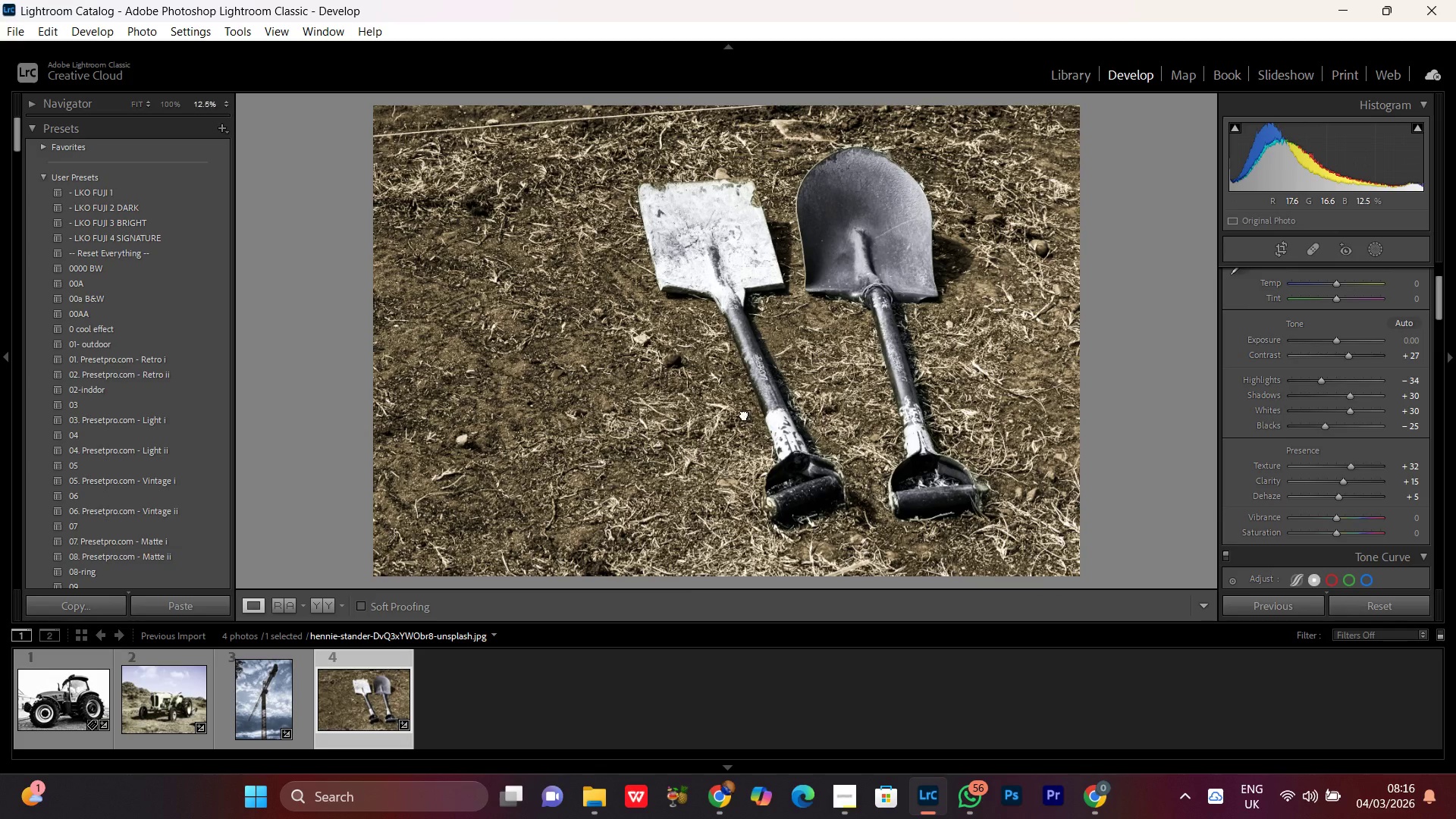 
double_click([744, 414])
 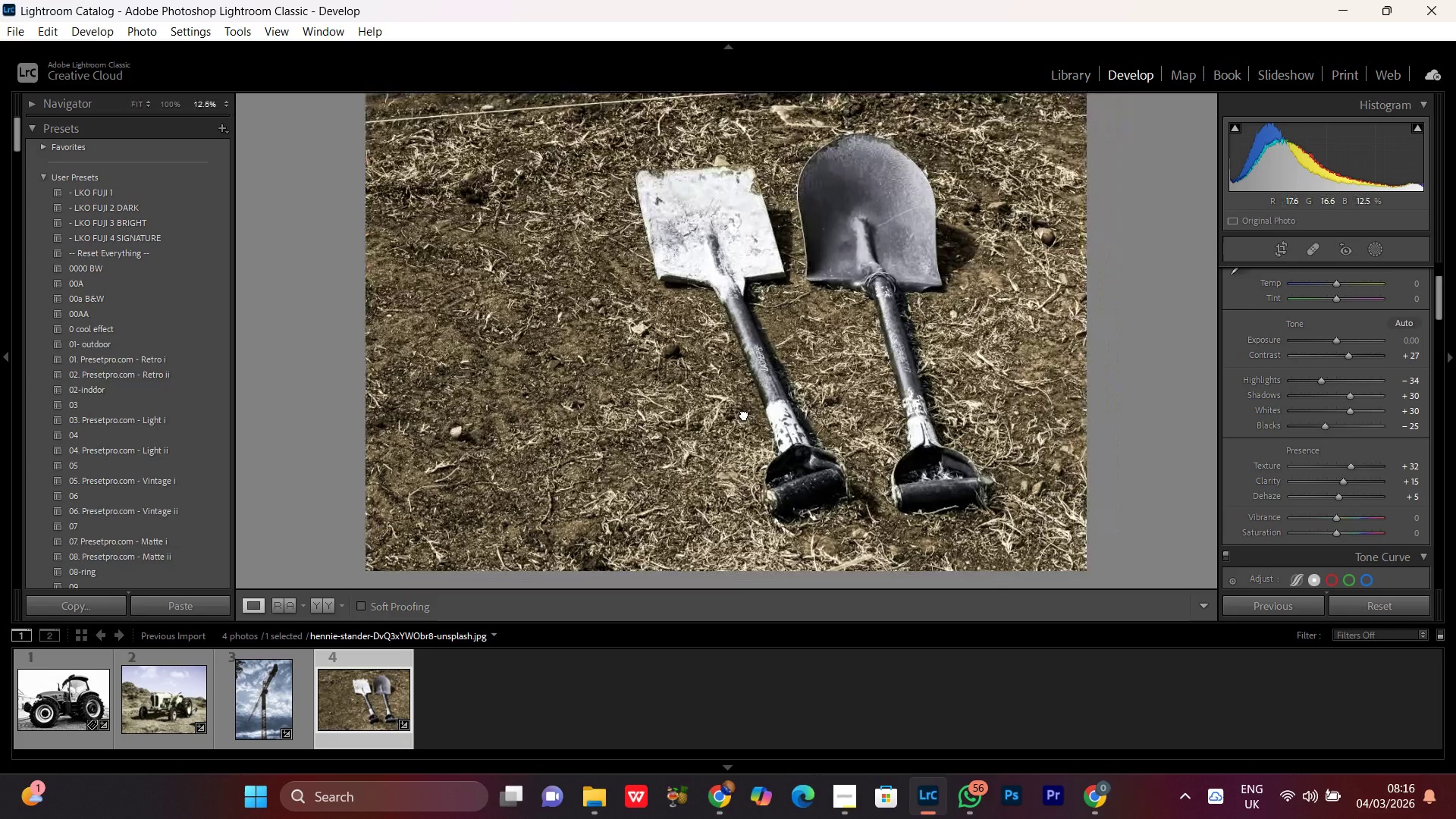 
double_click([744, 414])
 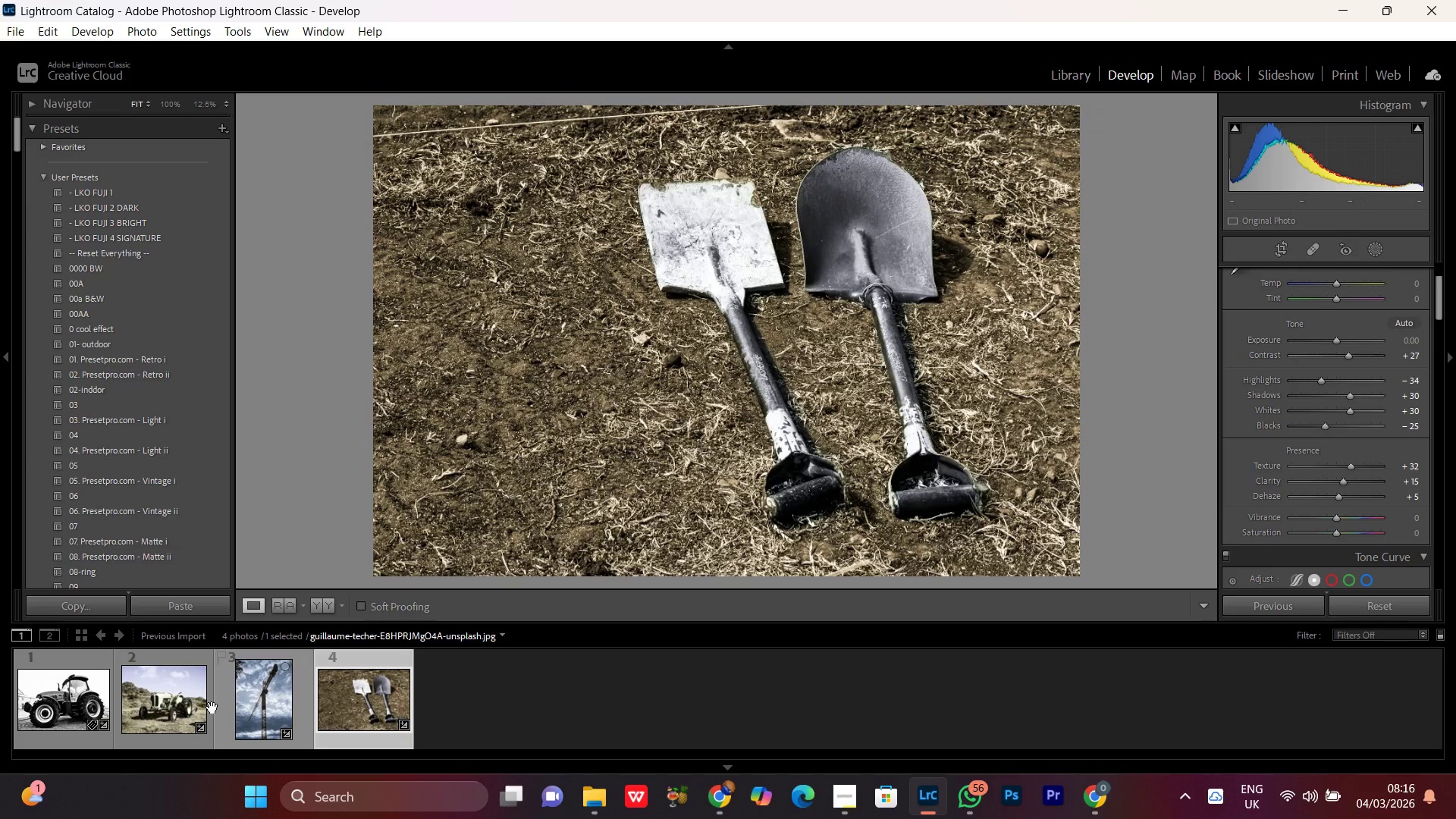 
double_click([171, 711])
 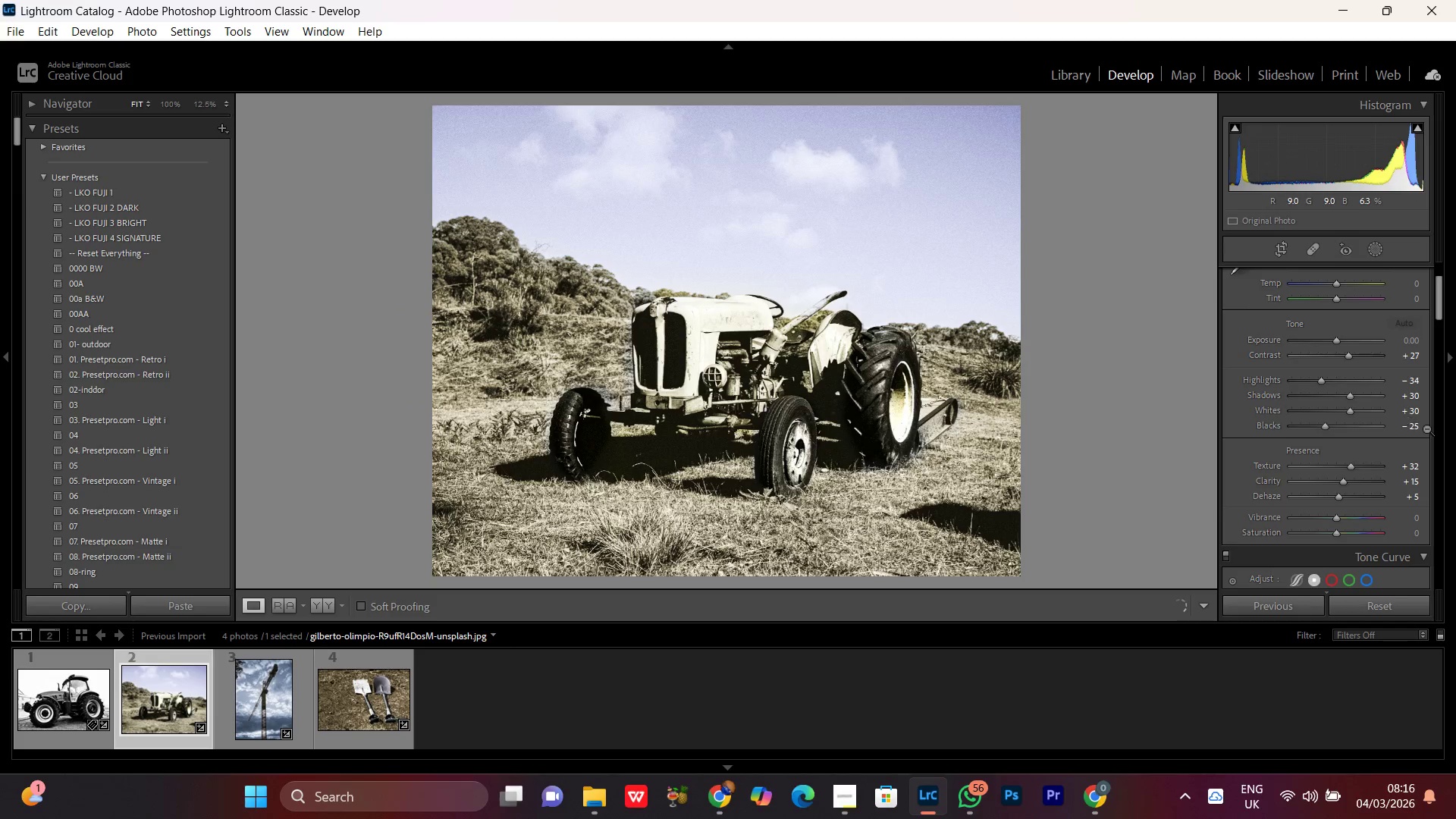 
scroll: coordinate [1365, 524], scroll_direction: down, amount: 8.0
 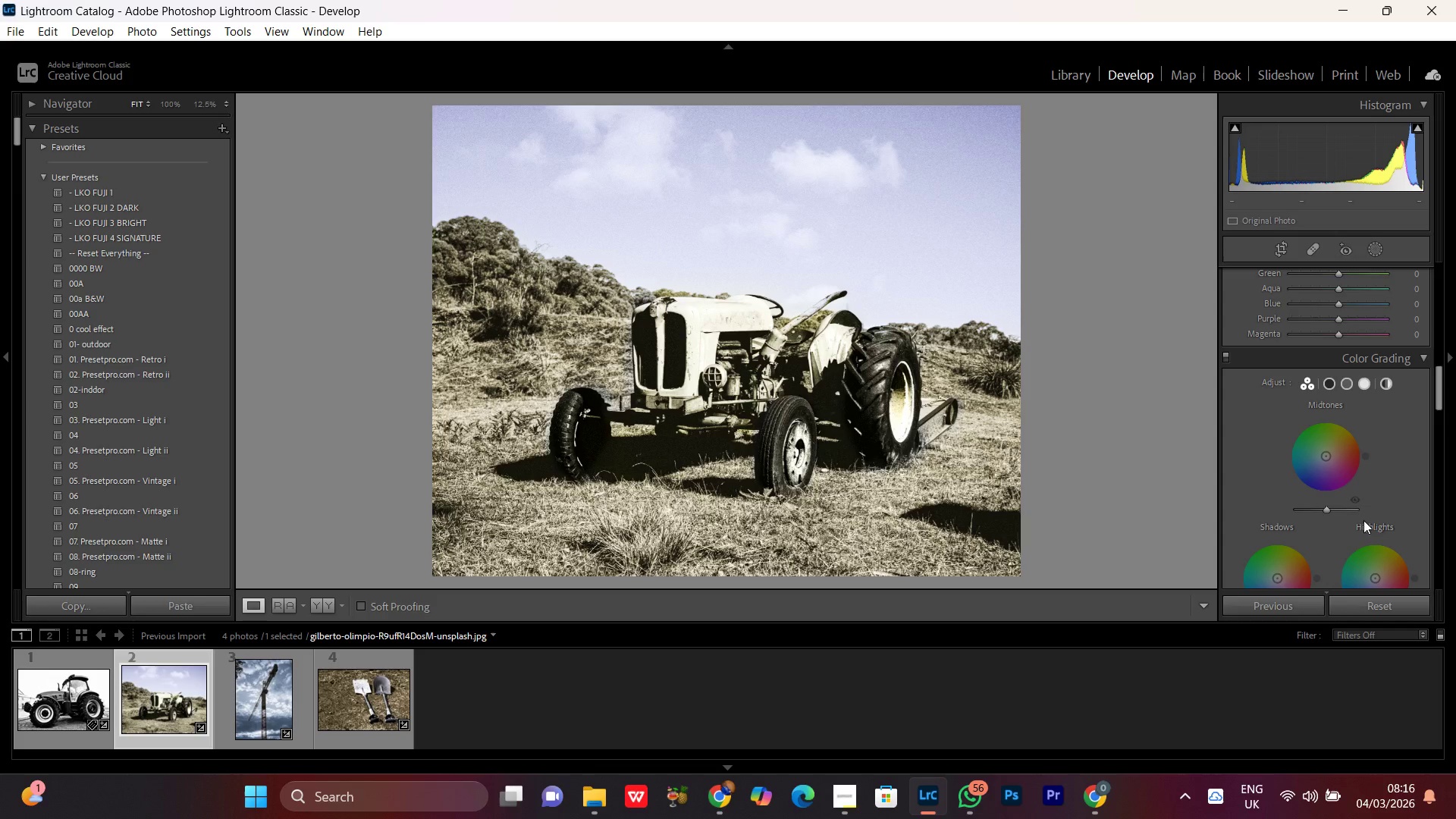 
left_click_drag(start_coordinate=[1361, 505], to_coordinate=[1394, 488])
 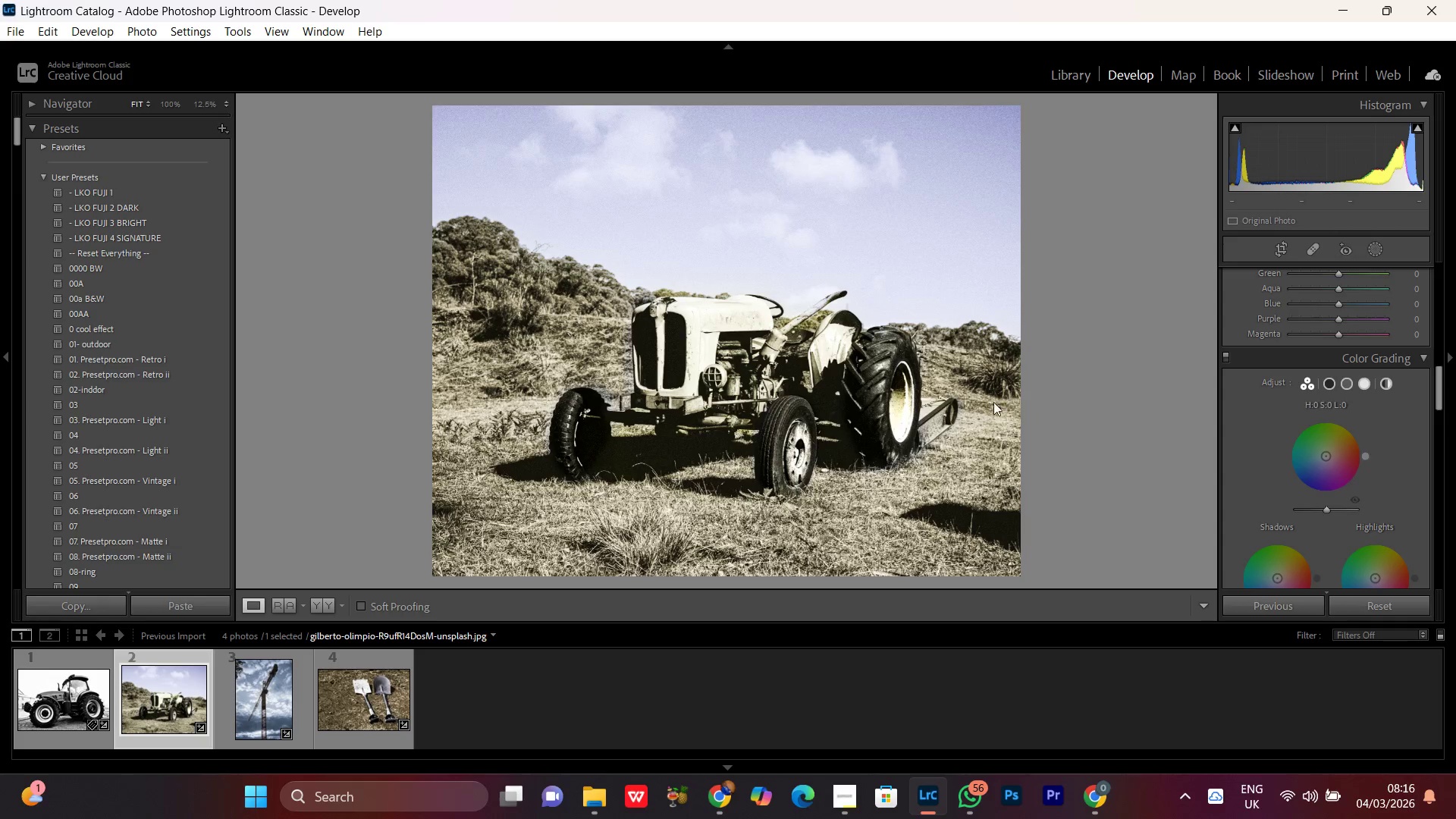 
double_click([858, 334])
 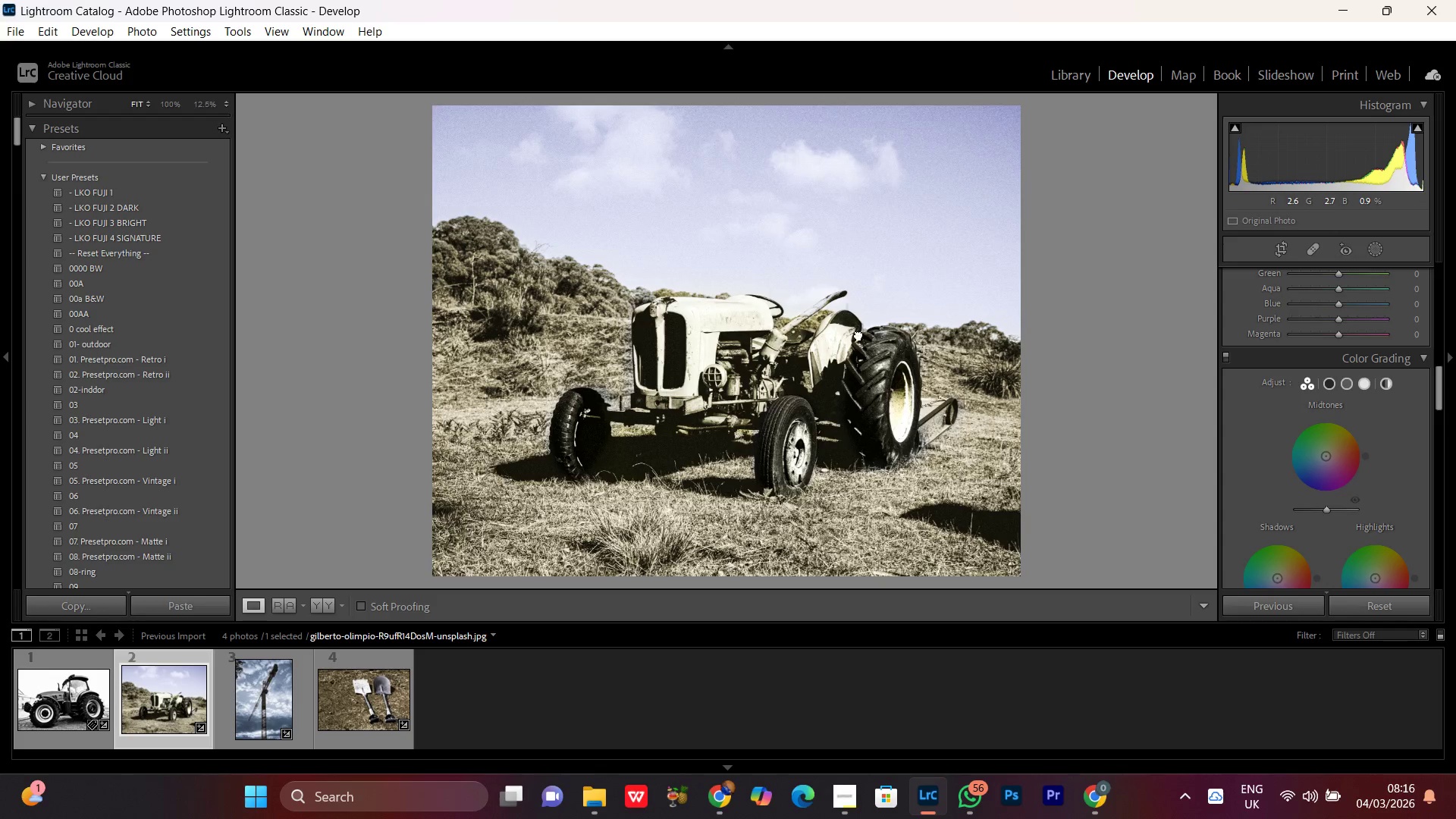 
double_click([858, 334])
 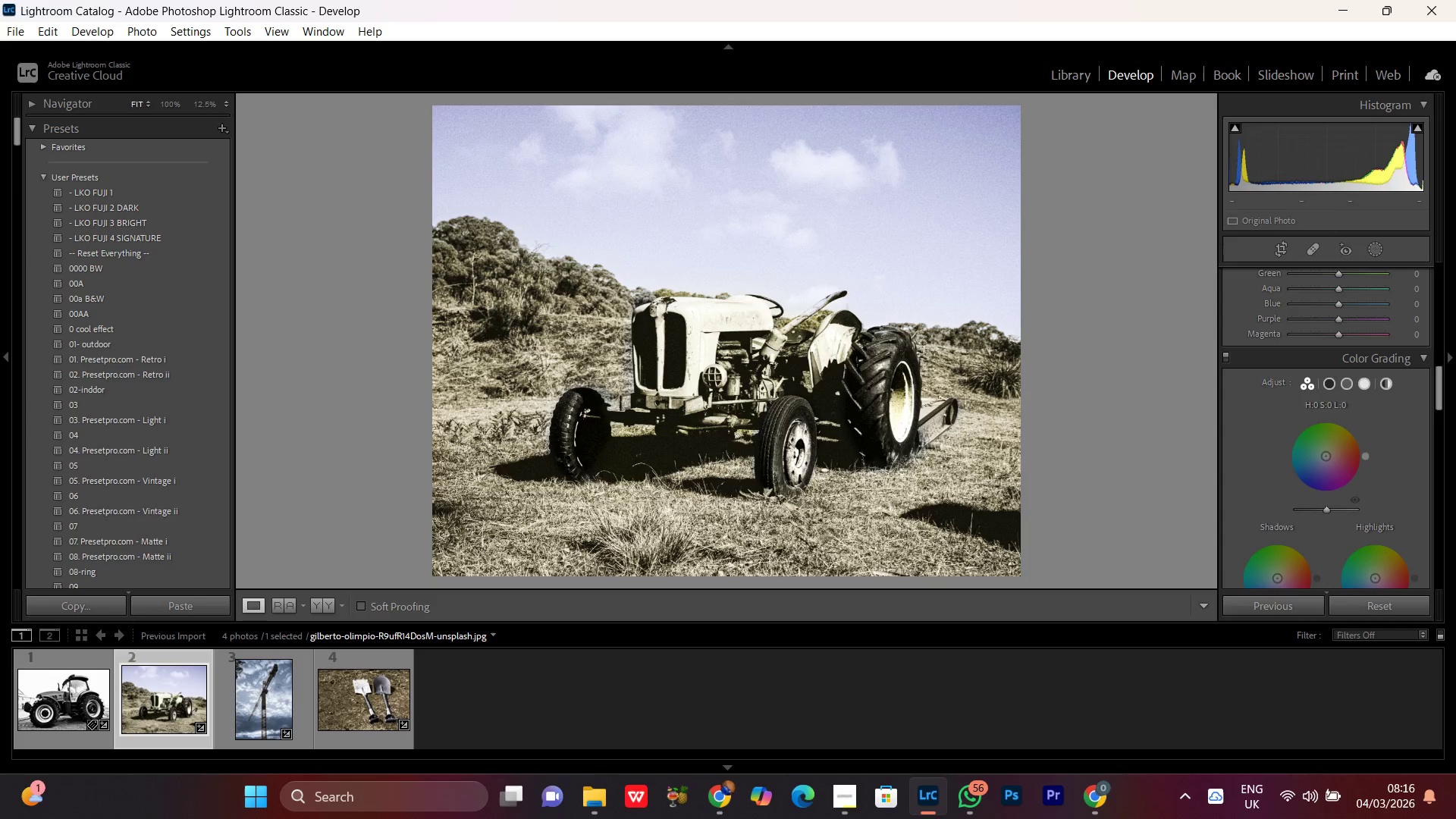 
left_click([1332, 382])
 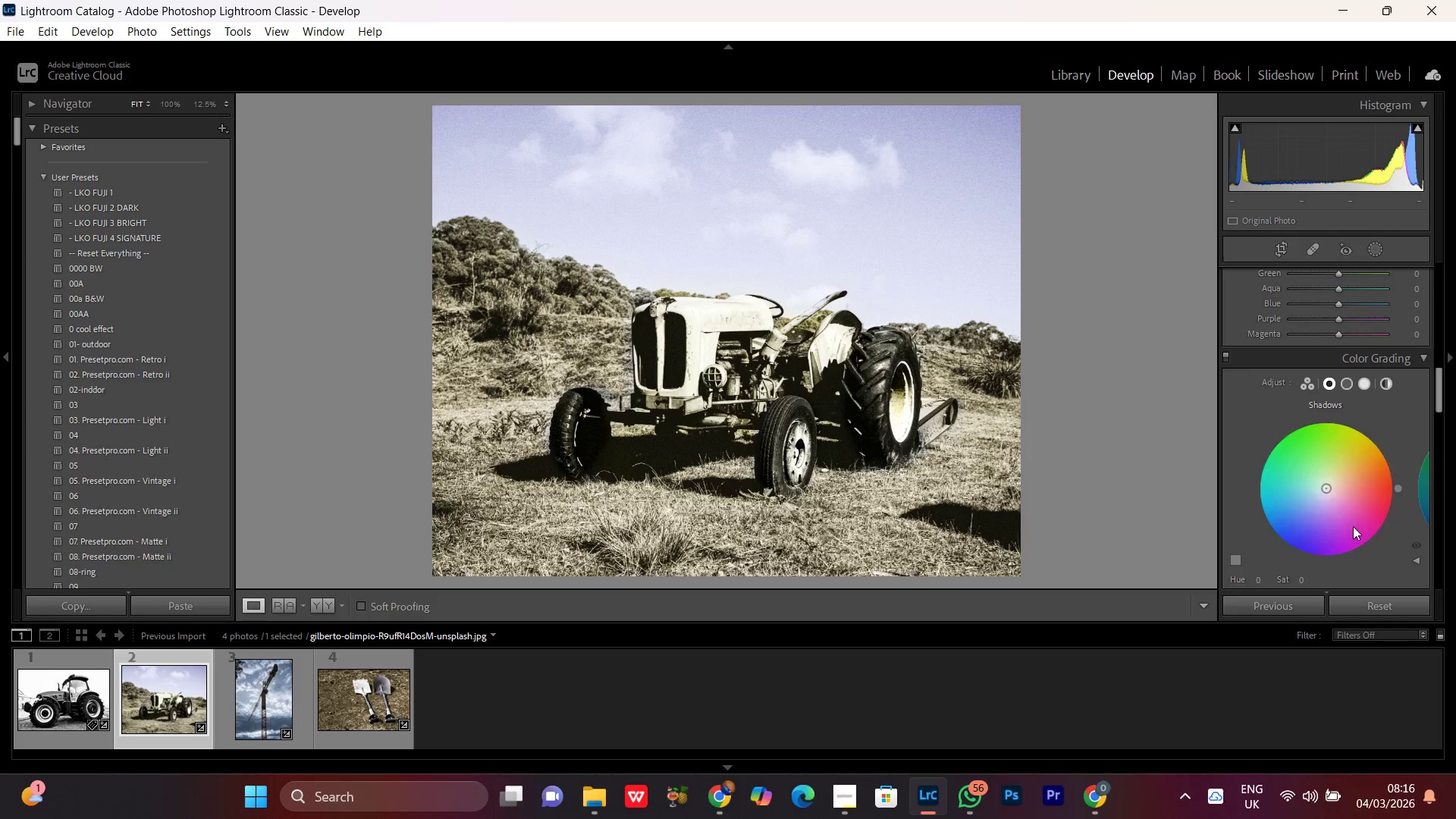 
scroll: coordinate [1353, 526], scroll_direction: none, amount: 0.0
 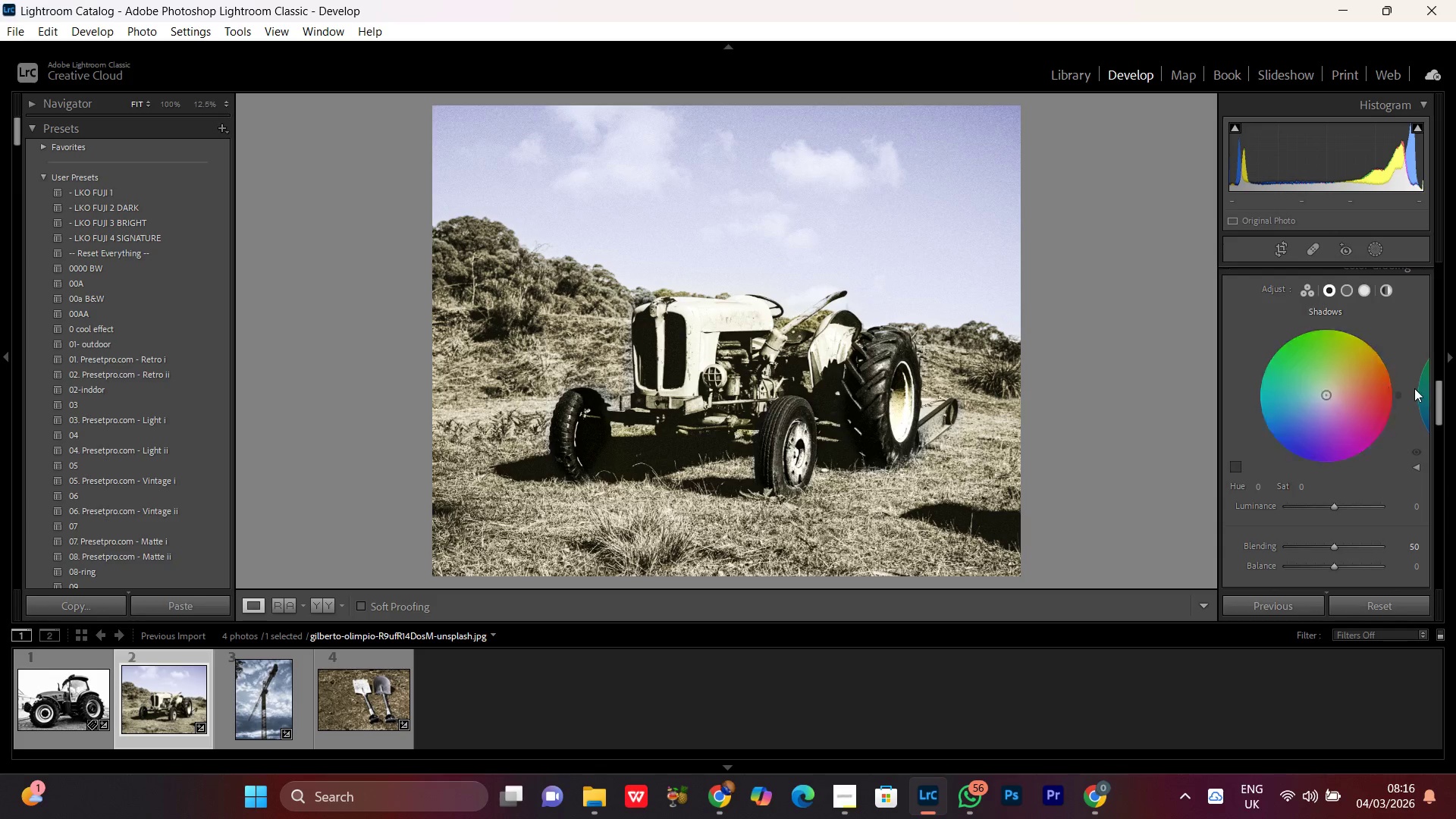 
left_click_drag(start_coordinate=[1396, 393], to_coordinate=[1275, 426])
 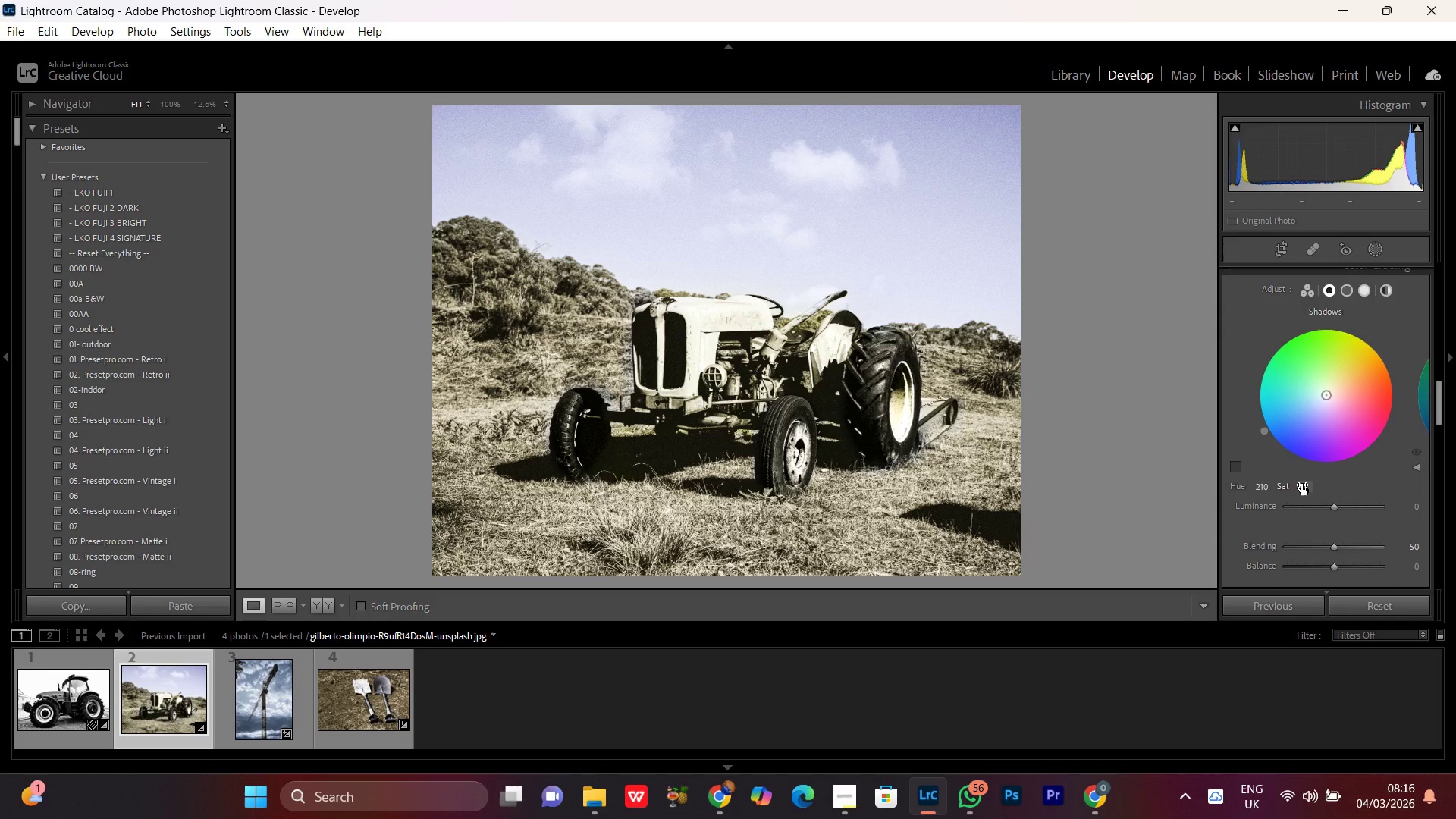 
left_click_drag(start_coordinate=[1301, 484], to_coordinate=[1313, 494])
 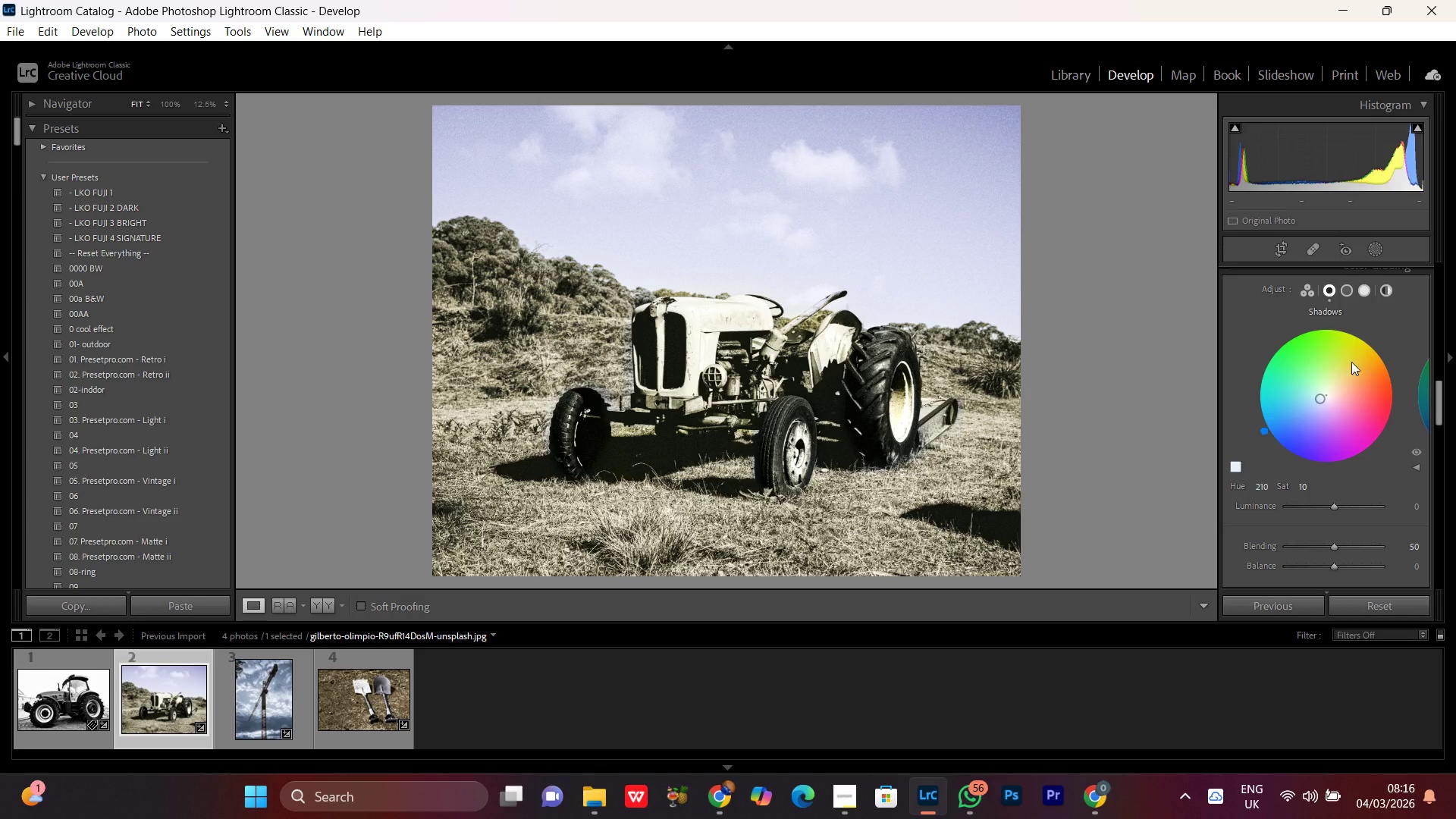 
scroll: coordinate [1357, 365], scroll_direction: none, amount: 0.0
 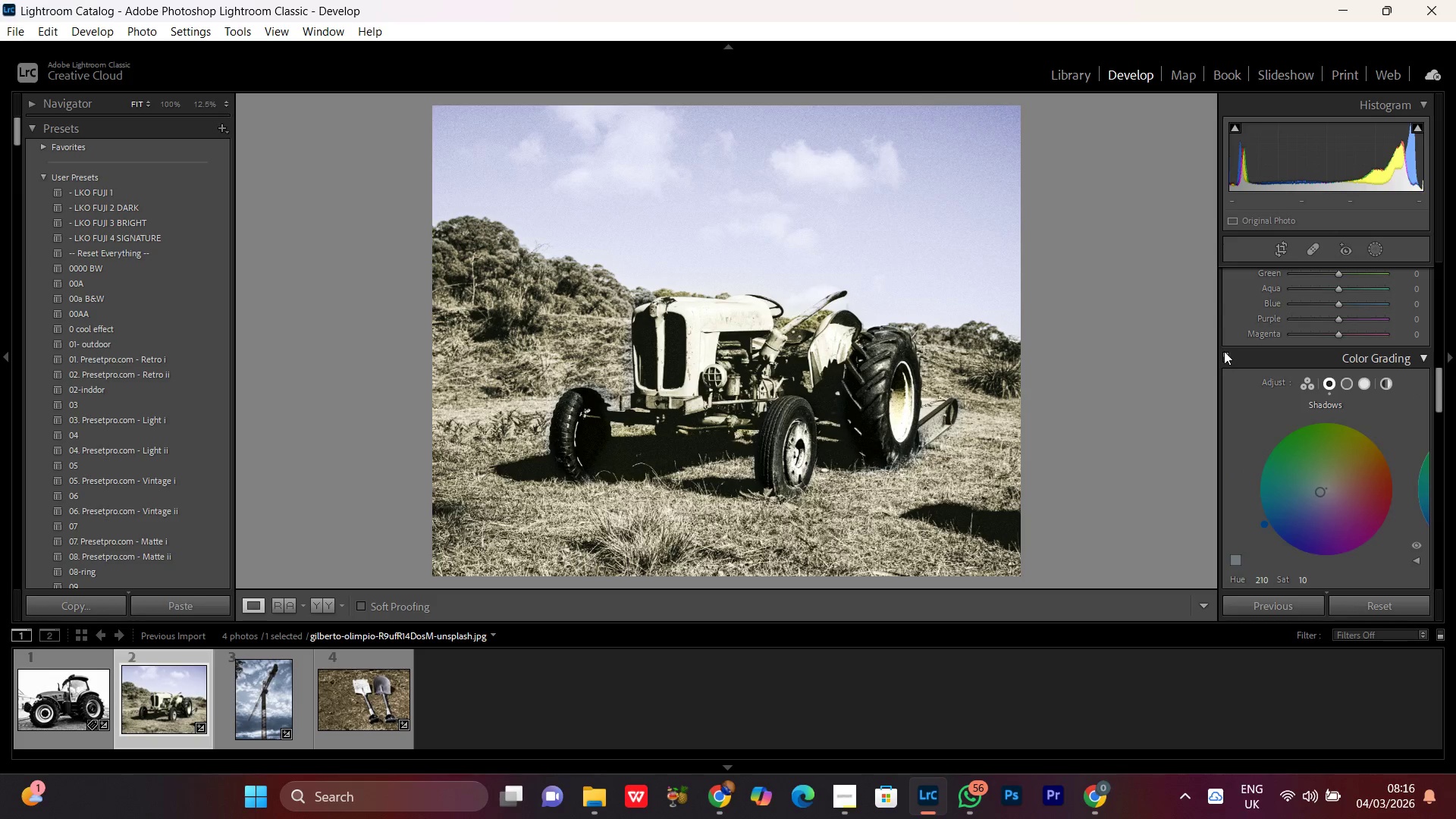 
left_click([1224, 351])
 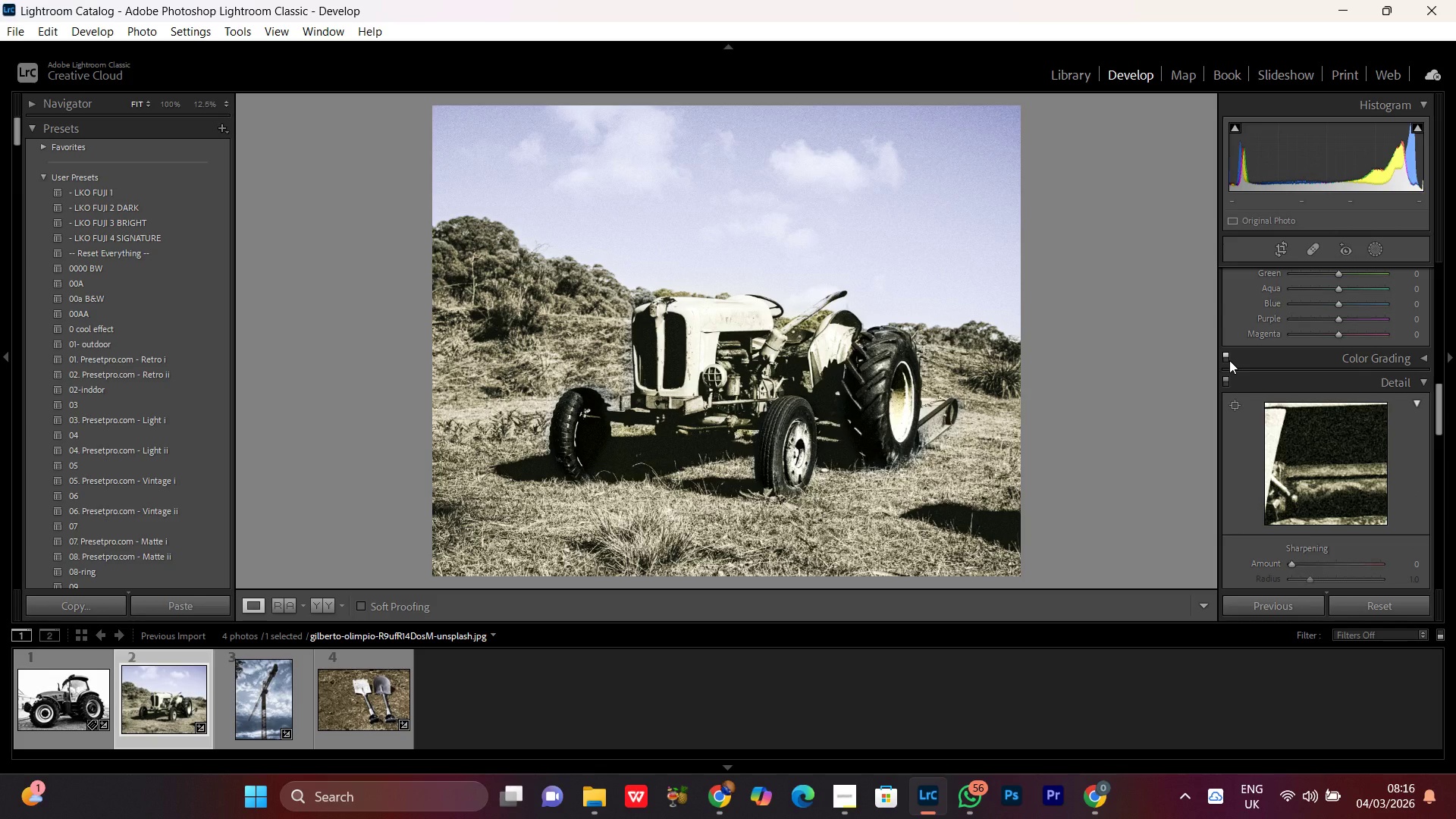 
left_click([1229, 360])
 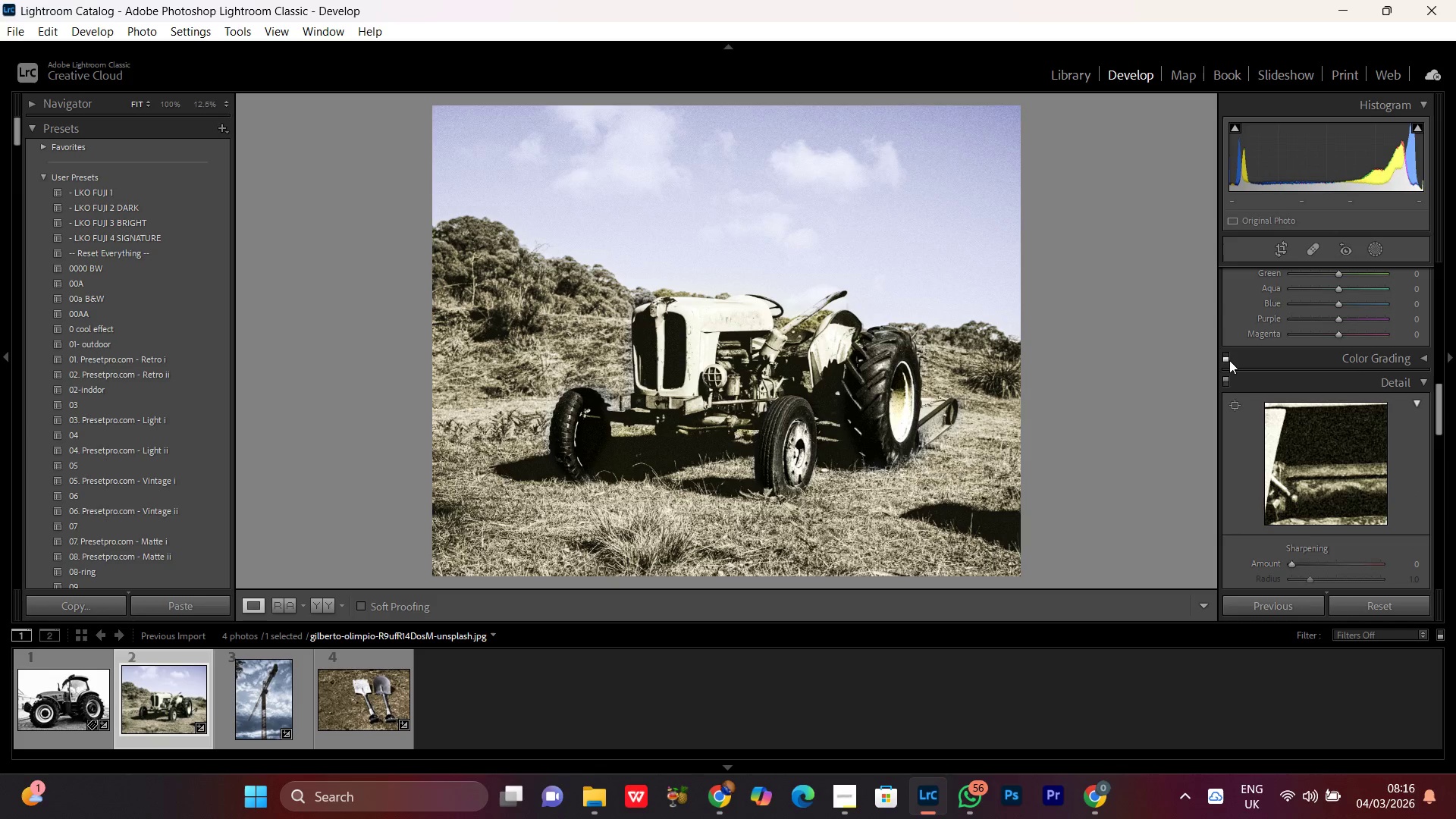 
left_click([1229, 360])
 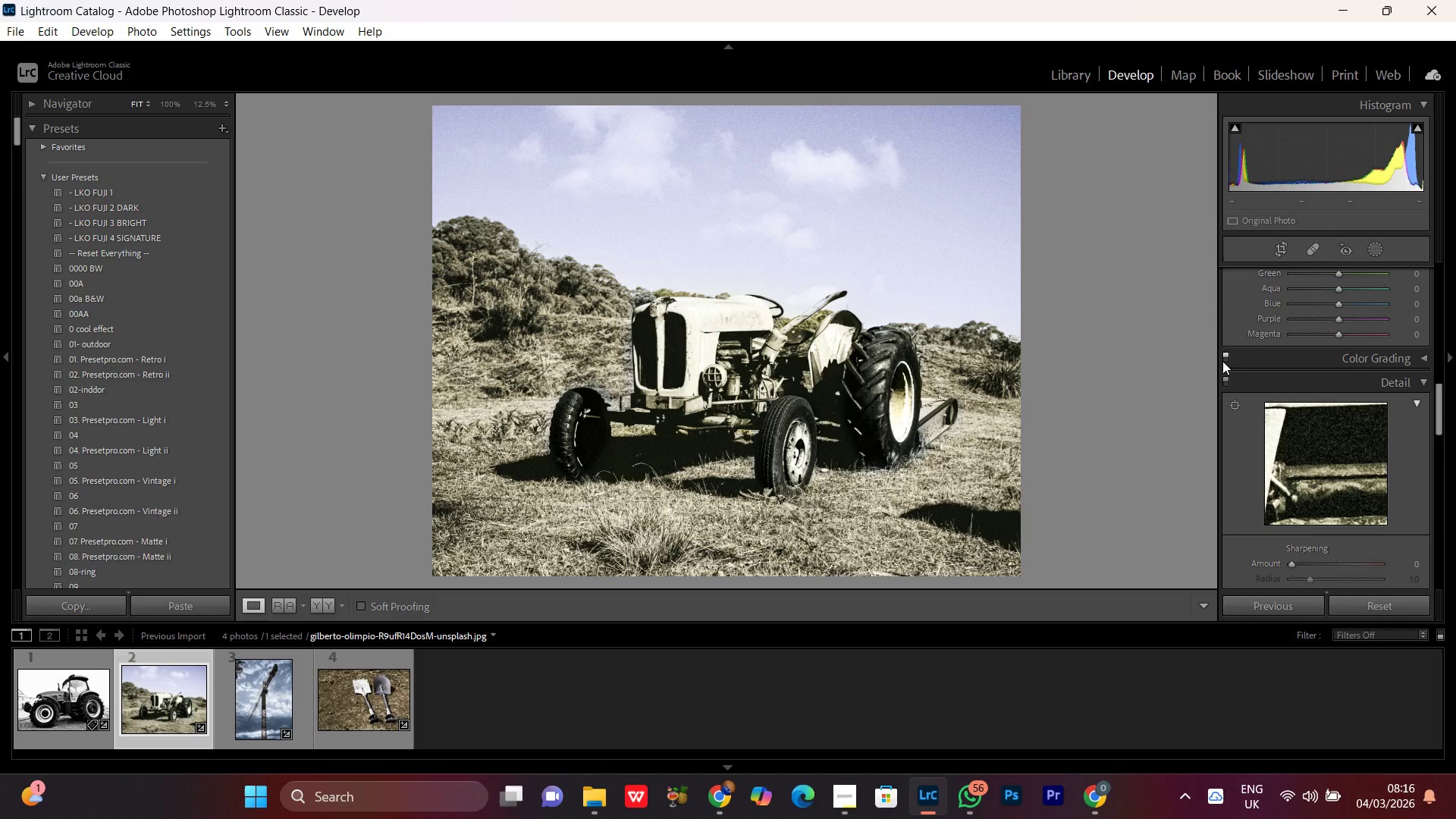 
left_click([1222, 361])
 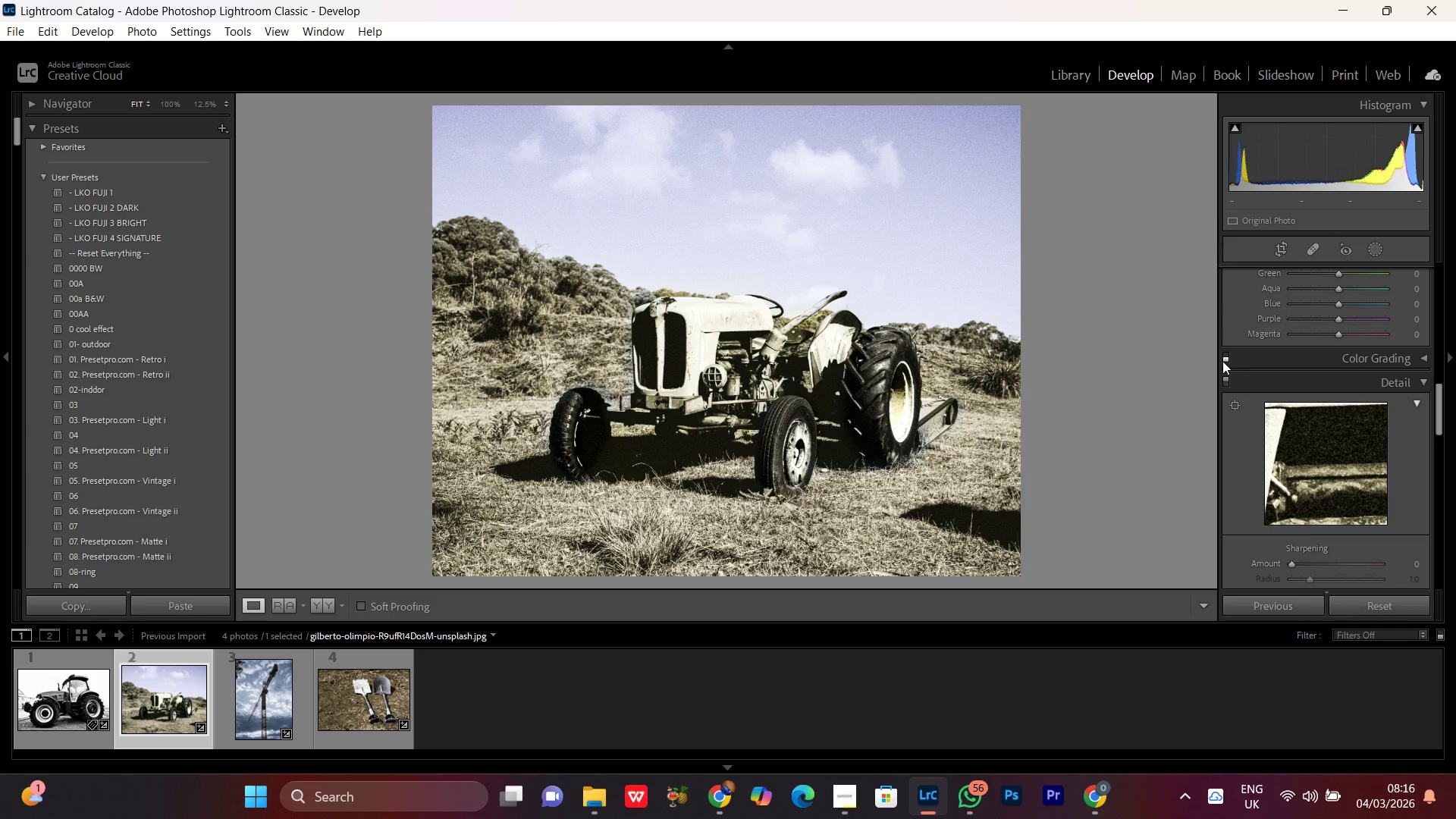 
left_click([1222, 361])
 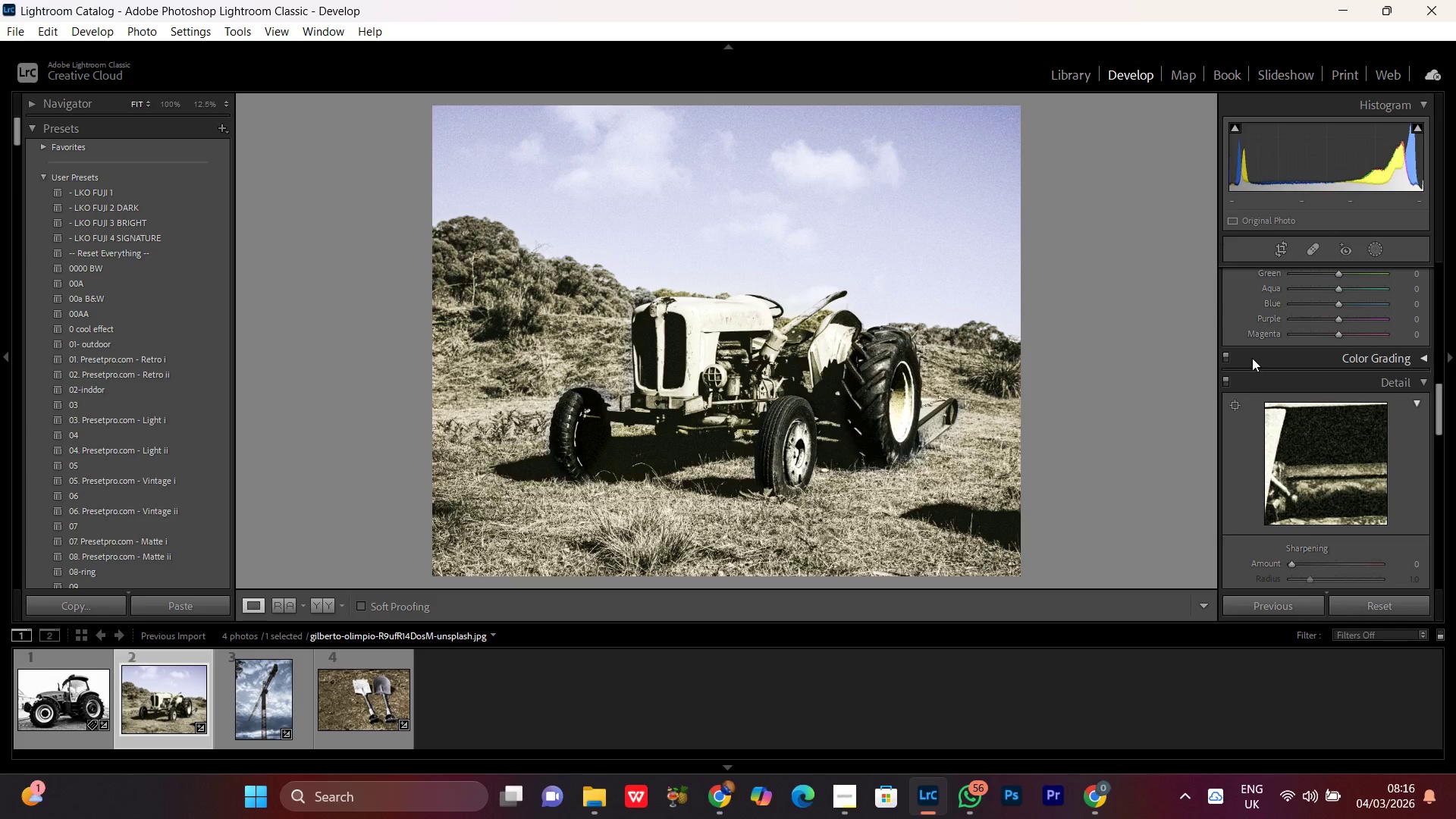 
double_click([1252, 358])
 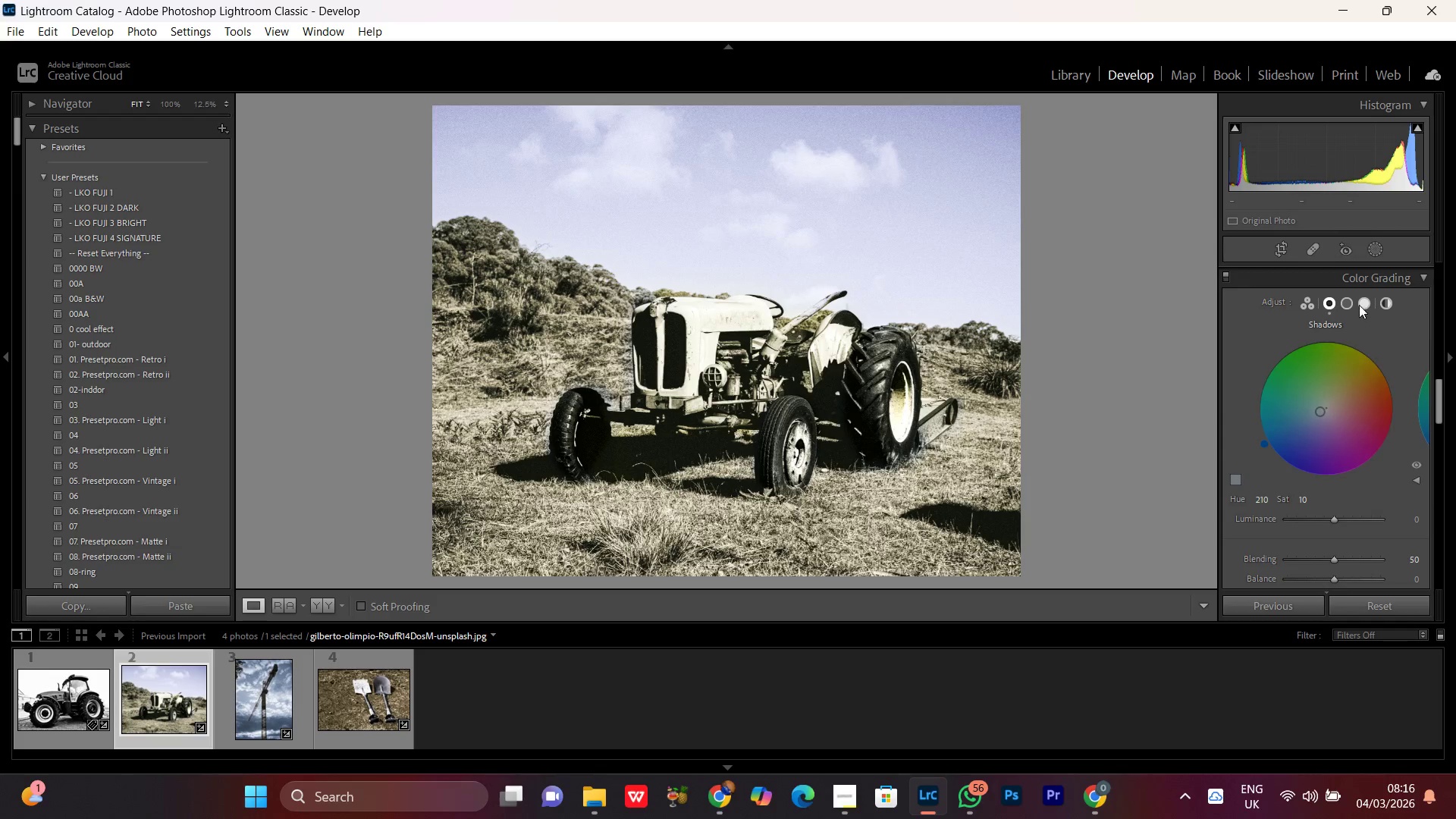 
left_click([1344, 306])
 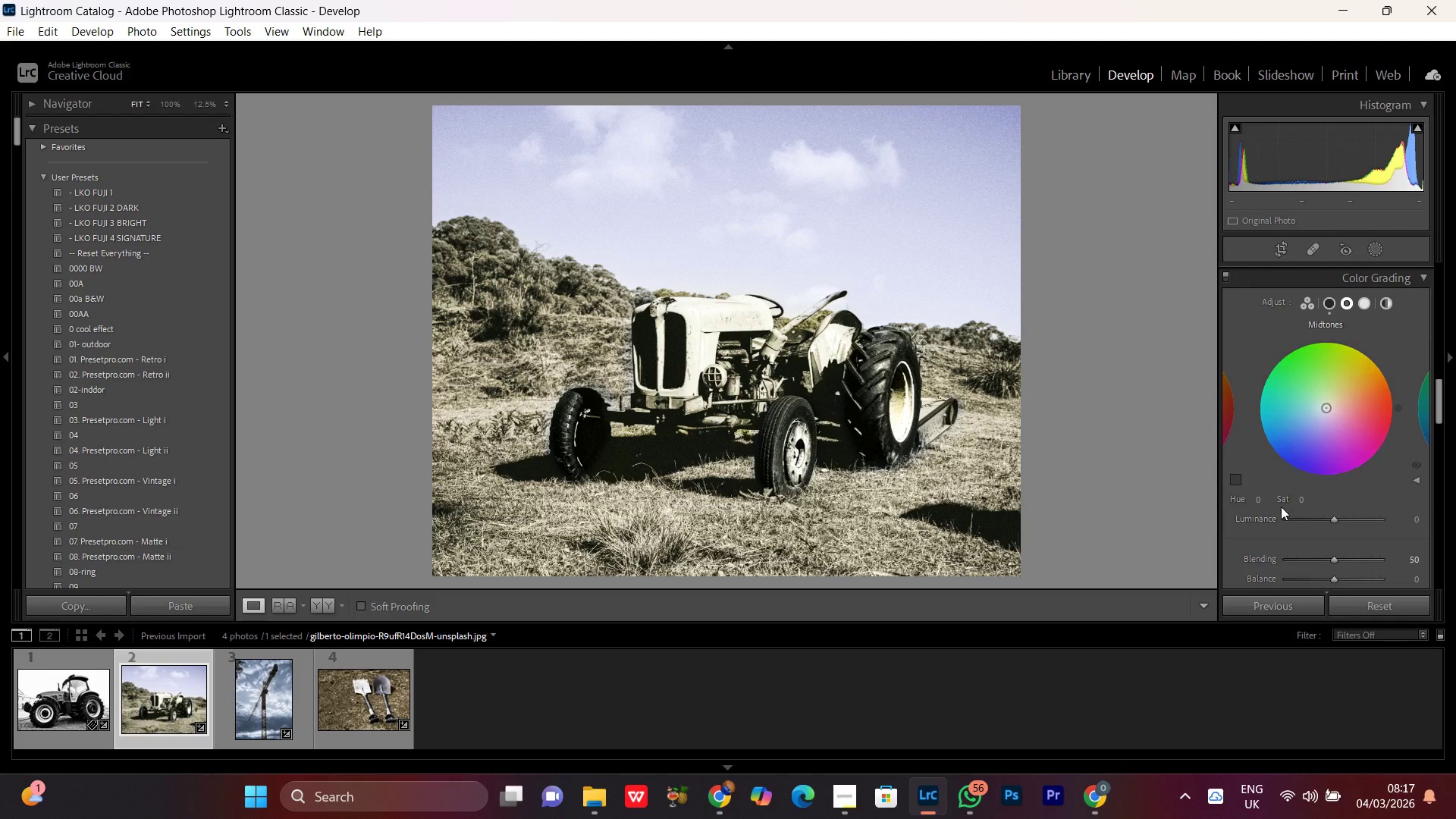 
left_click_drag(start_coordinate=[1257, 499], to_coordinate=[1288, 497])
 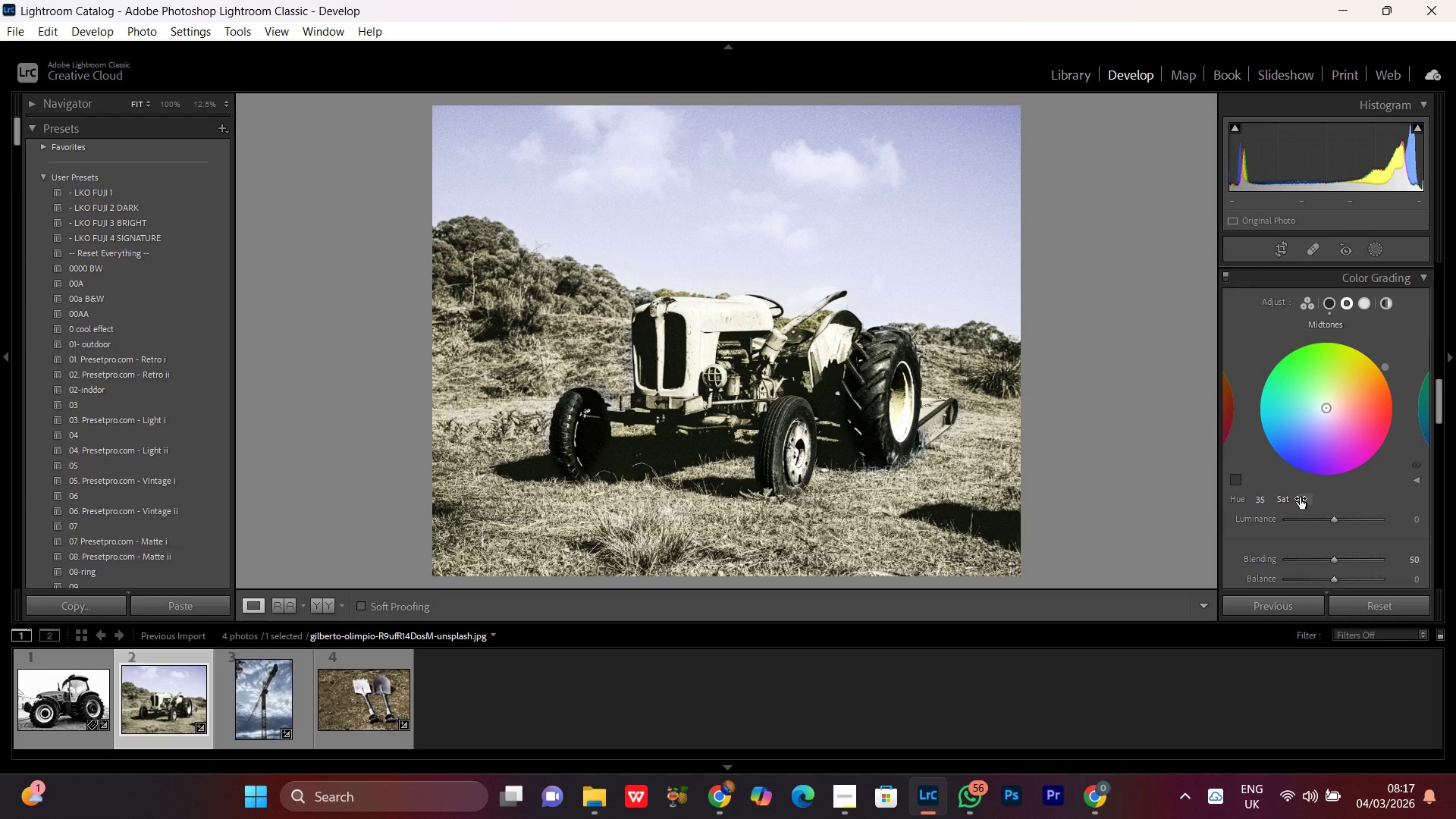 
left_click_drag(start_coordinate=[1300, 497], to_coordinate=[1319, 500])
 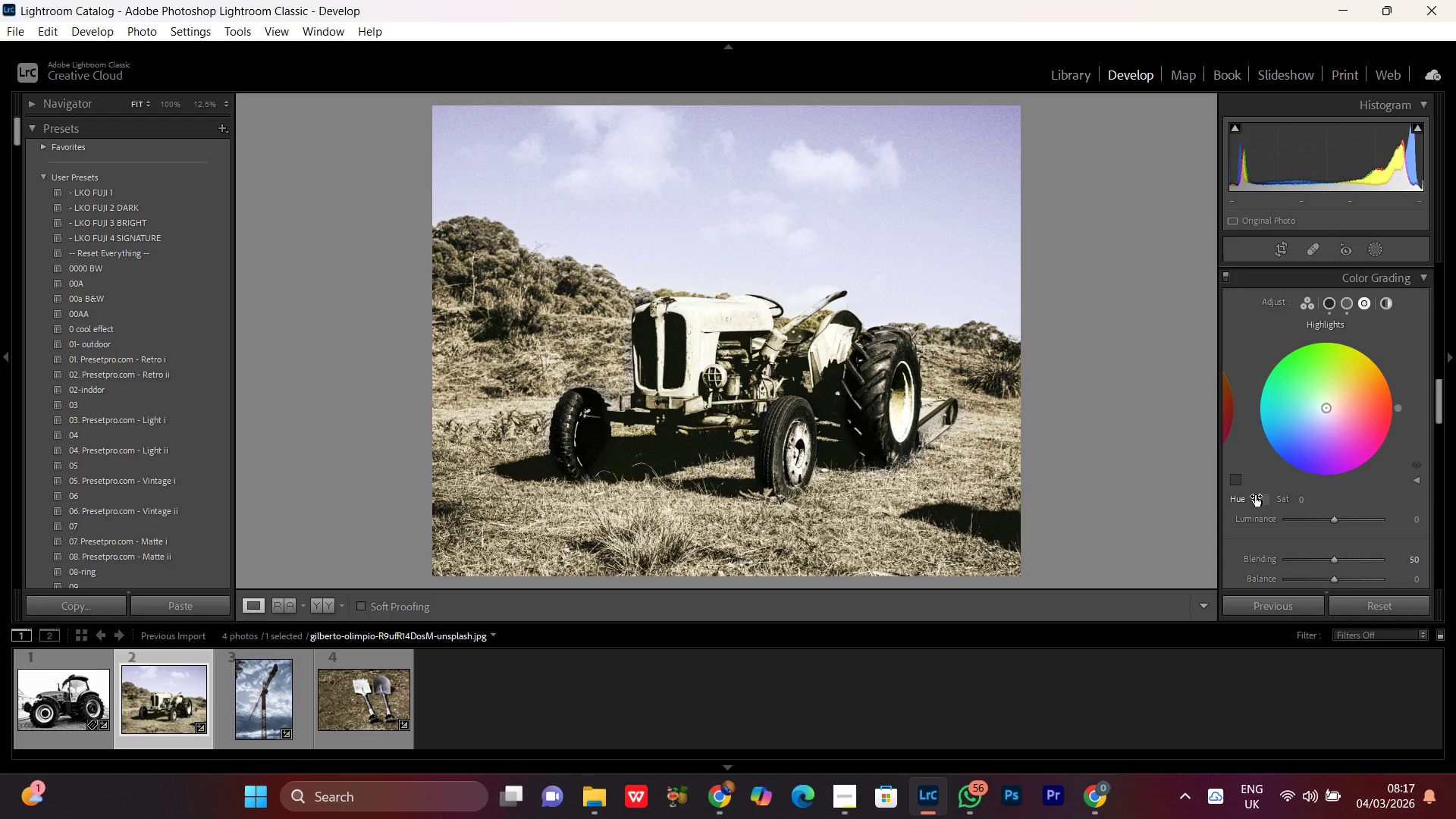 
left_click_drag(start_coordinate=[1255, 495], to_coordinate=[1293, 500])
 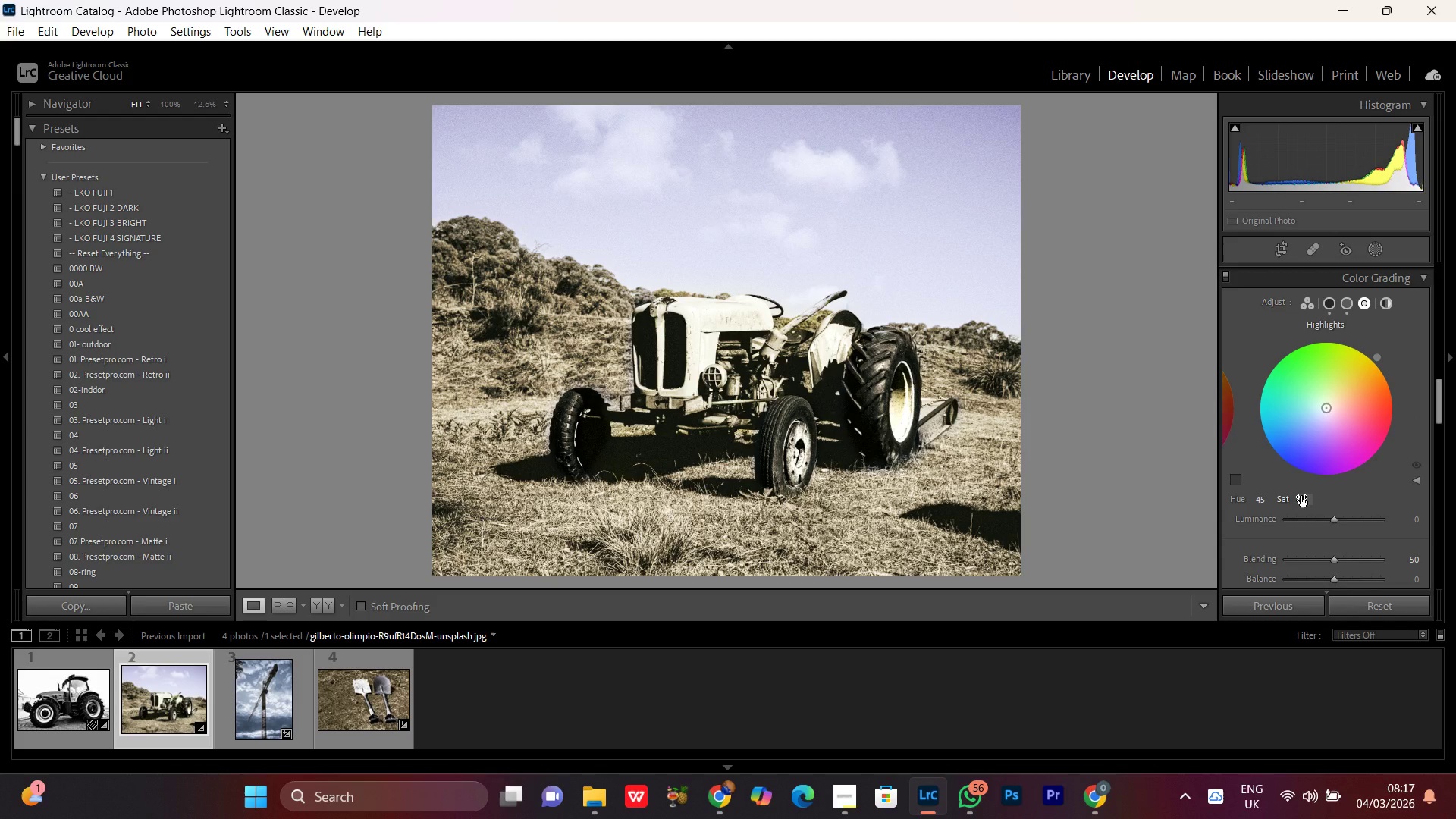 
left_click_drag(start_coordinate=[1301, 496], to_coordinate=[1320, 492])
 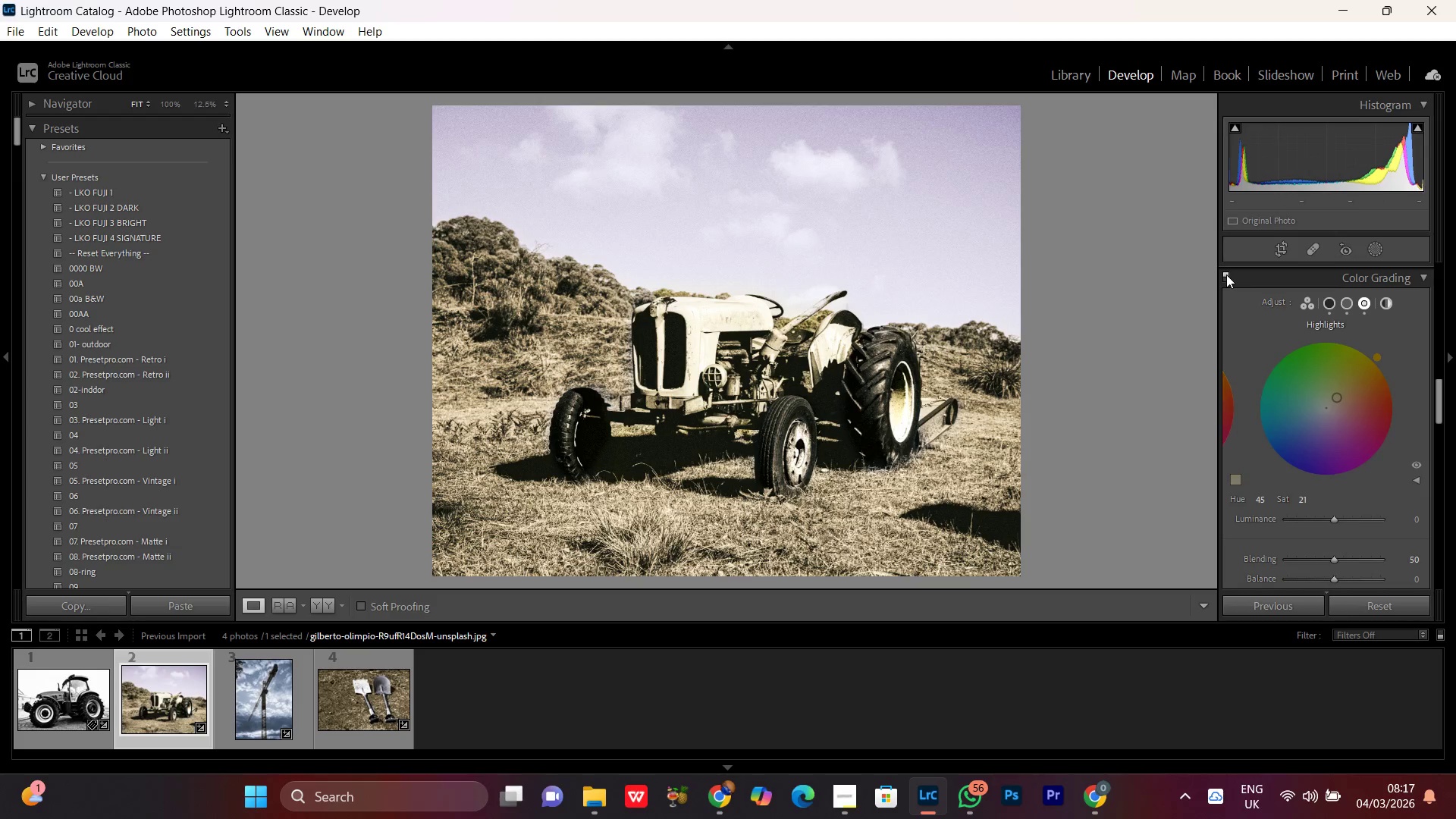 
left_click([1226, 275])
 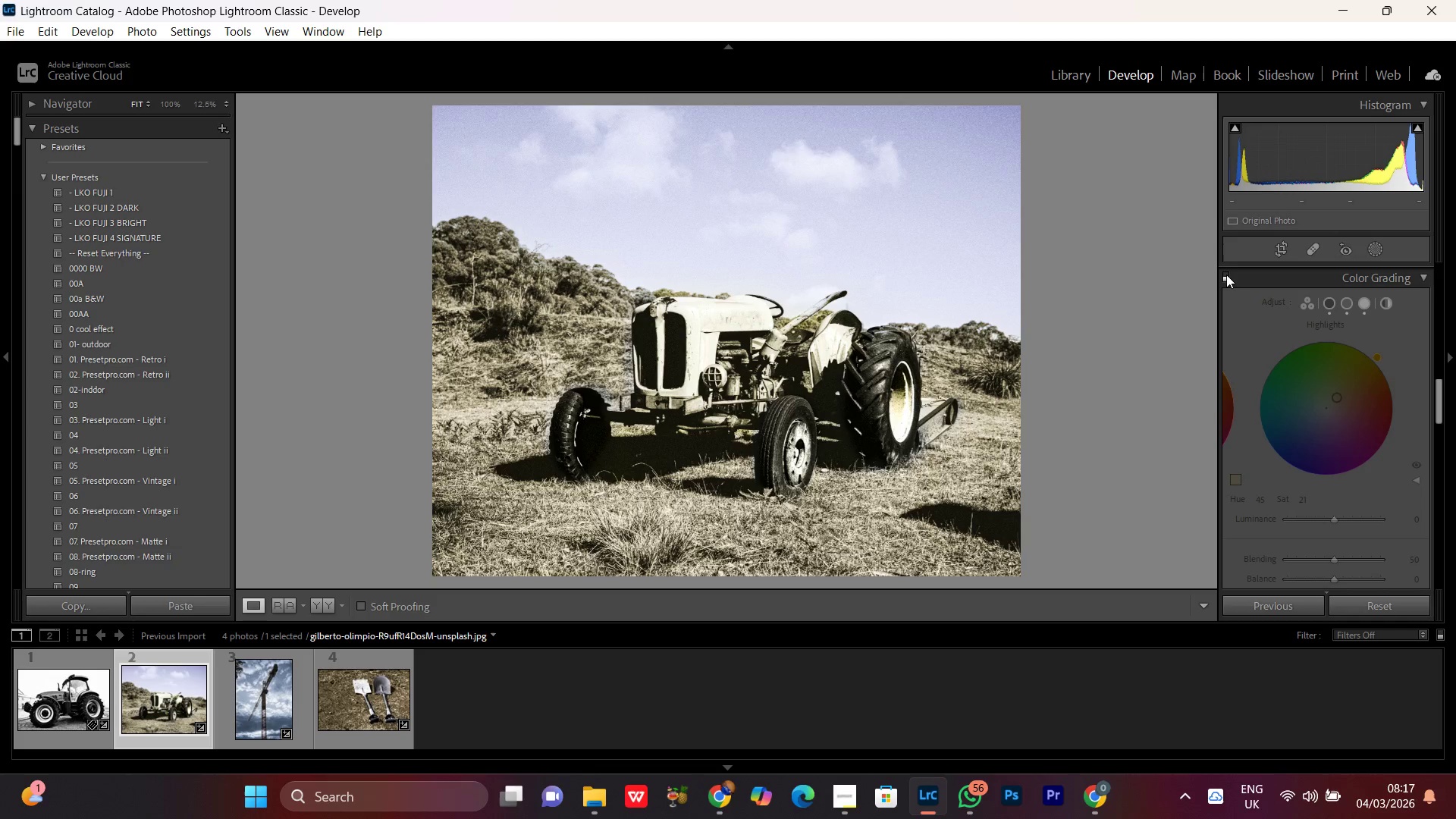 
left_click([1226, 275])
 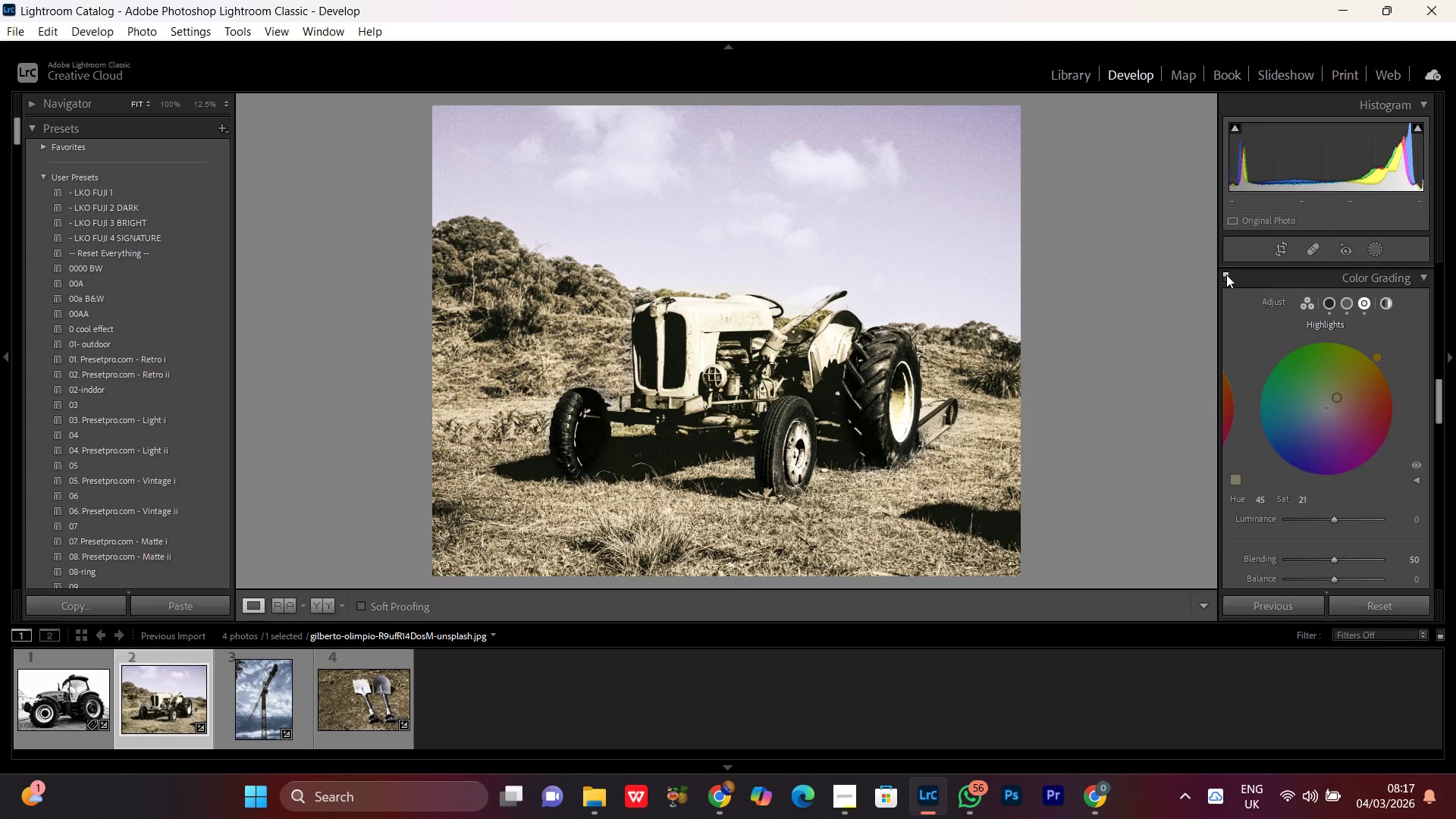 
left_click([1226, 275])
 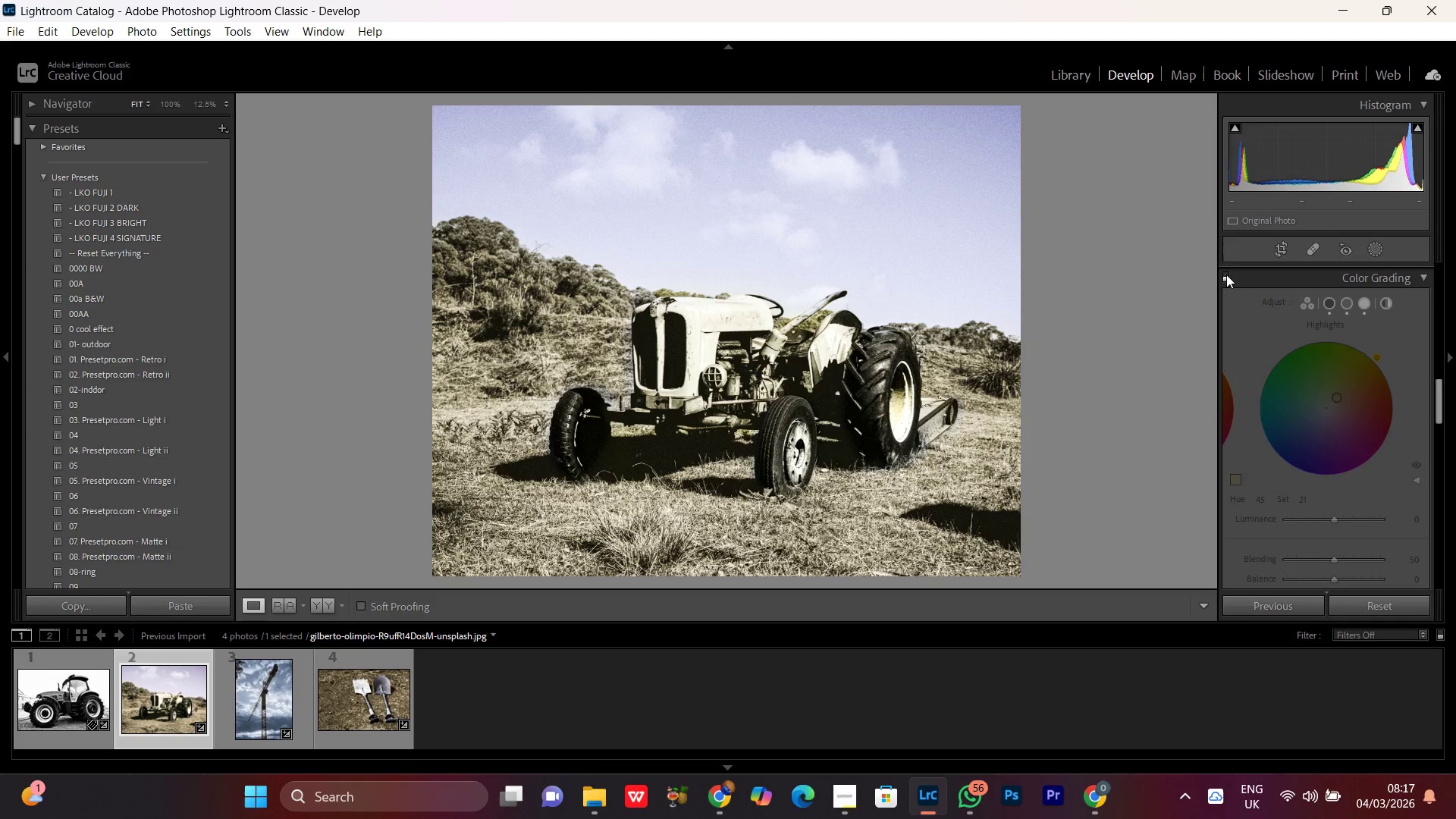 
left_click([1226, 275])
 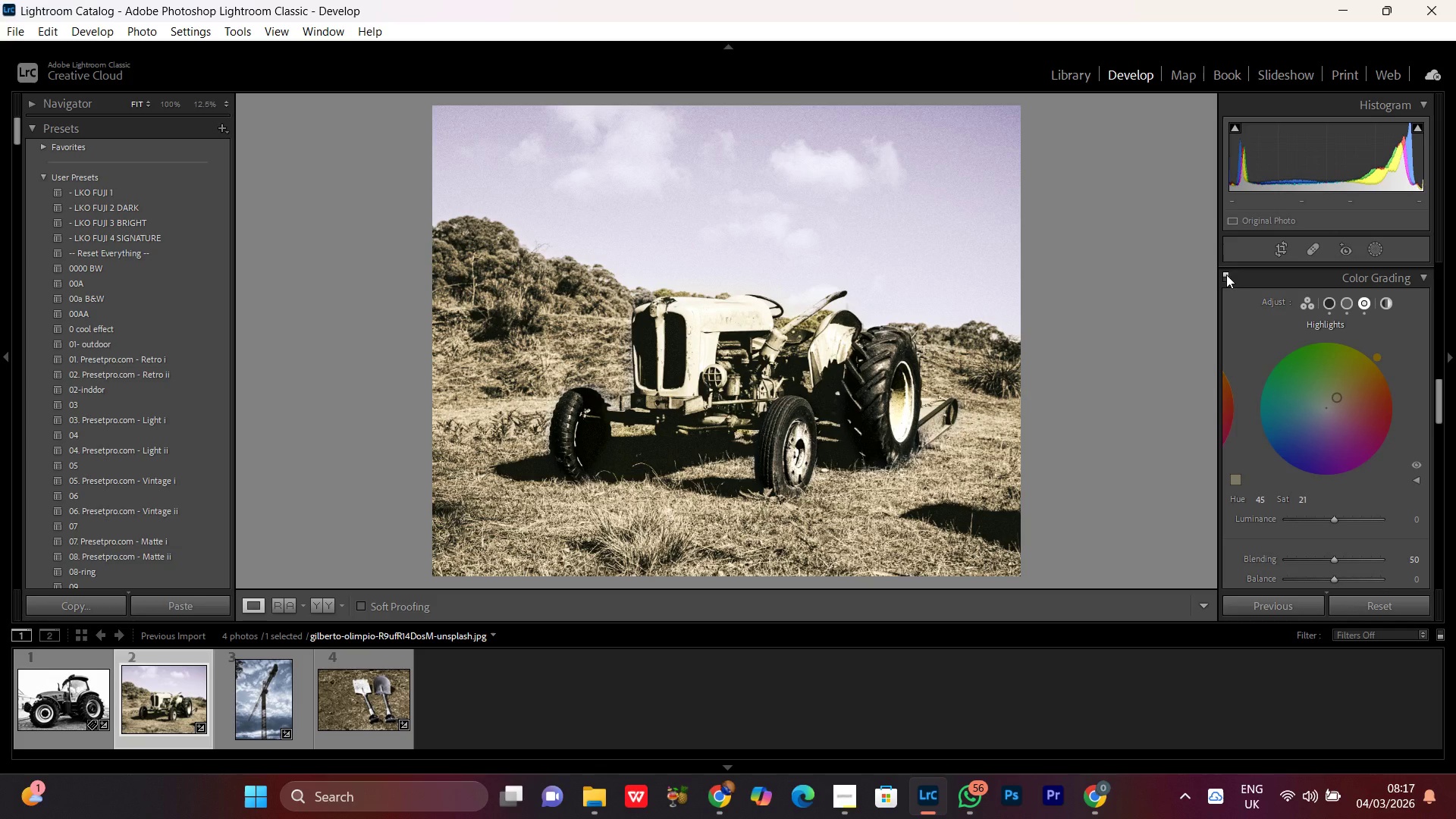 
wait(14.3)
 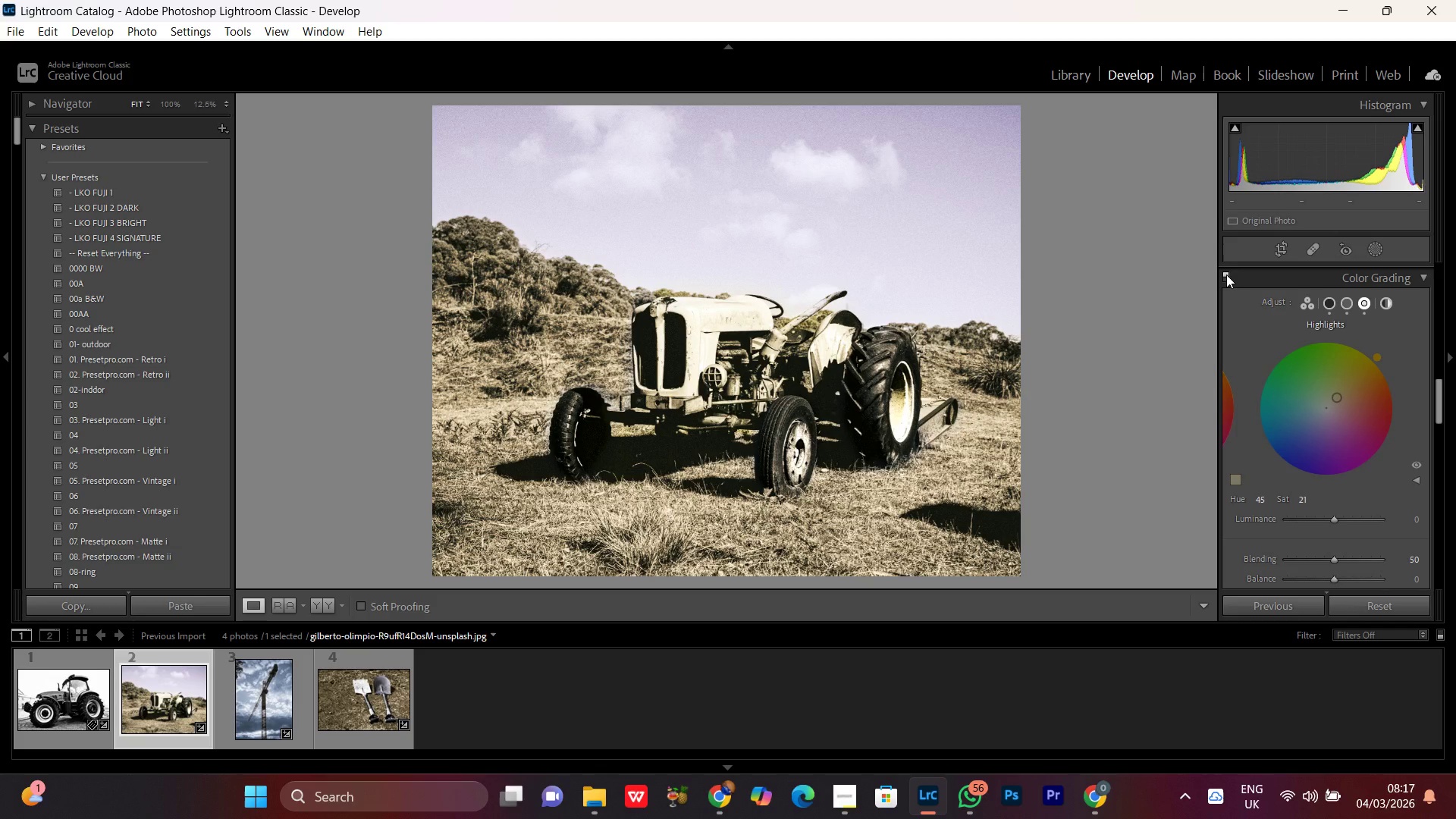 
left_click([1230, 275])
 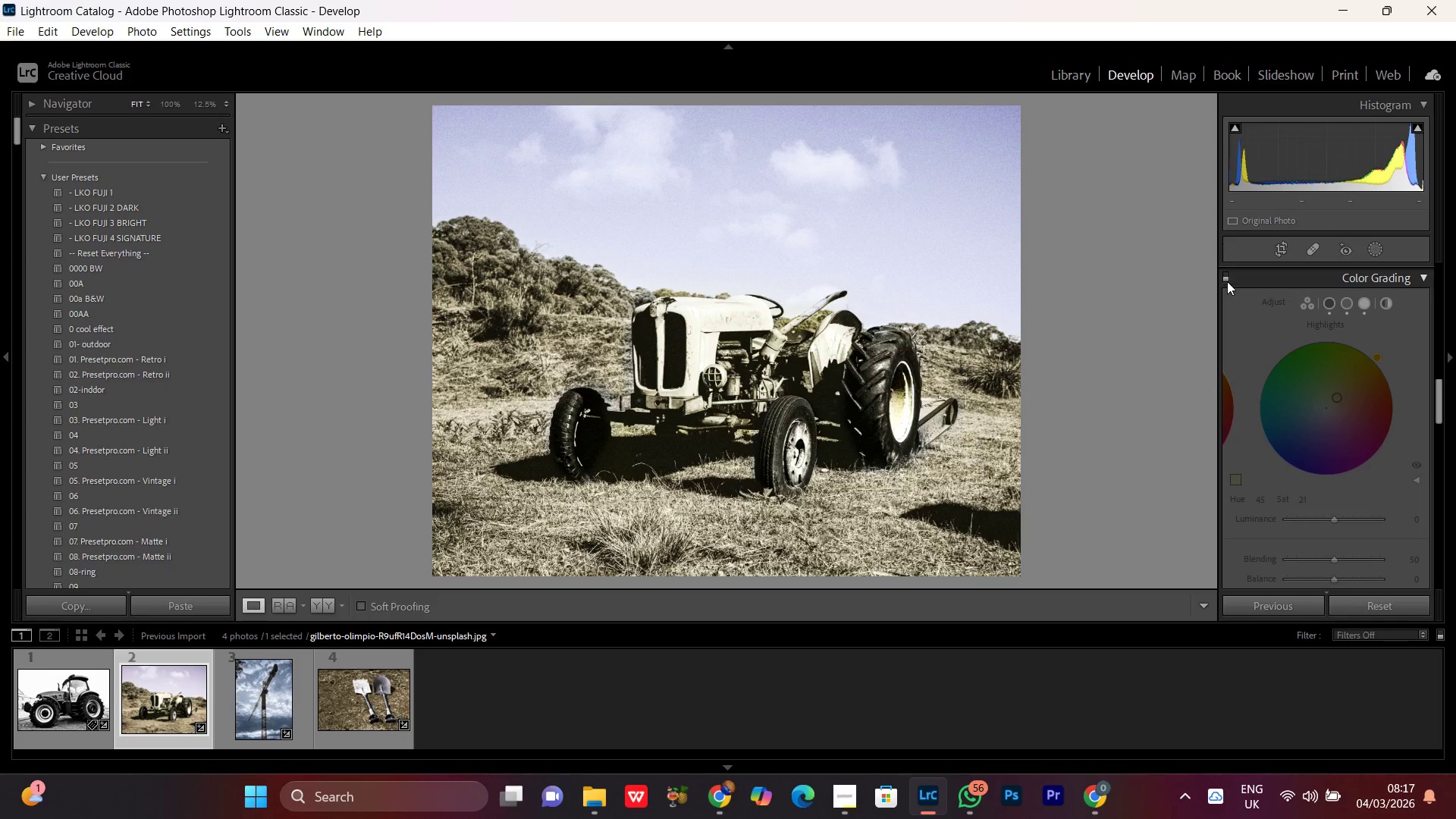 
left_click([1227, 281])
 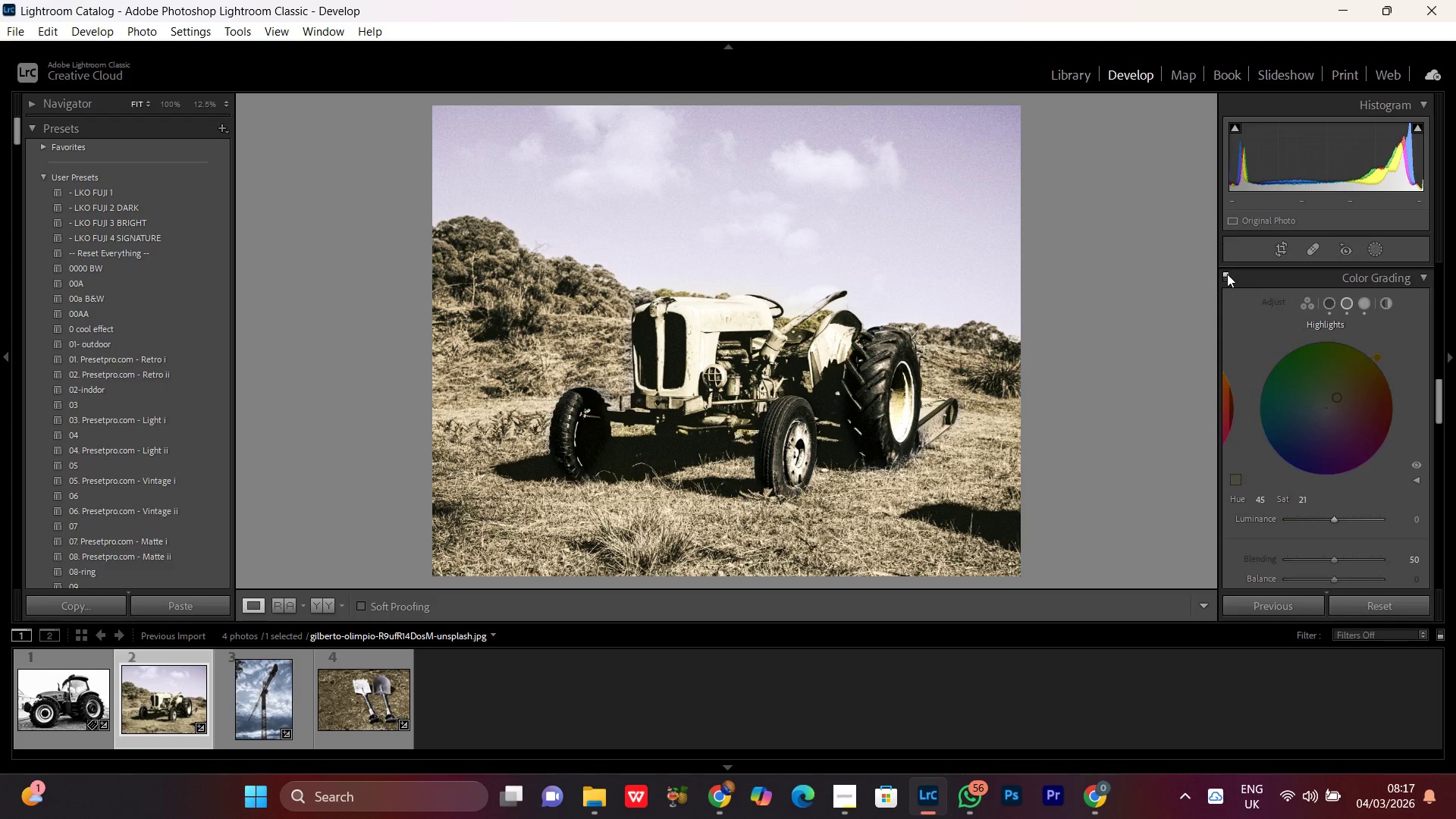 
double_click([1227, 274])
 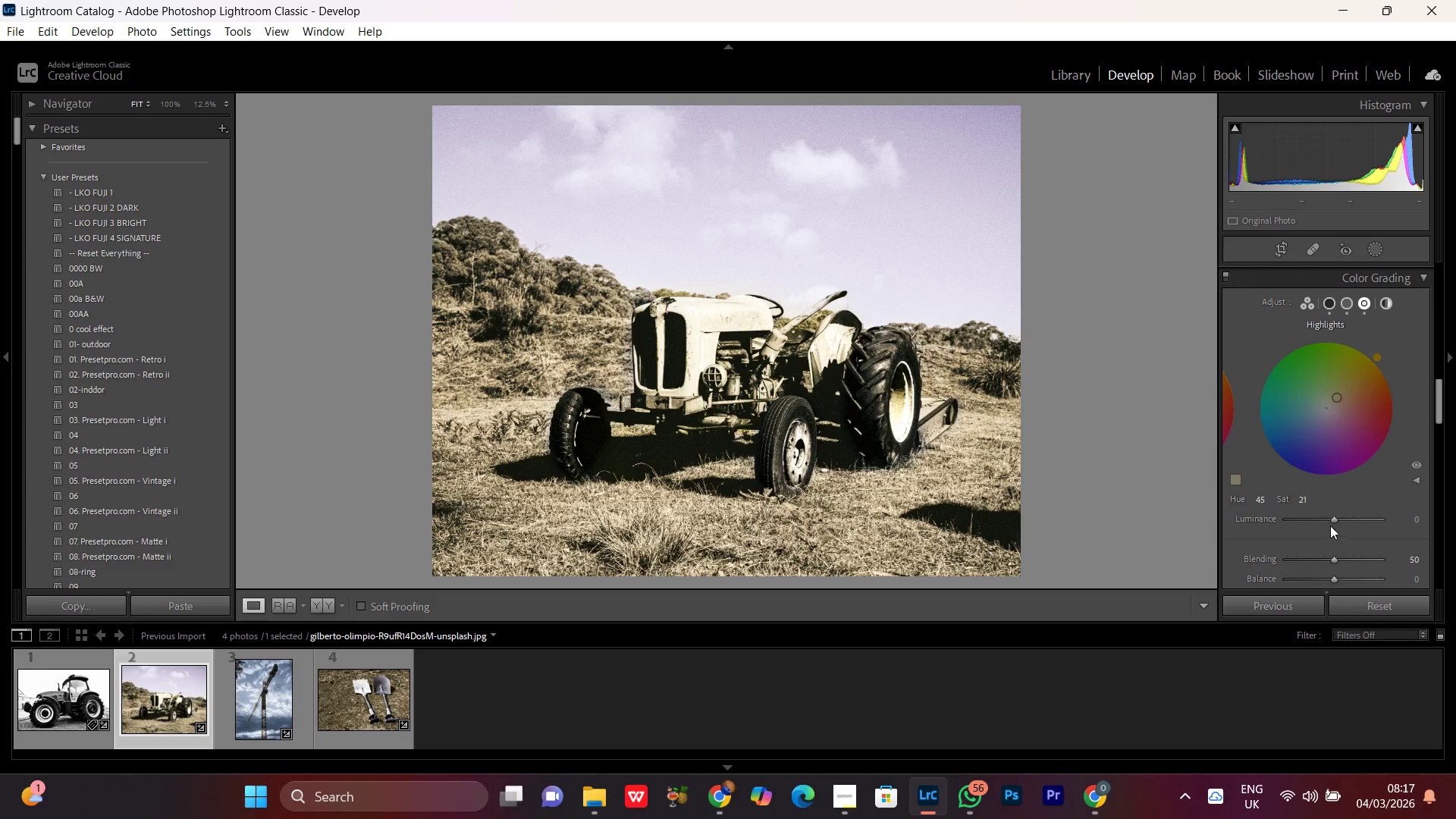 
left_click_drag(start_coordinate=[1332, 517], to_coordinate=[1334, 522])
 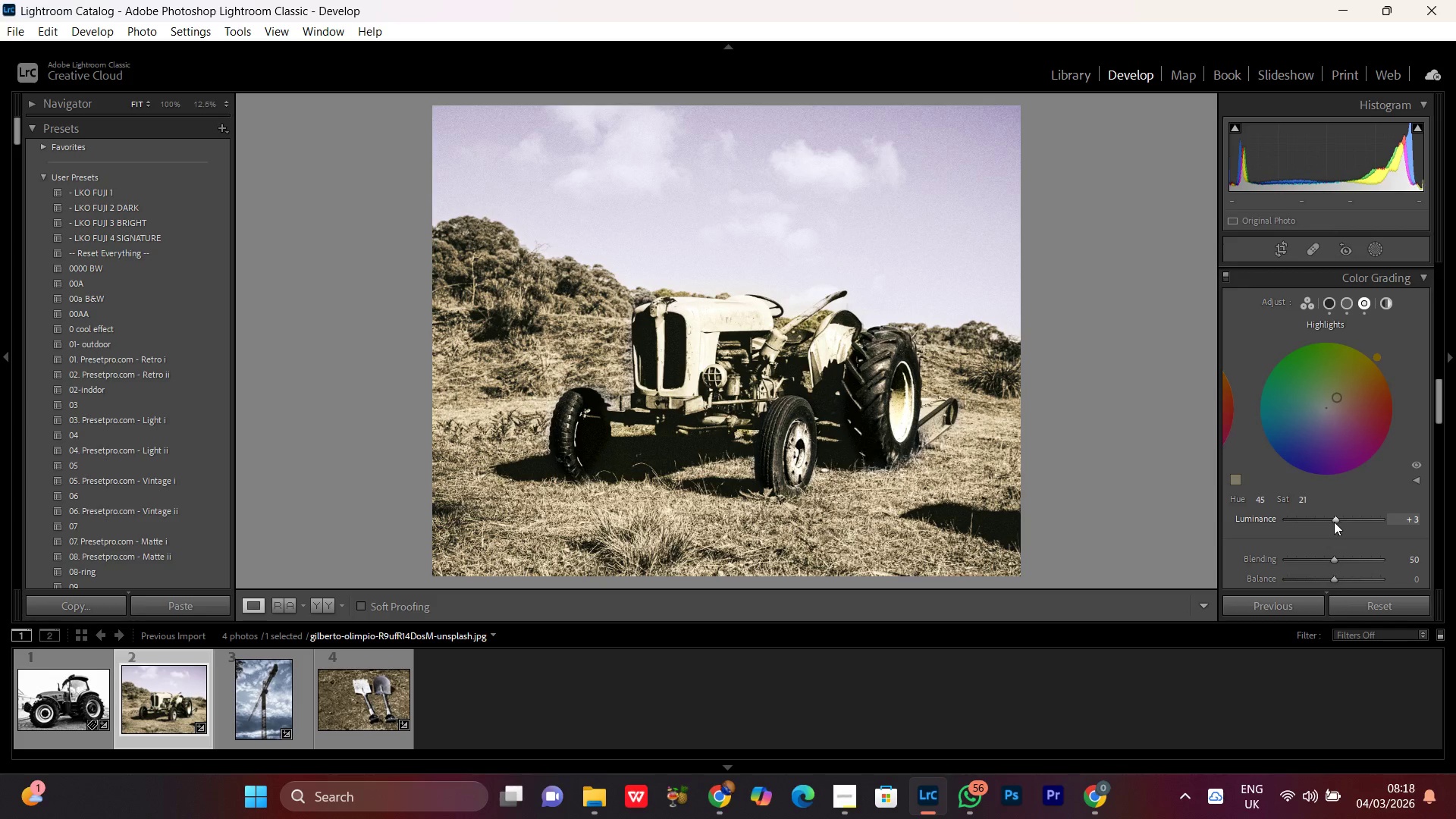 
double_click([1334, 522])
 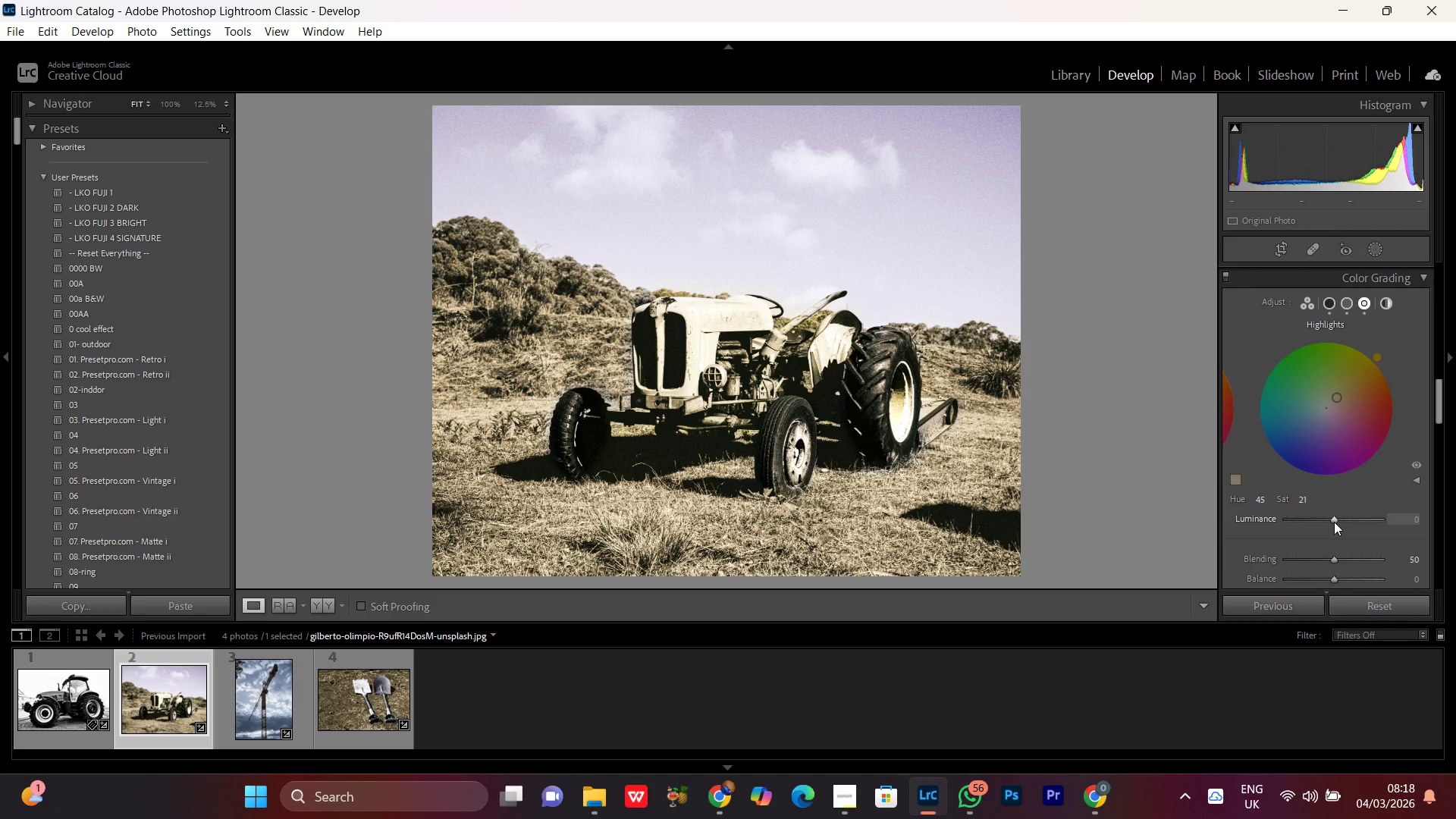 
scroll: coordinate [1334, 522], scroll_direction: up, amount: 7.0
 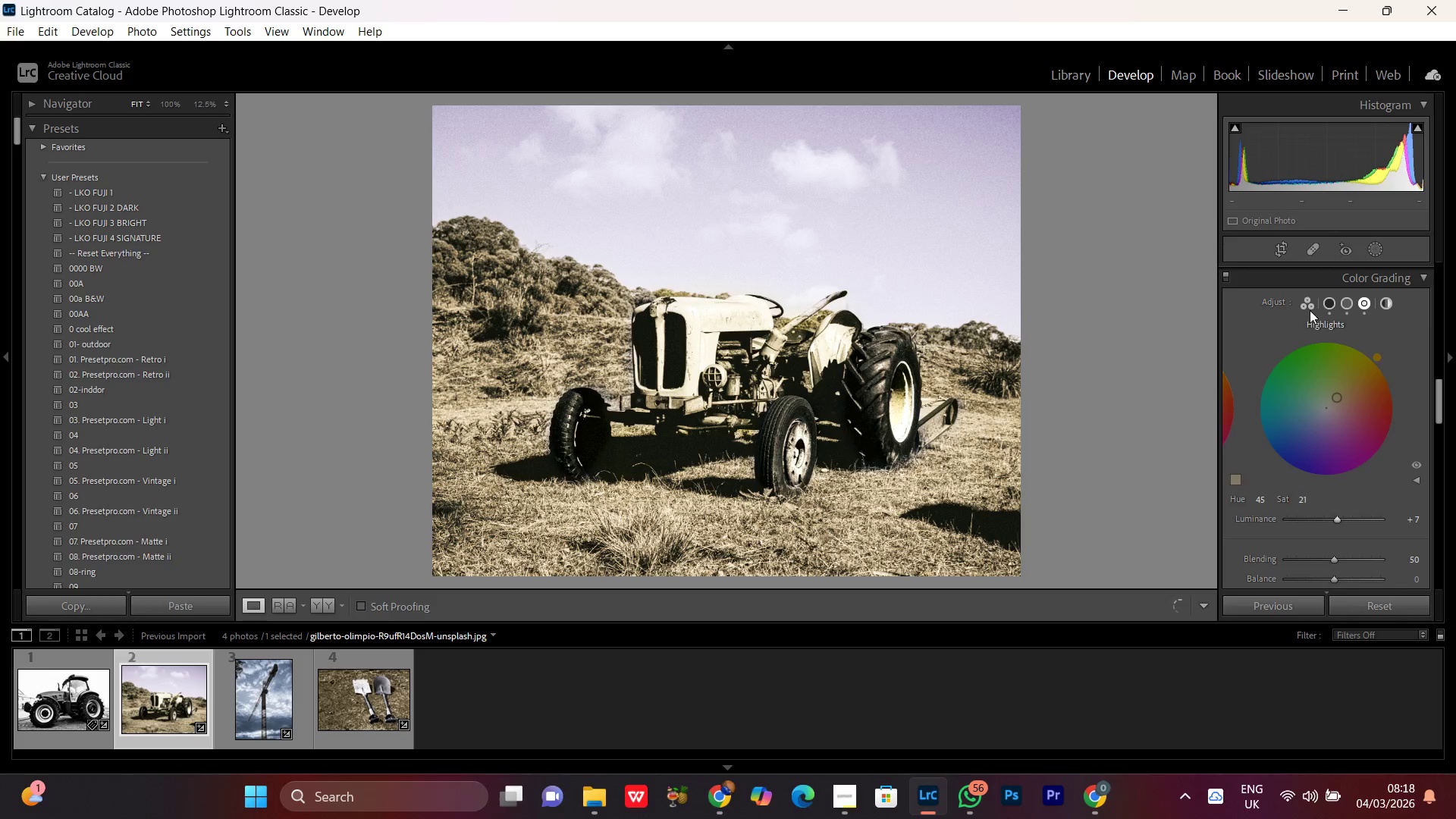 
left_click([1305, 306])
 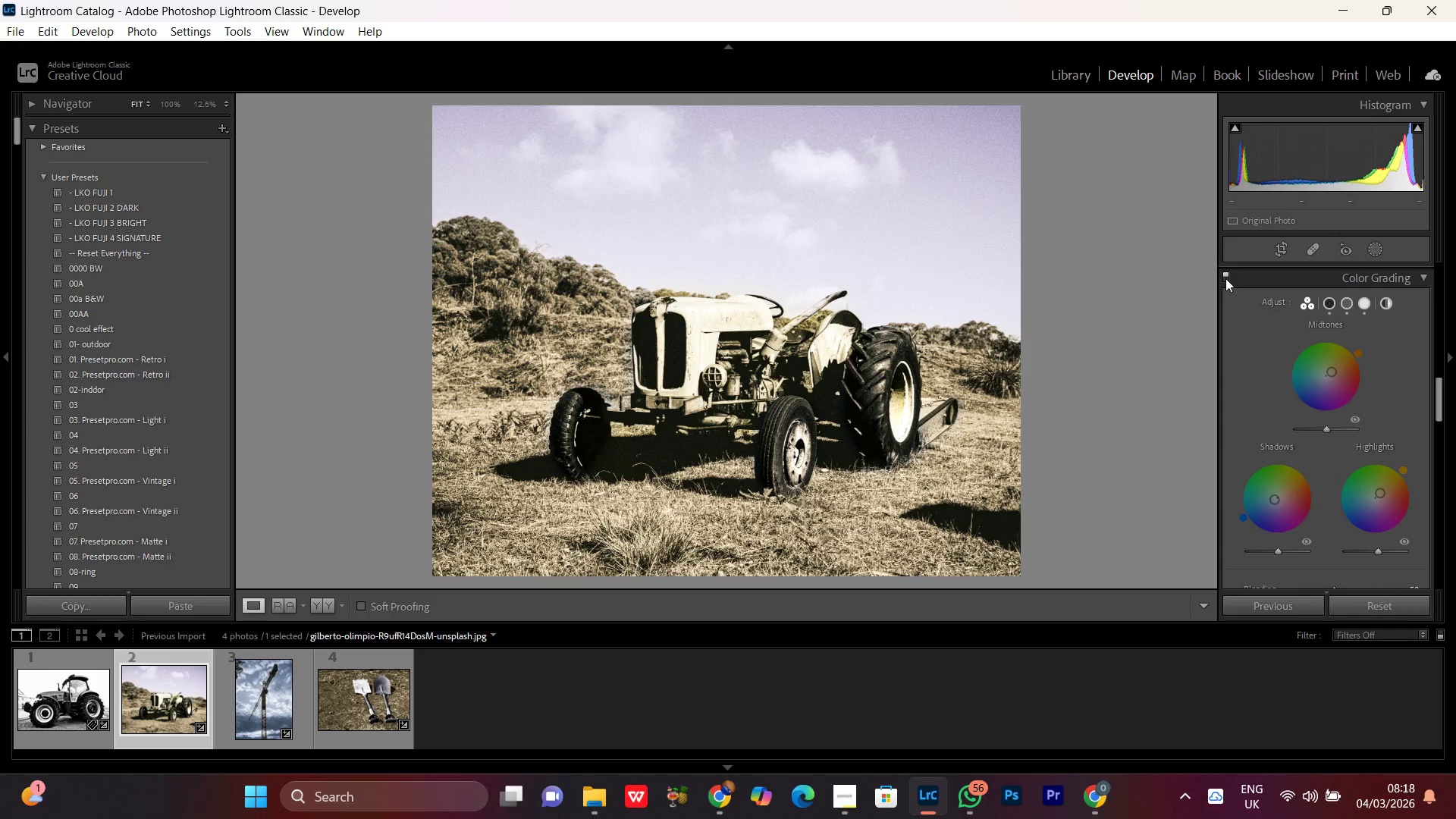 
left_click([1225, 278])
 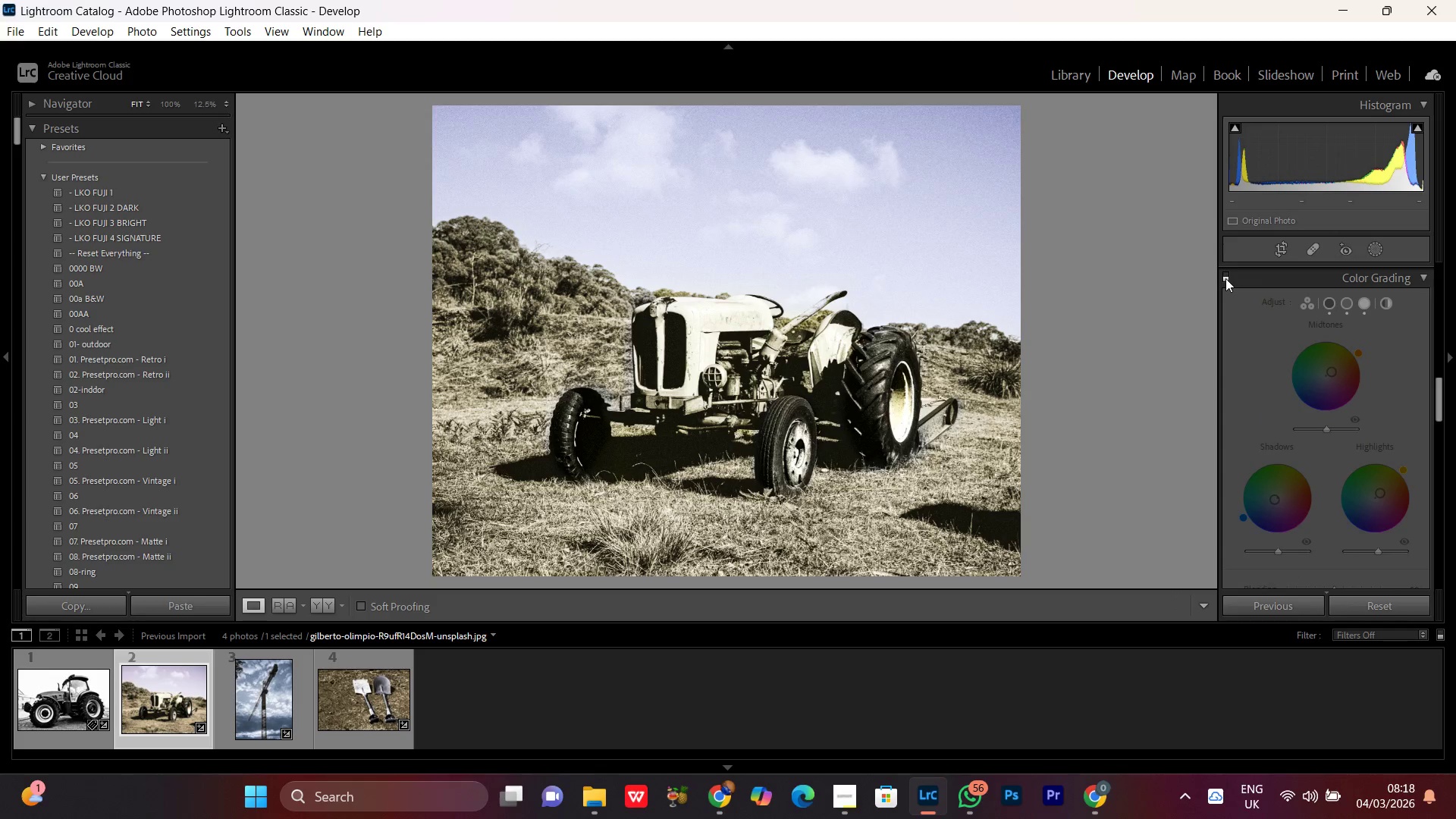 
left_click([1225, 278])
 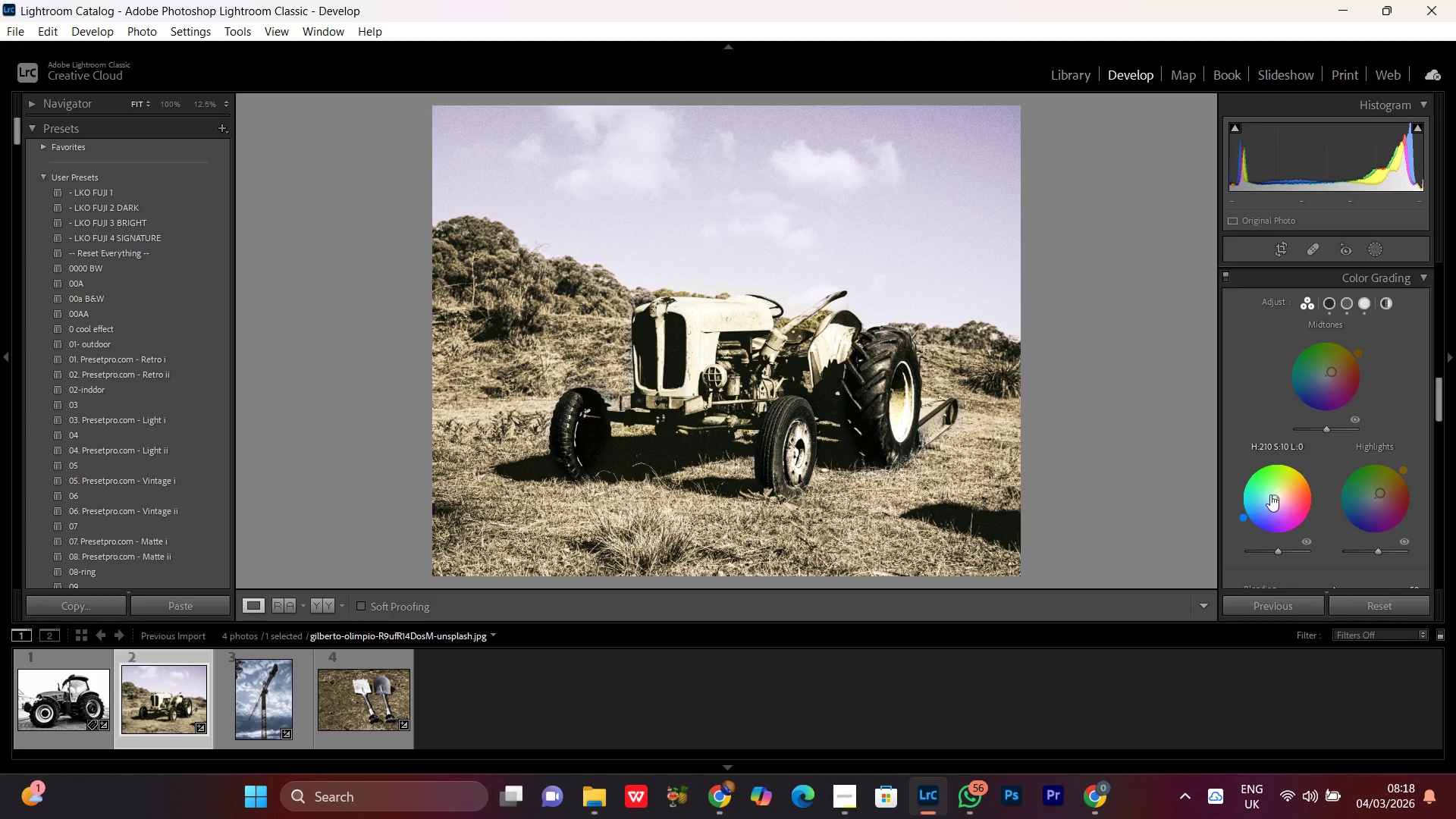 
wait(5.42)
 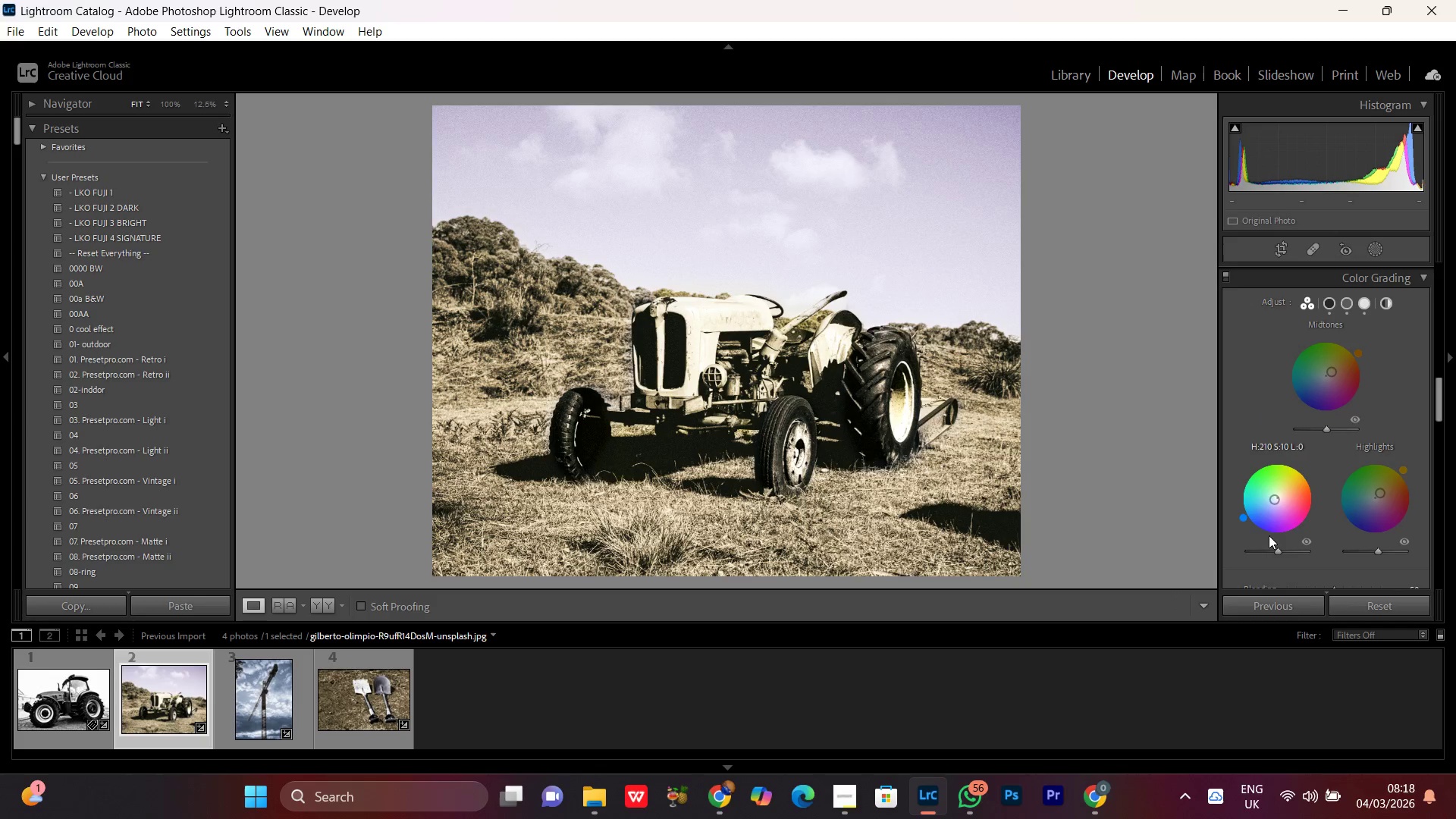 
left_click([1347, 305])
 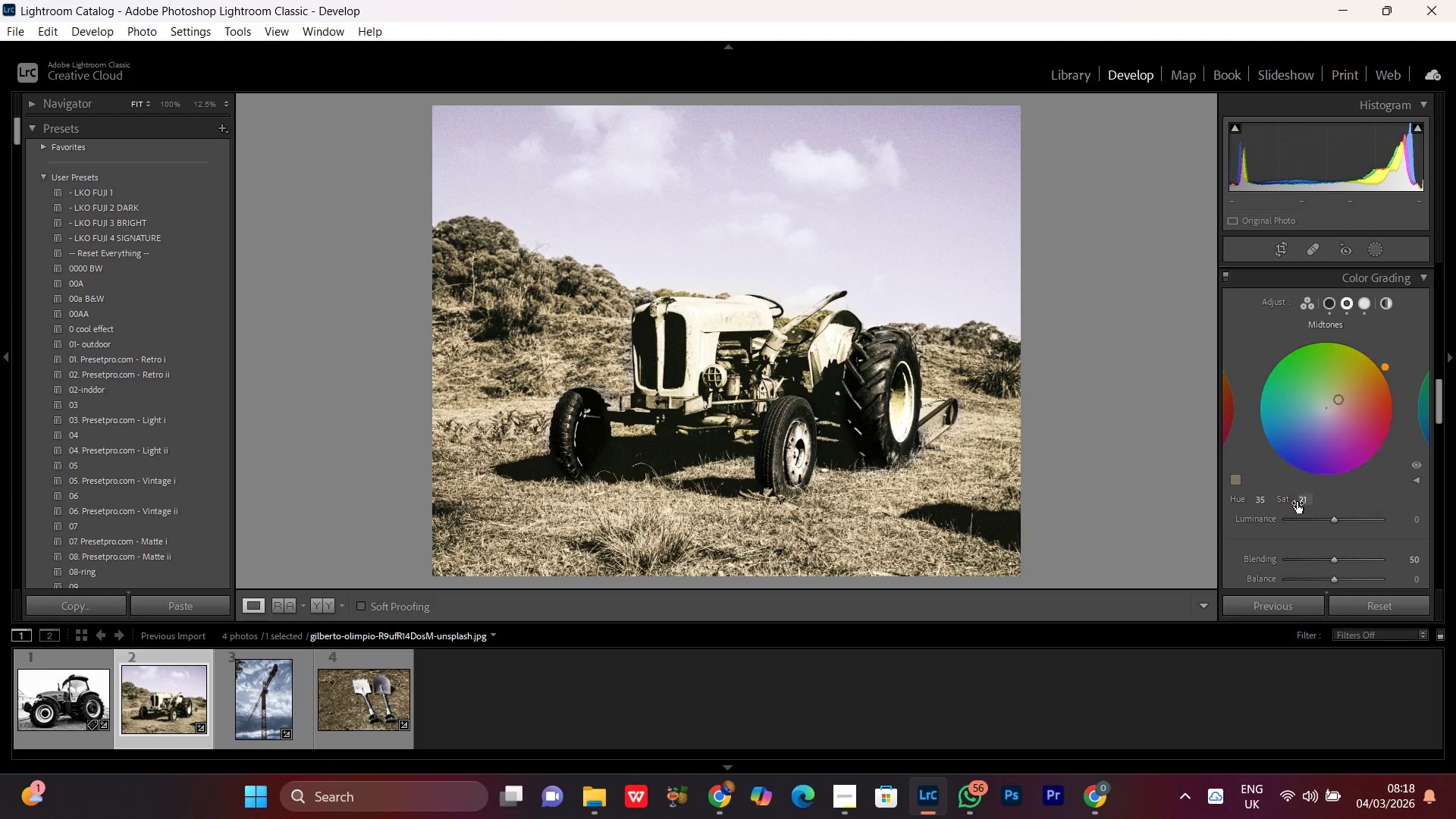 
left_click_drag(start_coordinate=[1301, 494], to_coordinate=[1310, 500])
 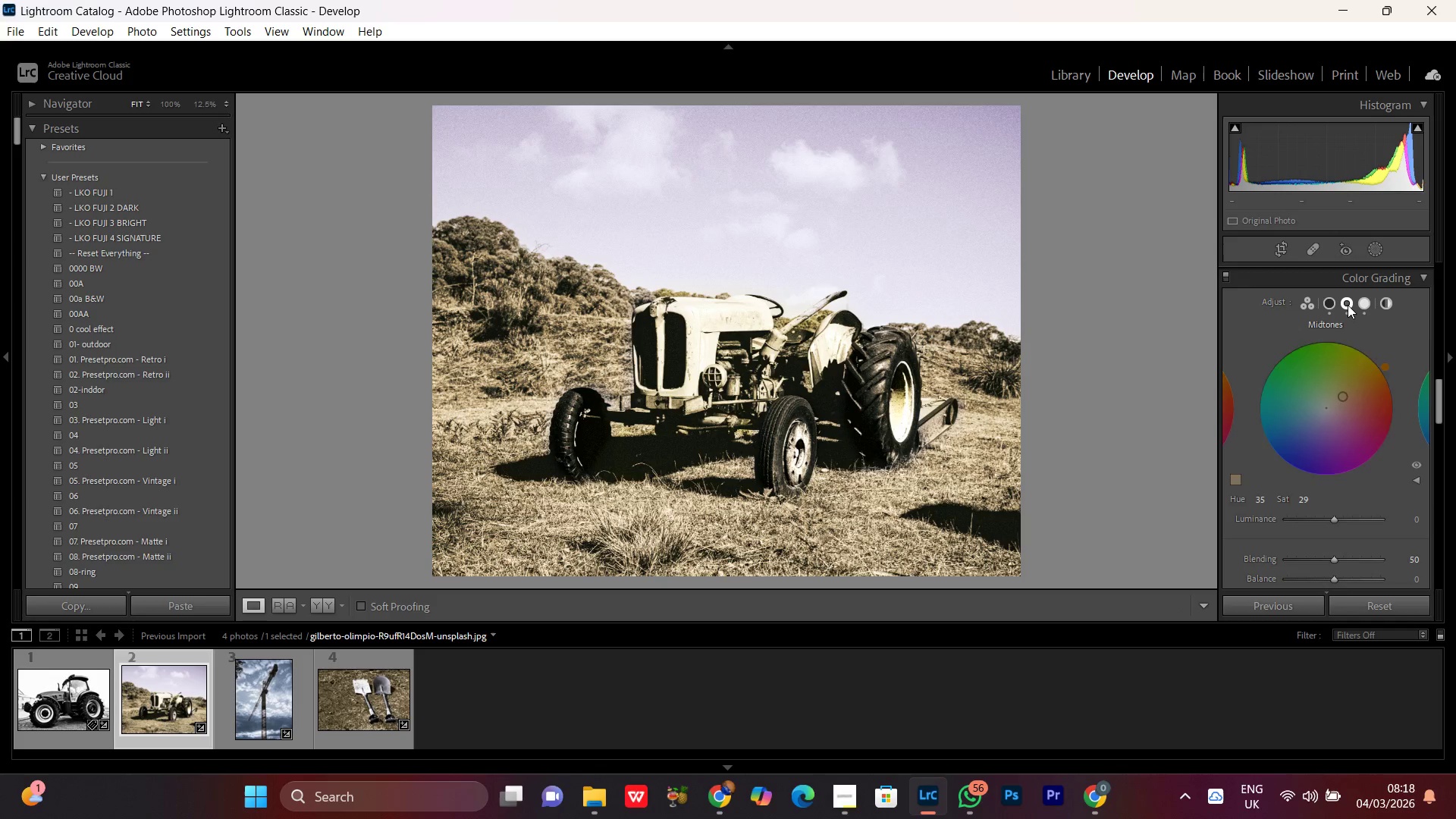 
left_click([1347, 306])
 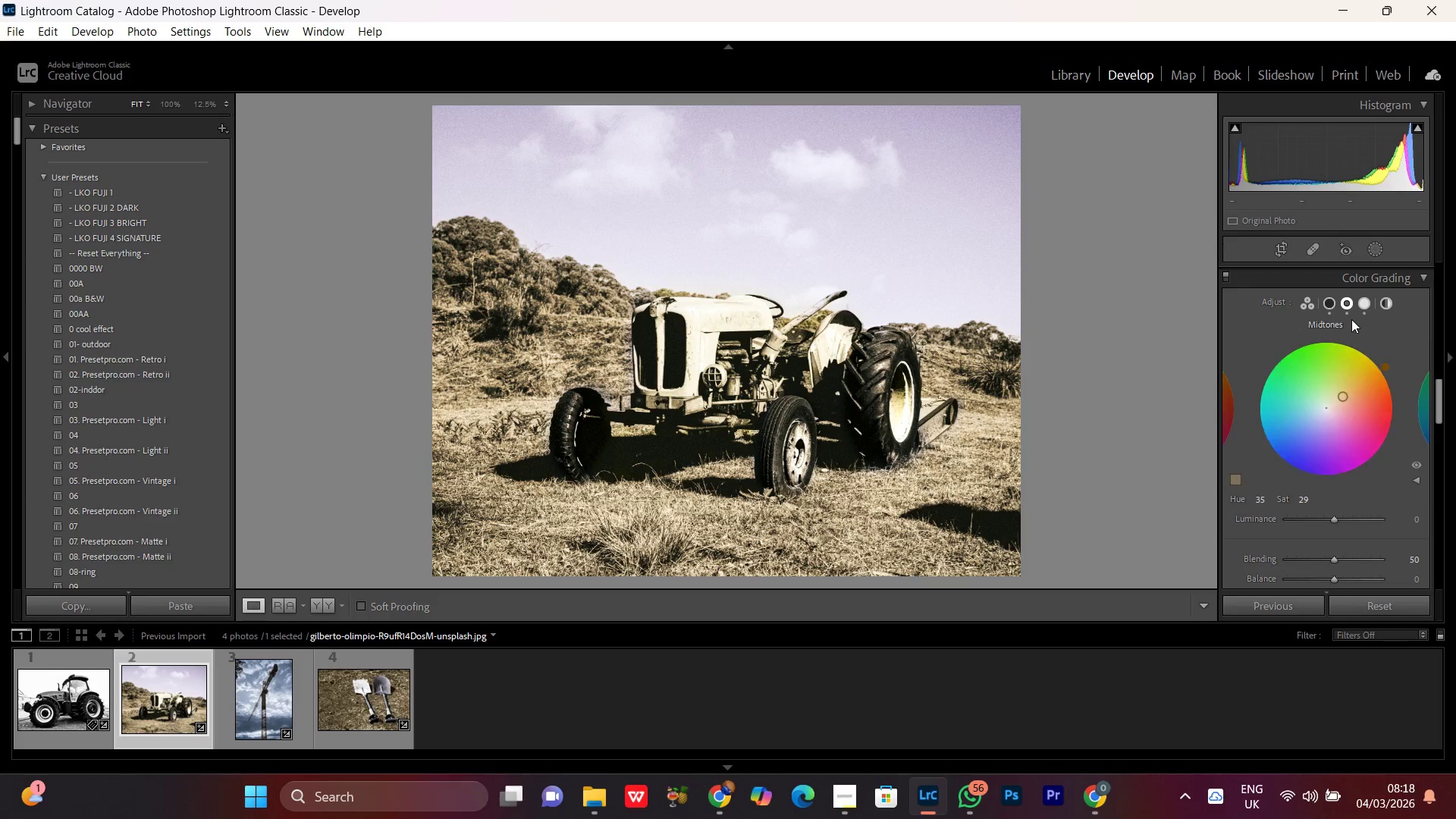 
left_click([1359, 307])
 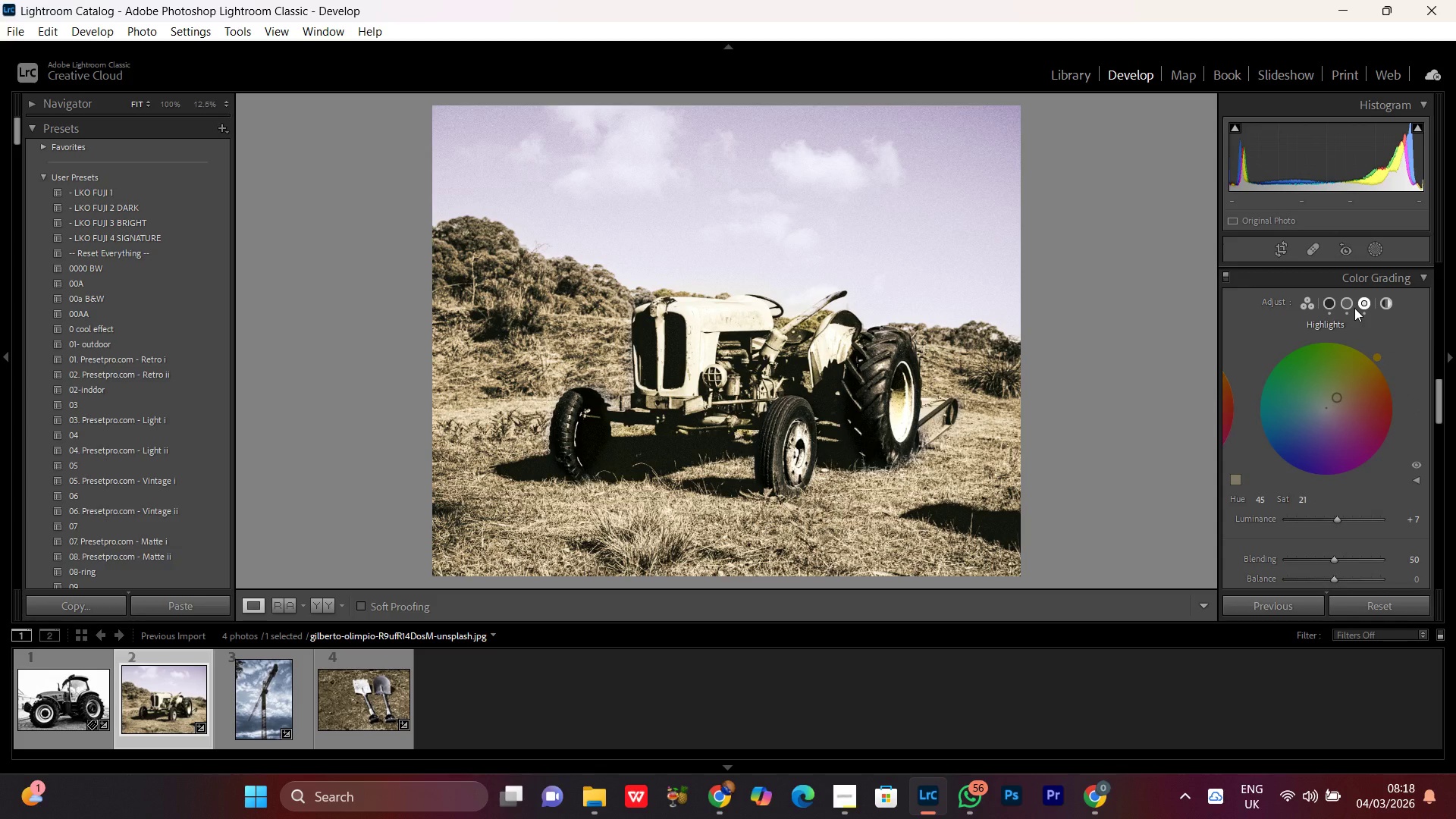 
wait(9.09)
 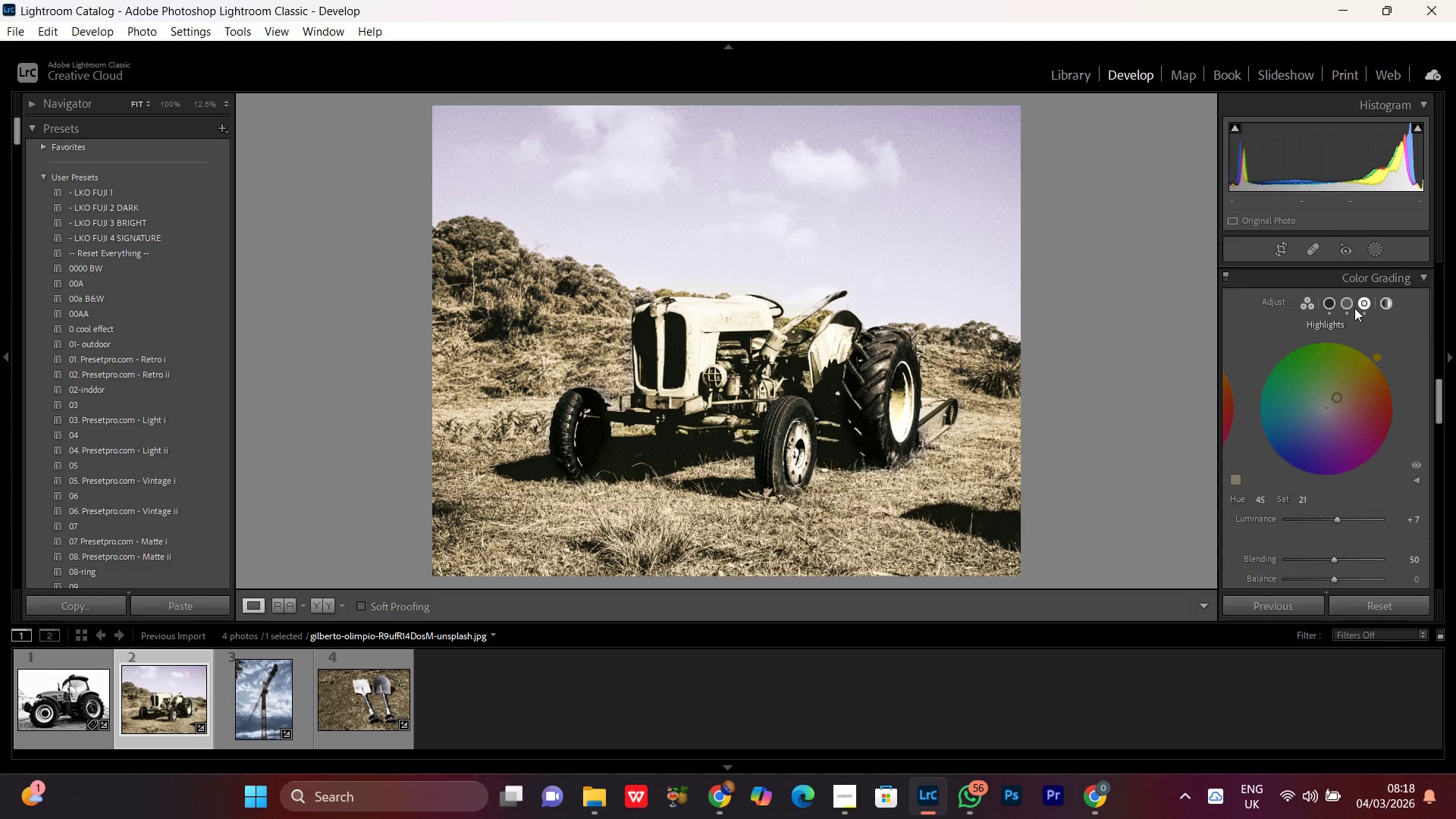 
left_click([1353, 302])
 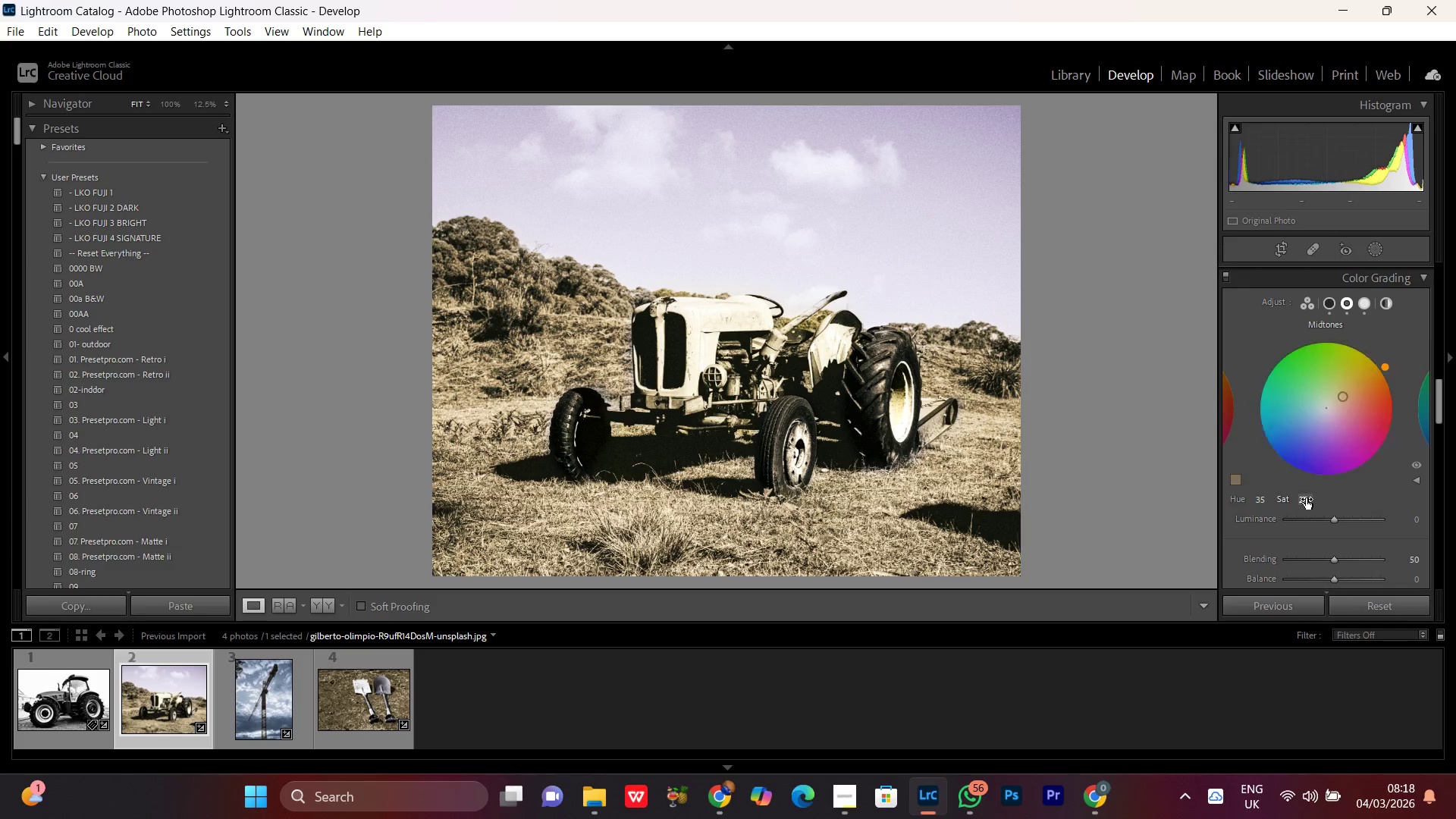 
left_click_drag(start_coordinate=[1306, 498], to_coordinate=[1295, 498])
 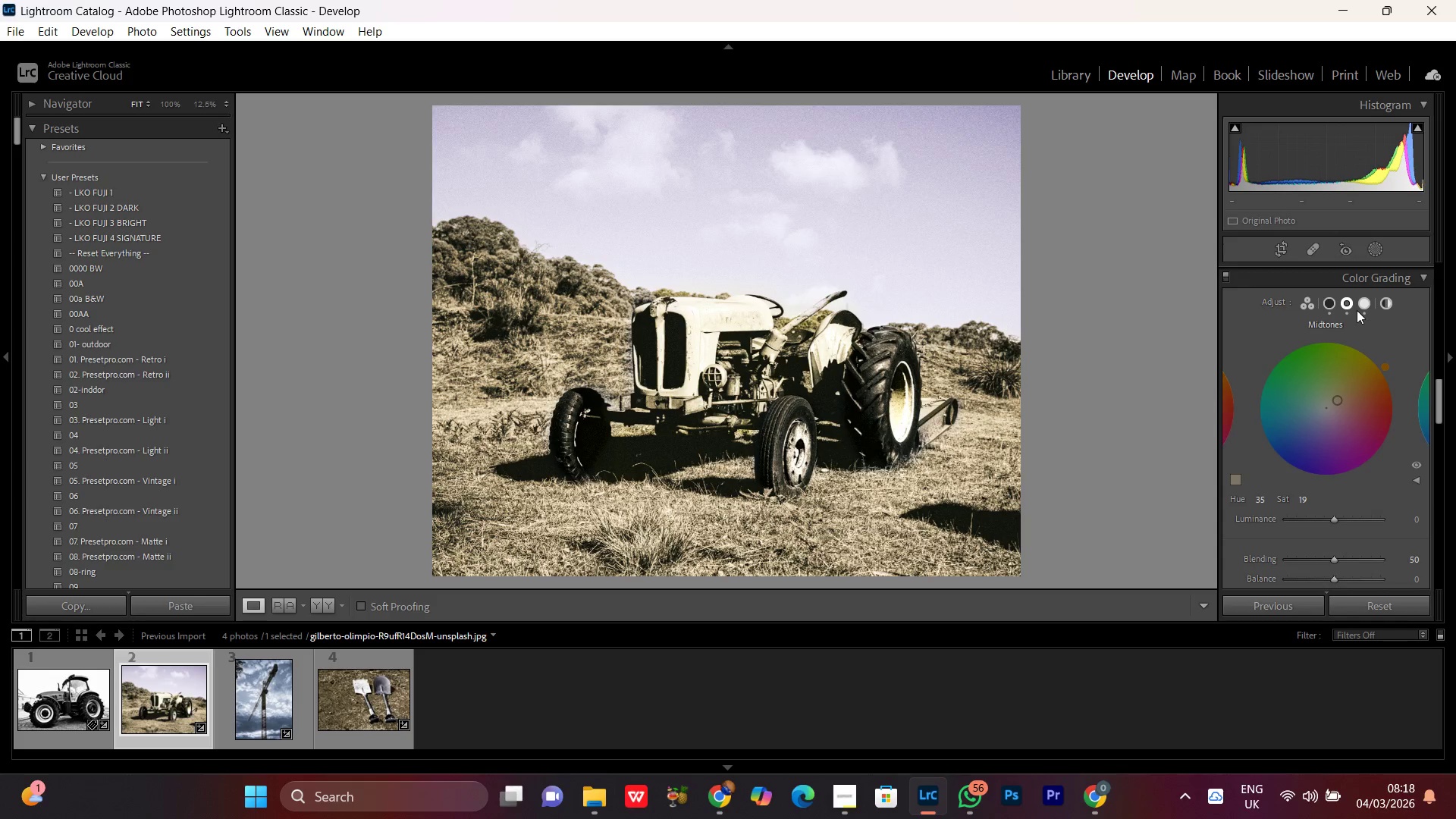 
left_click([1367, 302])
 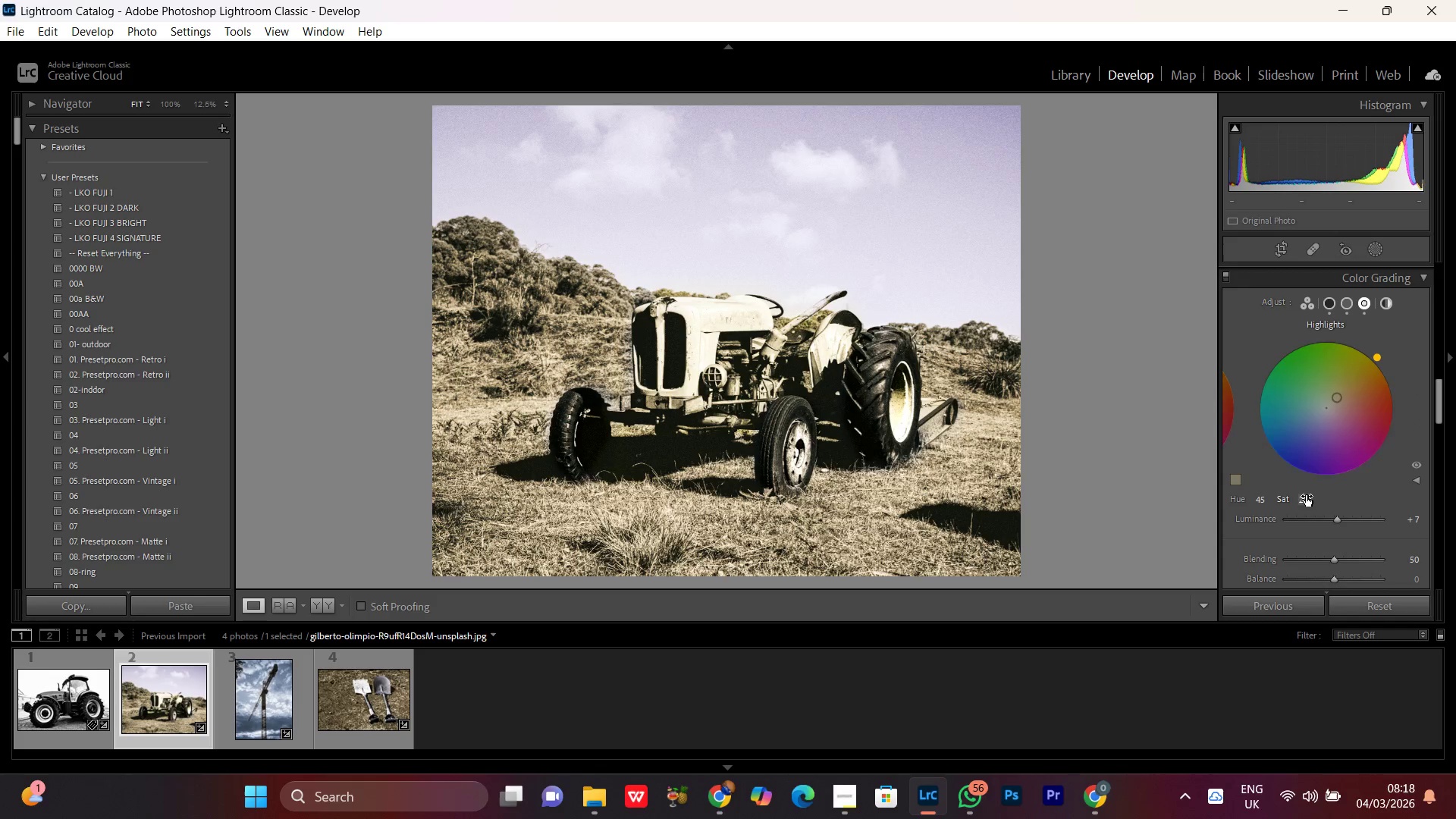 
left_click_drag(start_coordinate=[1298, 495], to_coordinate=[1307, 495])
 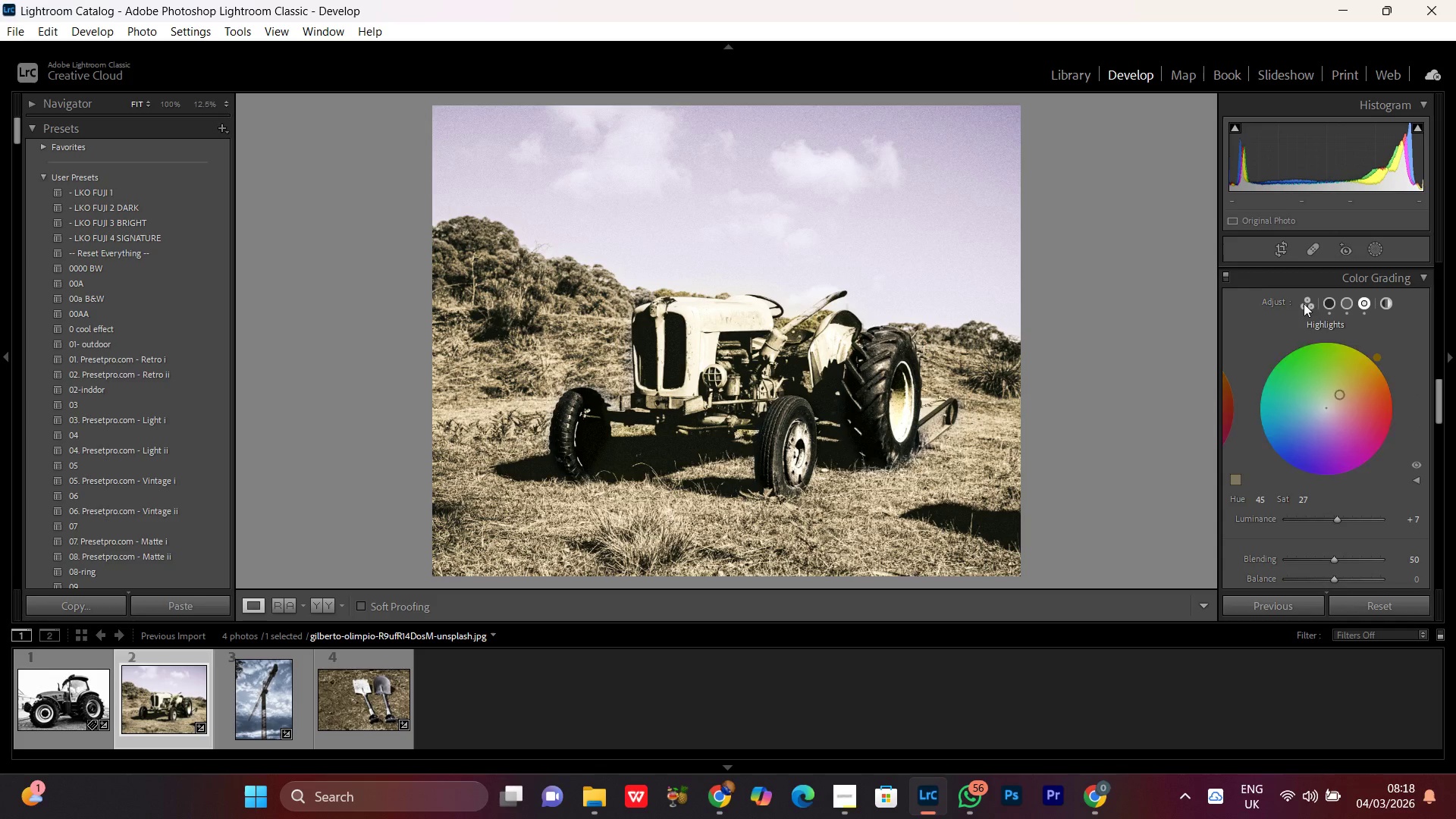 
left_click([1301, 304])
 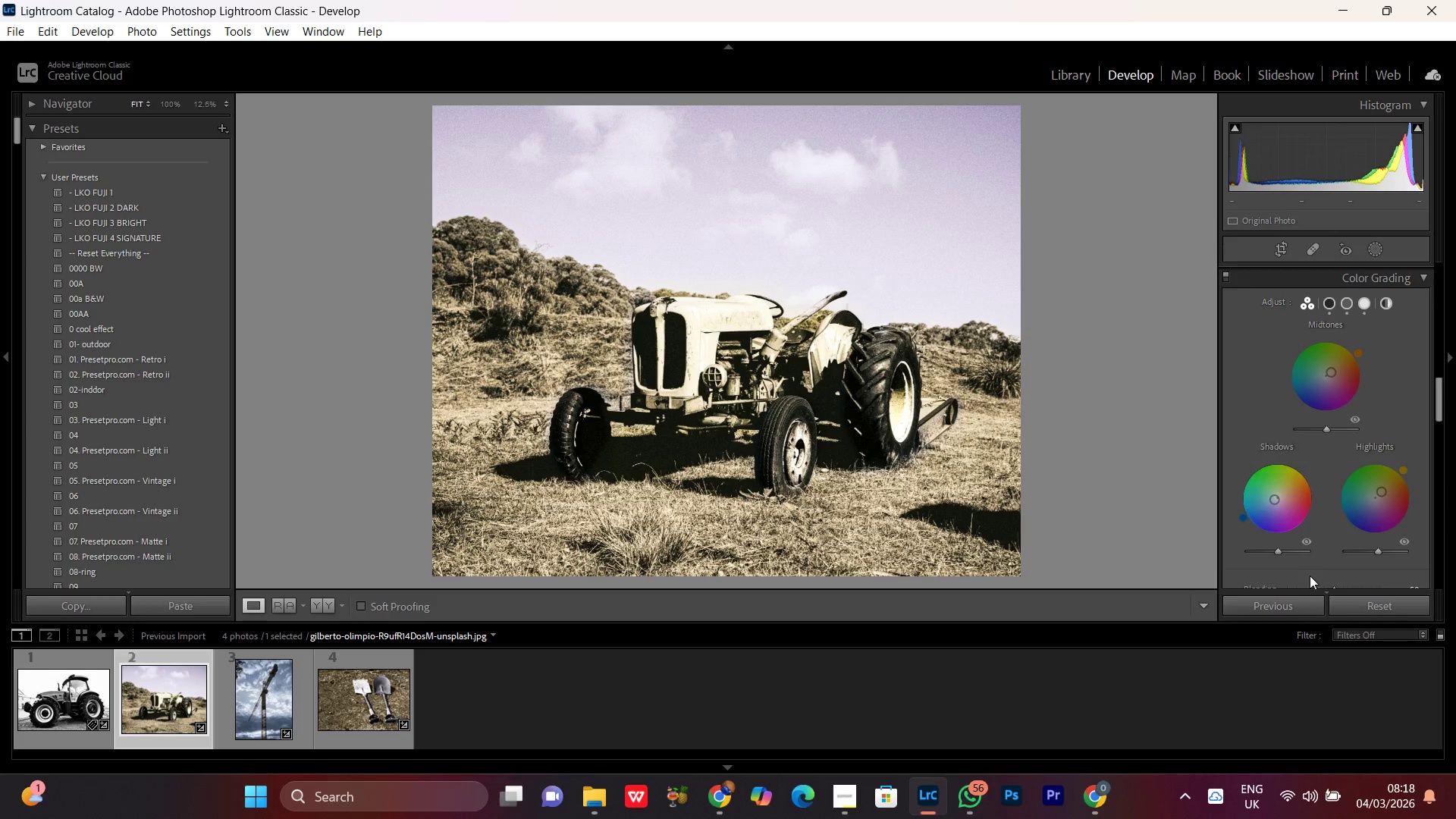 
scroll: coordinate [1339, 516], scroll_direction: down, amount: 1.0
 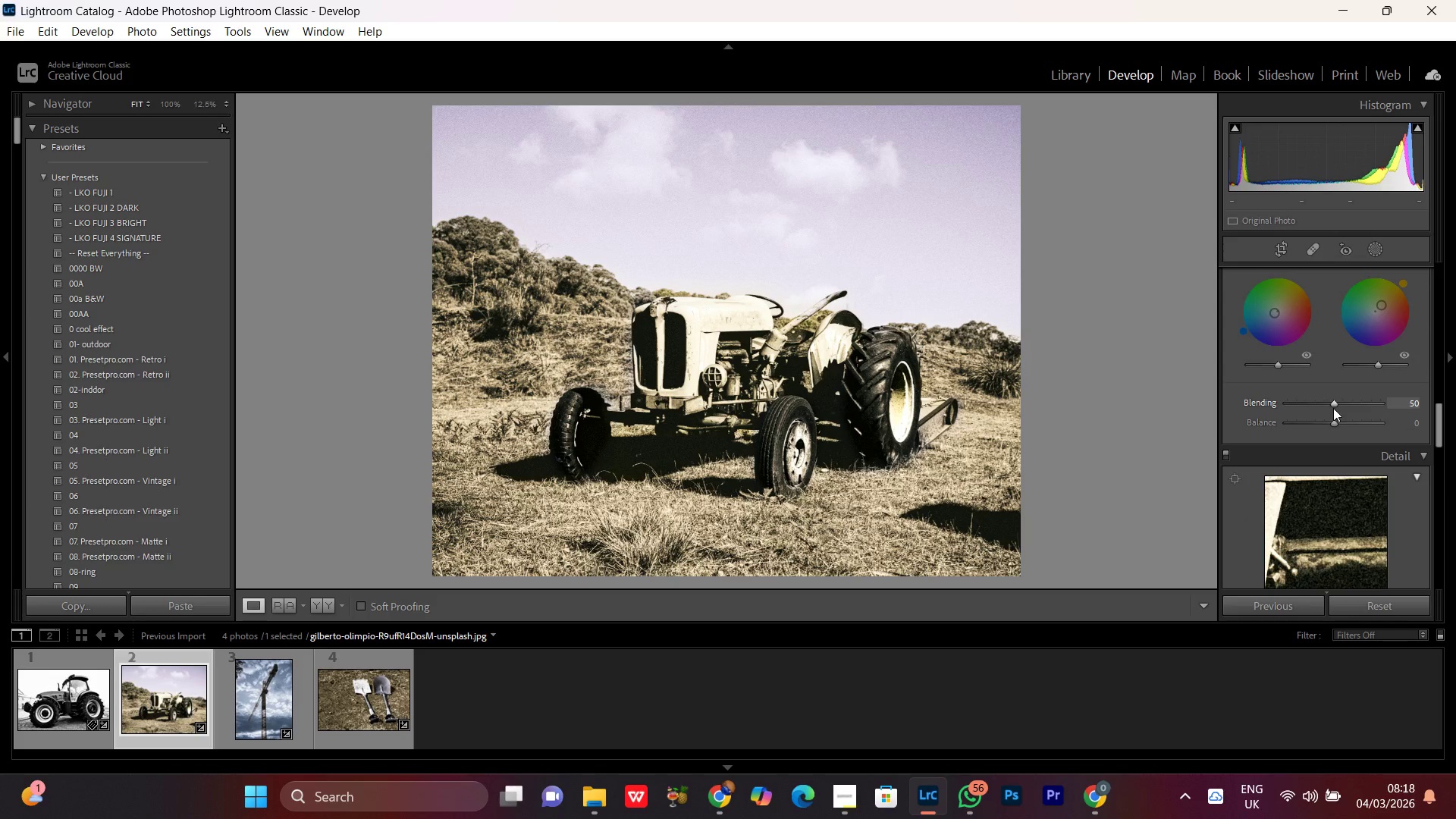 
left_click_drag(start_coordinate=[1335, 423], to_coordinate=[1342, 424])
 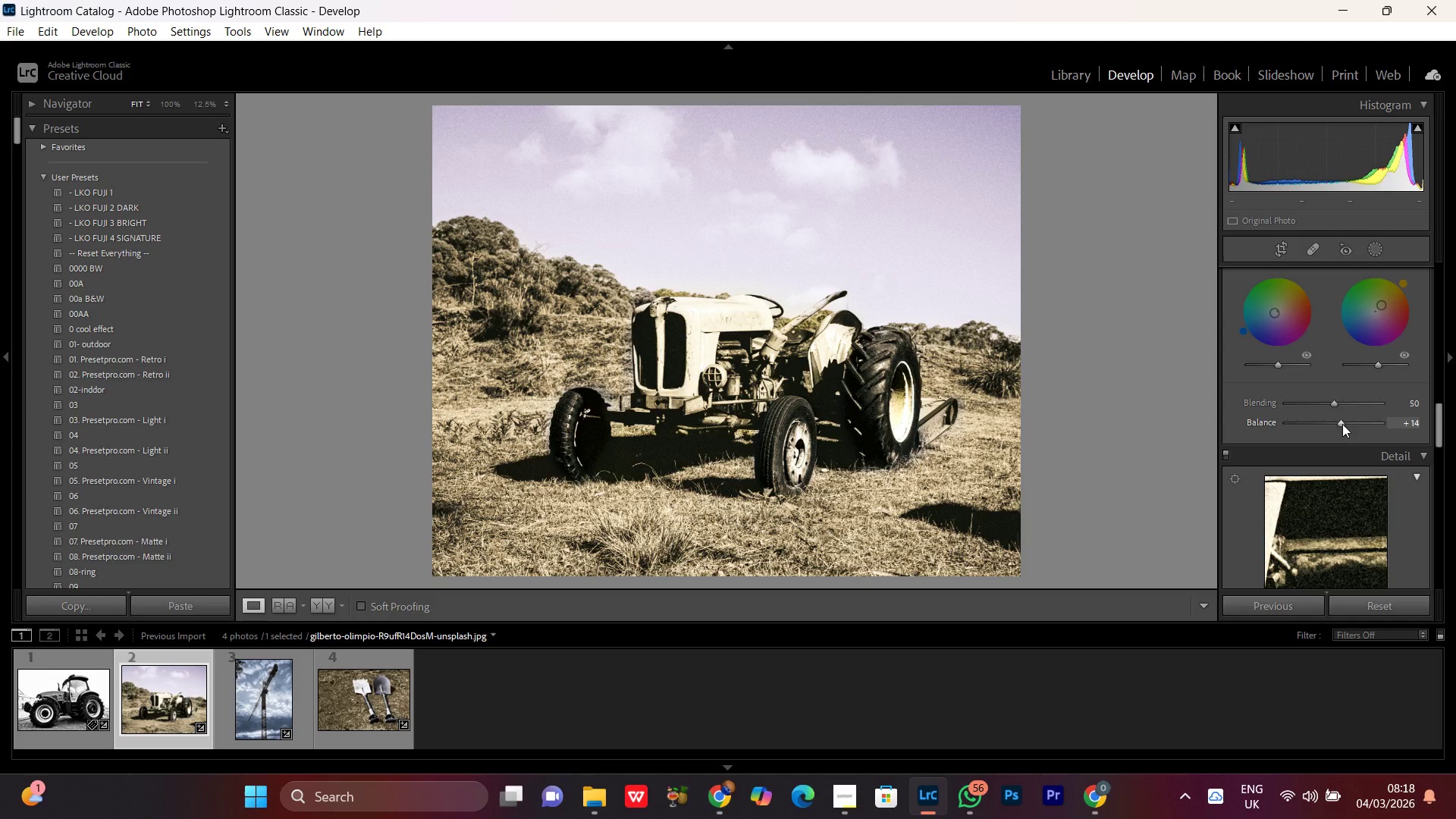 
scroll: coordinate [1341, 423], scroll_direction: down, amount: 12.0
 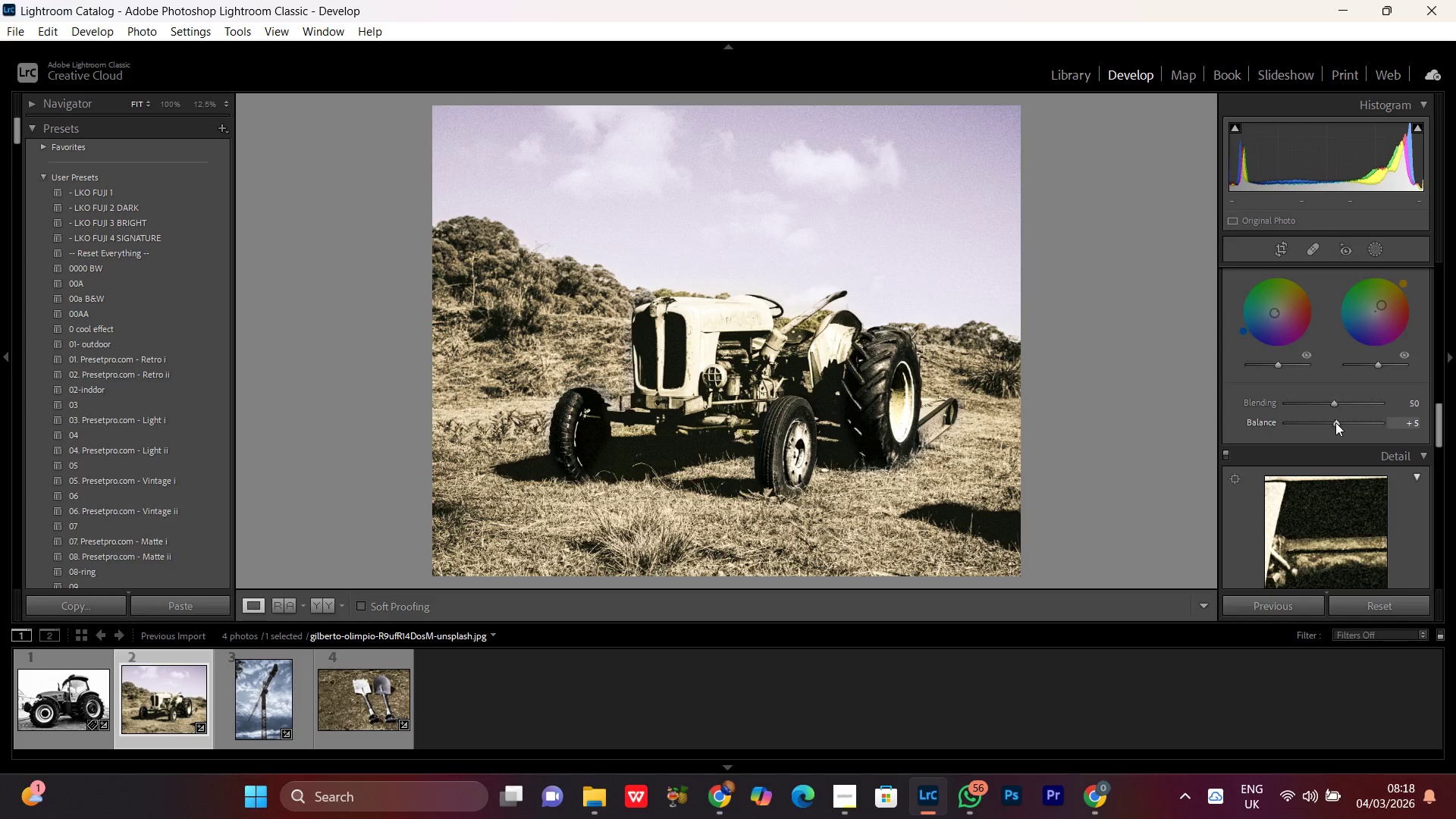 
left_click_drag(start_coordinate=[1335, 422], to_coordinate=[1342, 420])
 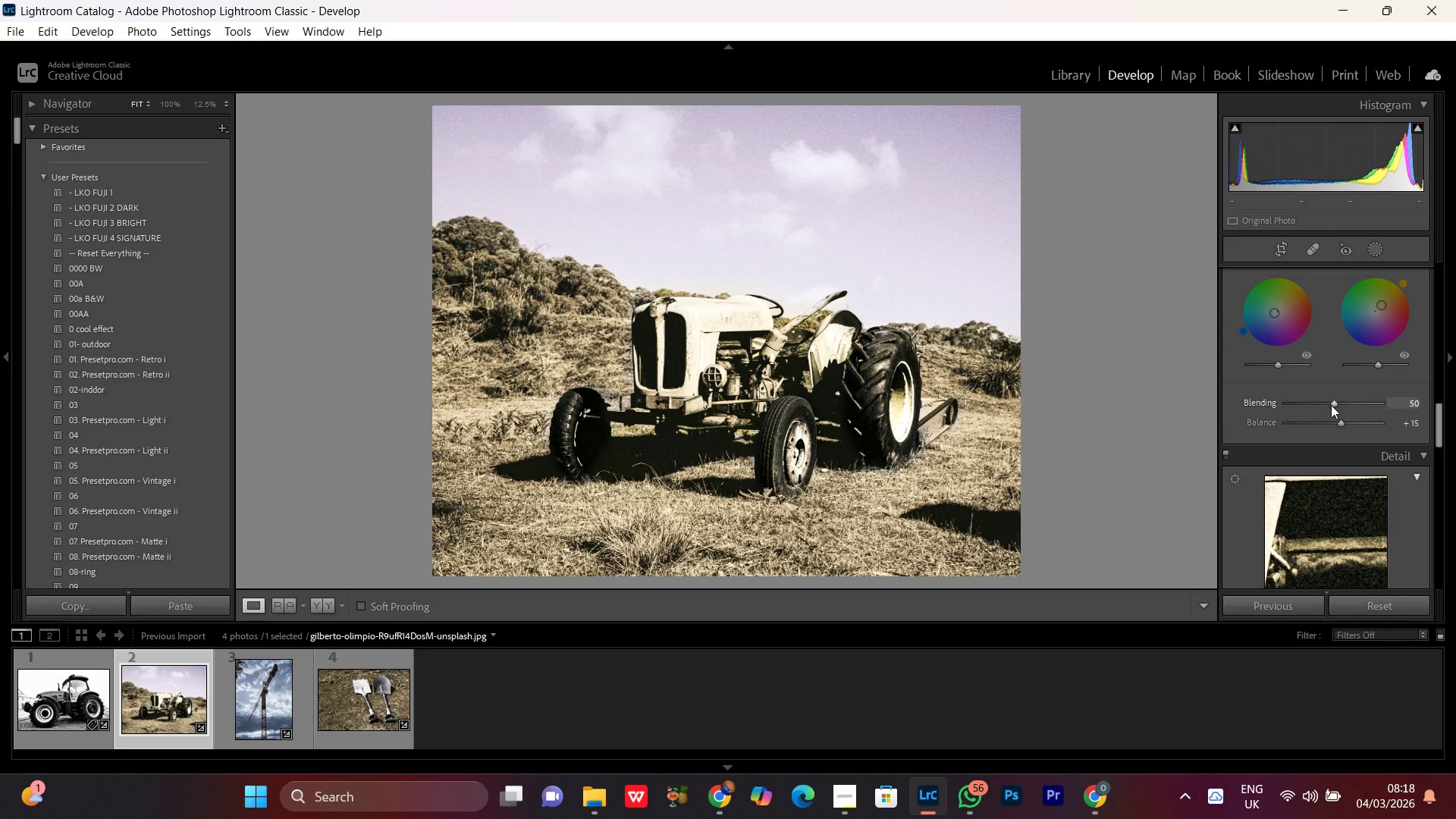 
left_click_drag(start_coordinate=[1331, 405], to_coordinate=[1338, 406])
 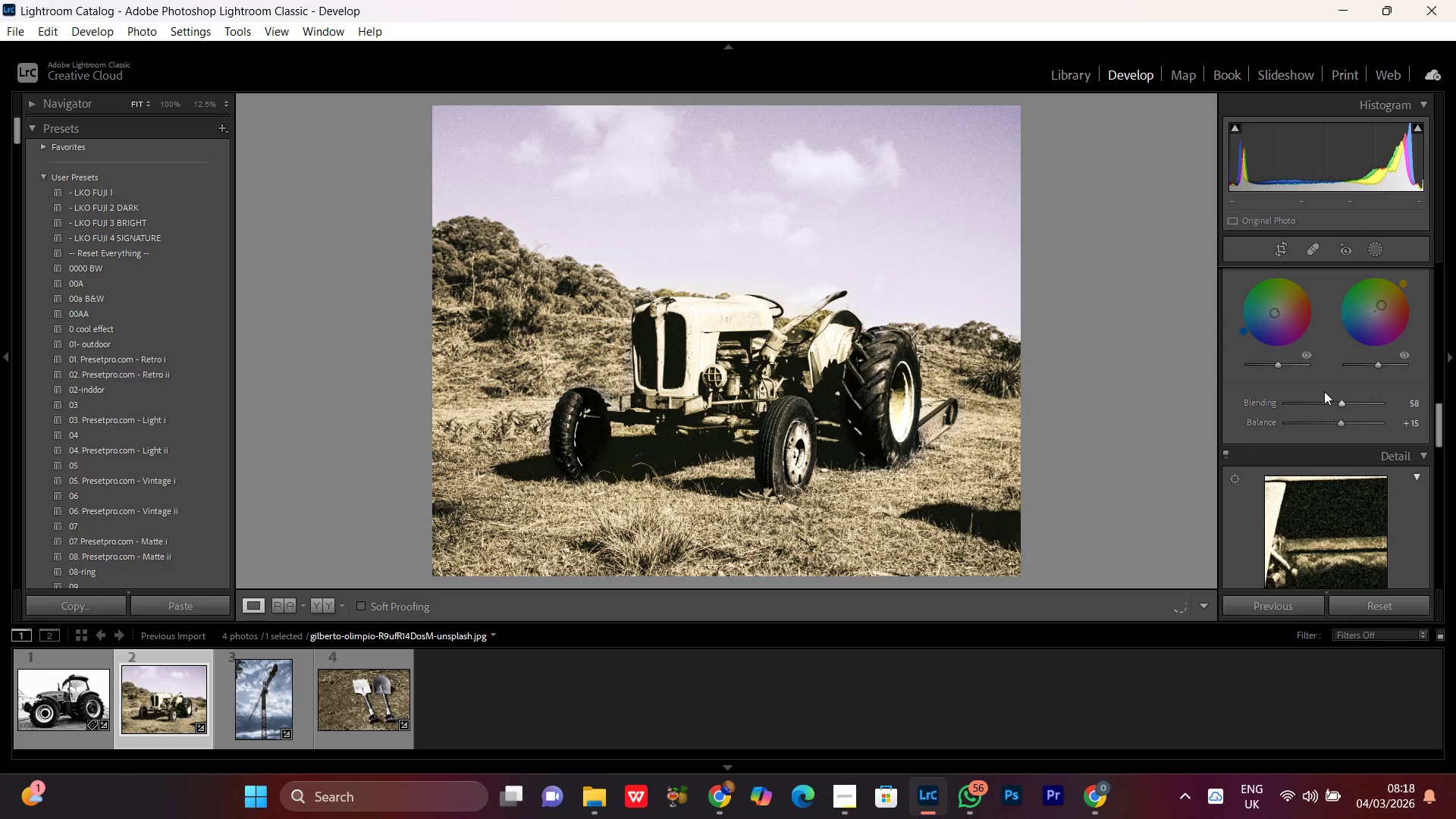 
scroll: coordinate [1307, 376], scroll_direction: up, amount: 3.0
 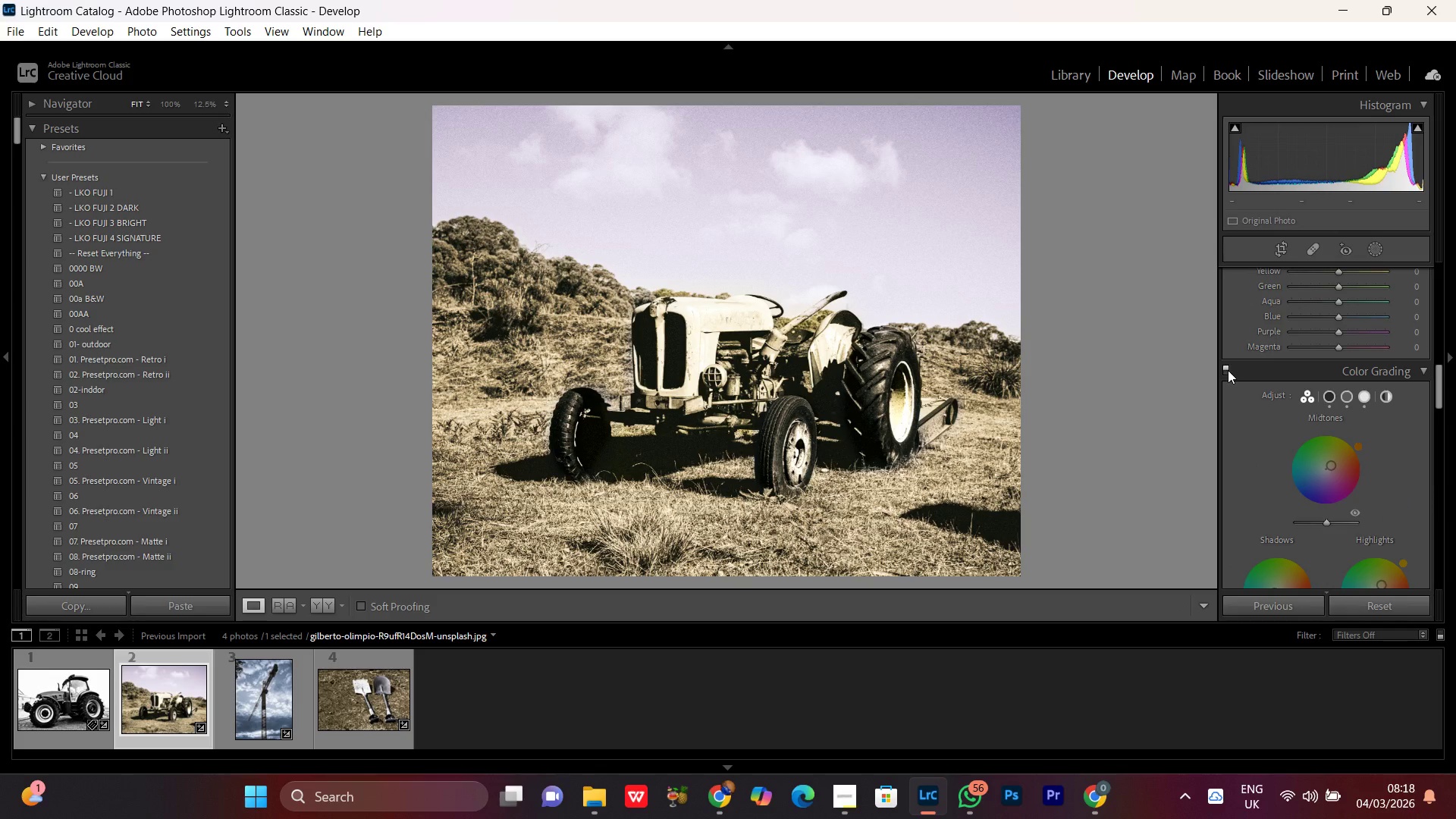 
left_click([1228, 370])
 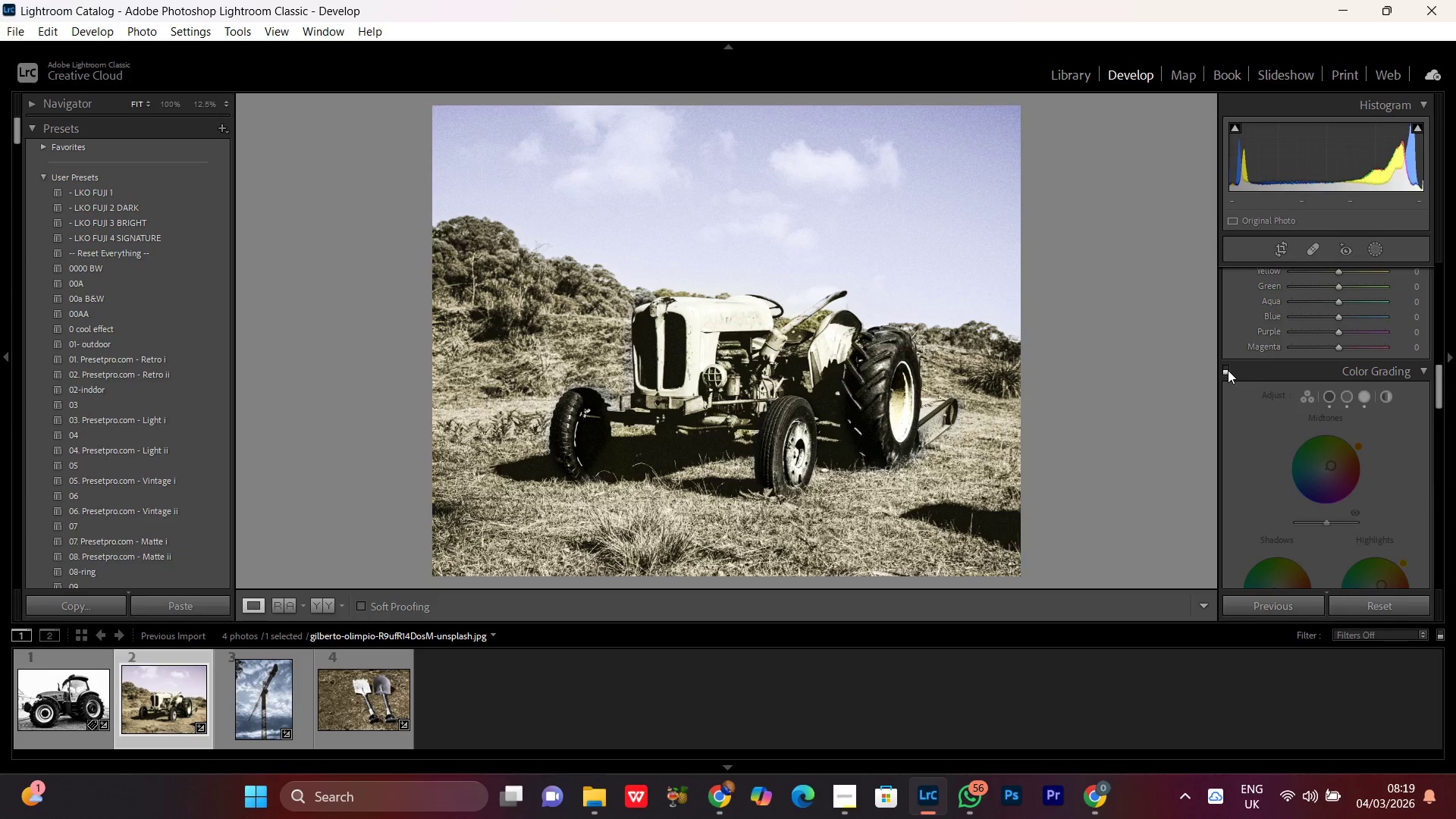 
left_click([1228, 370])
 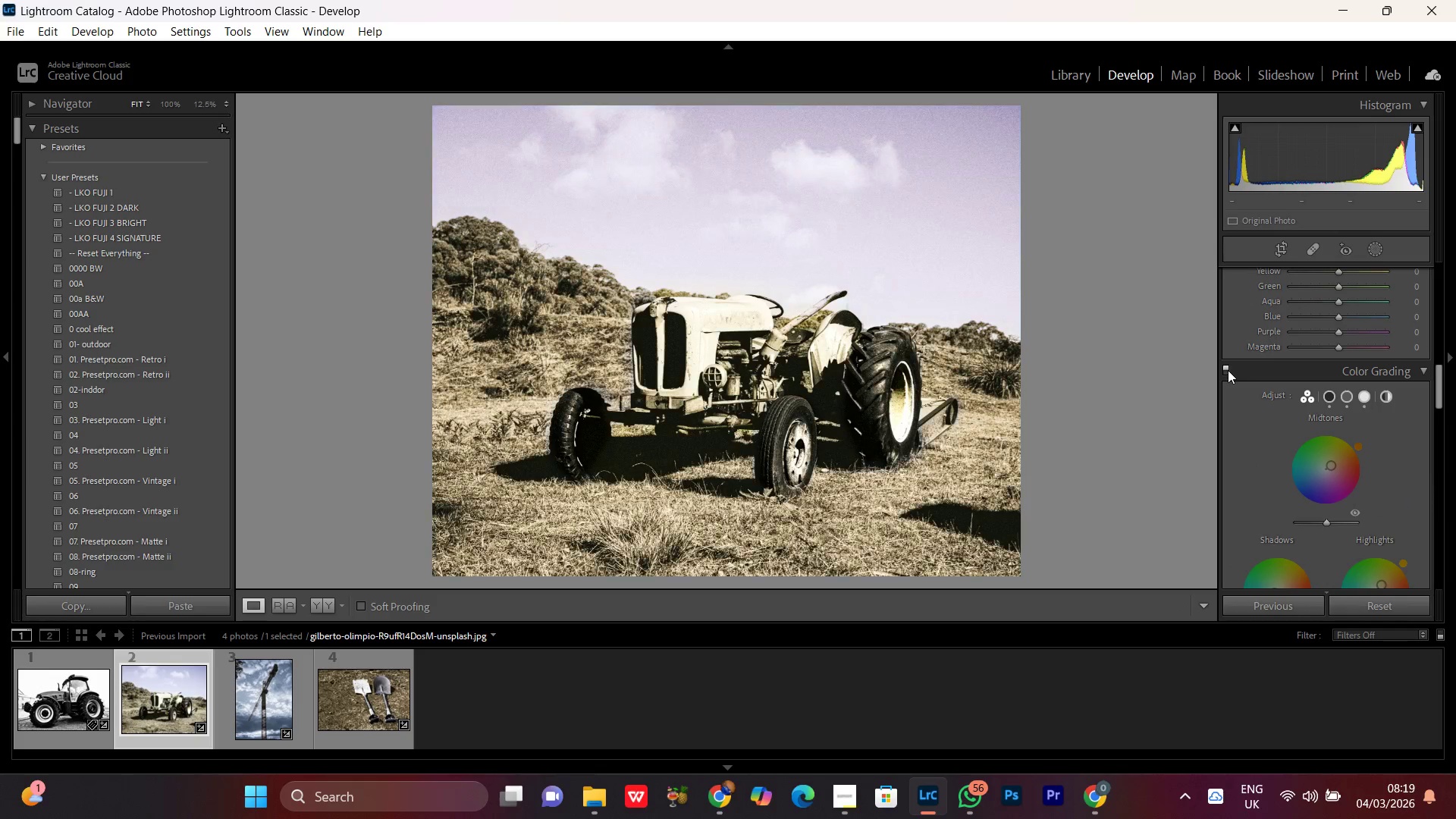 
left_click([1228, 370])
 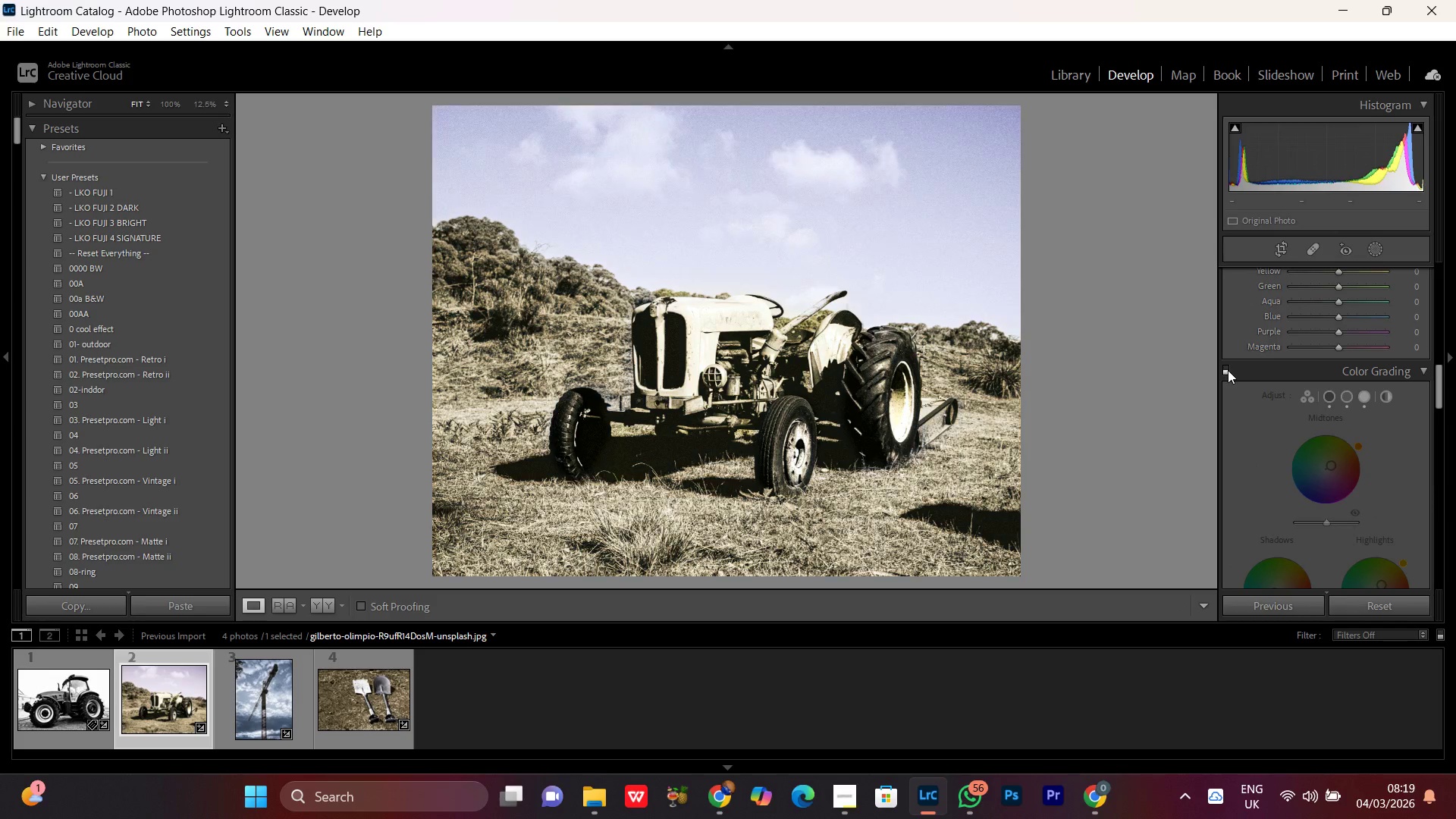 
left_click([1228, 370])
 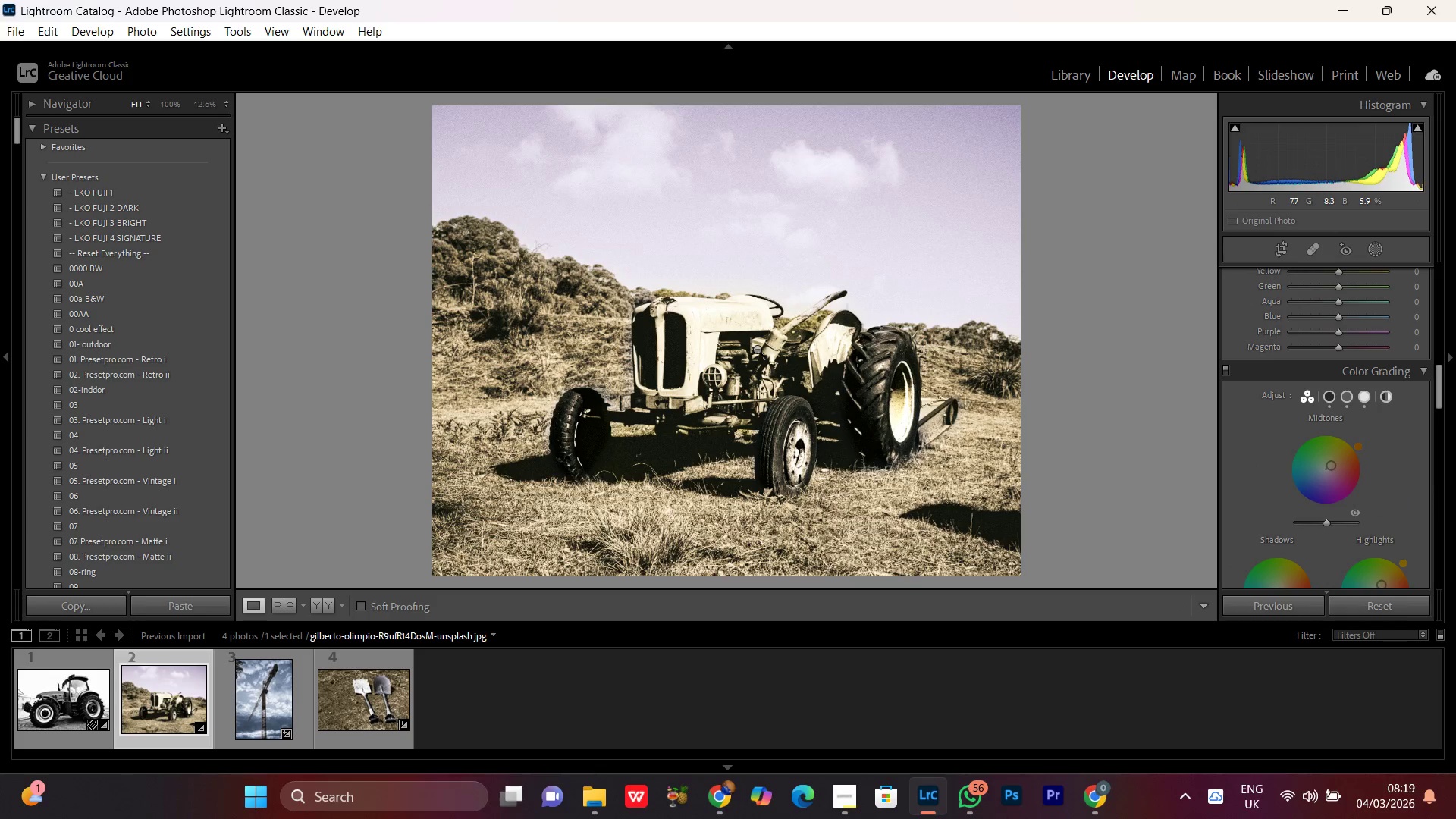 
double_click([757, 349])
 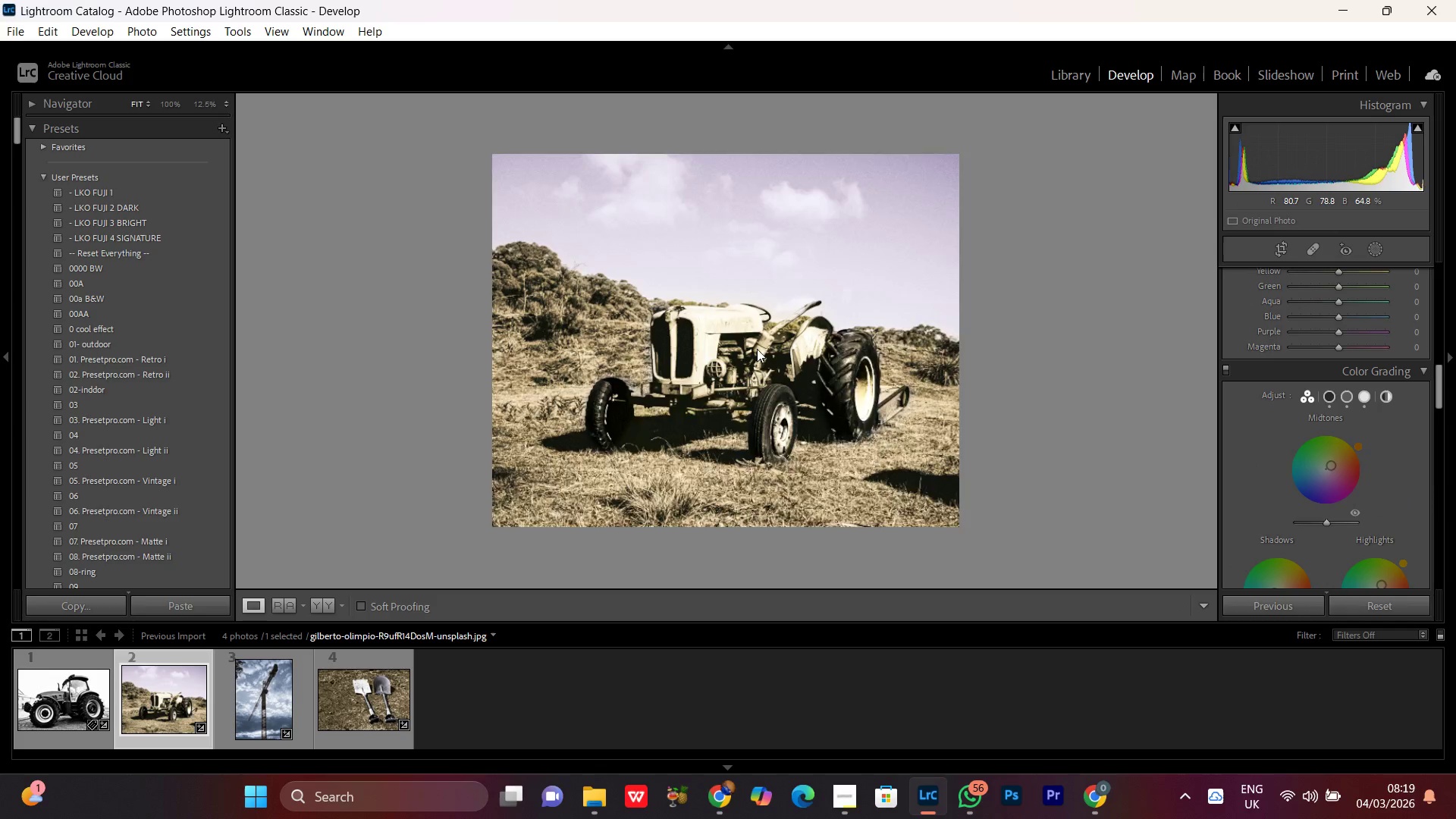 
triple_click([757, 349])
 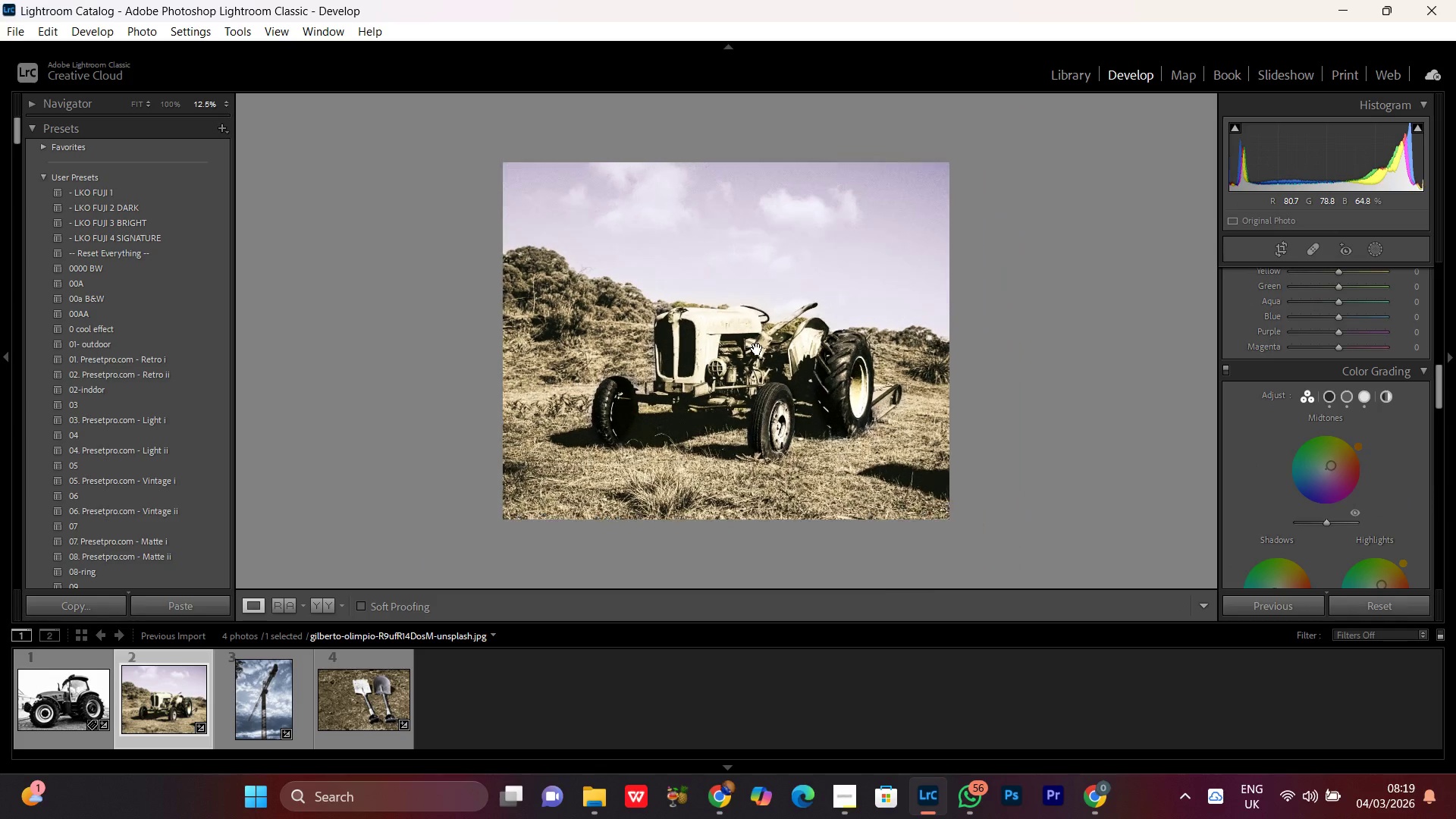 
triple_click([757, 349])
 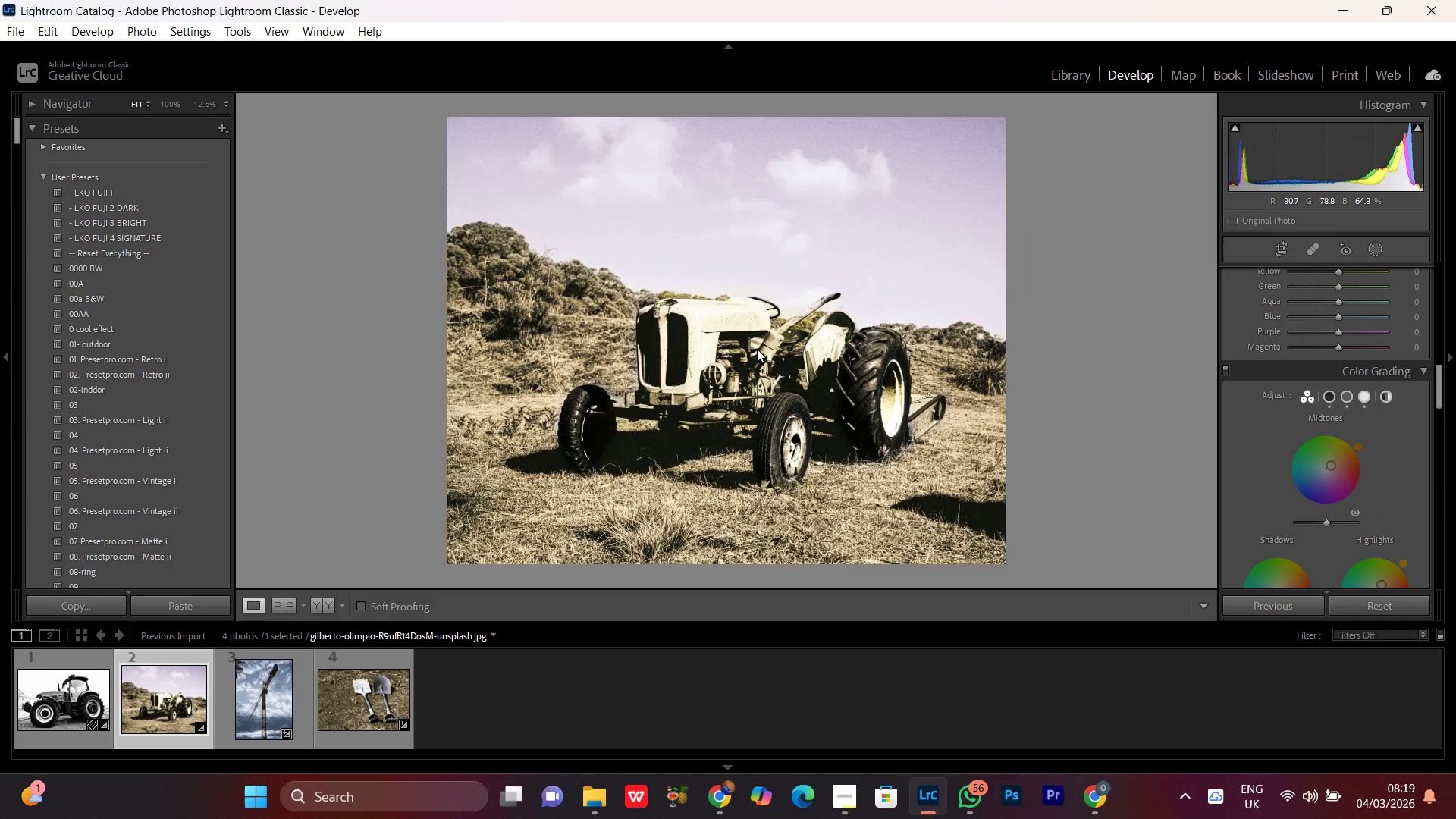 
triple_click([757, 349])
 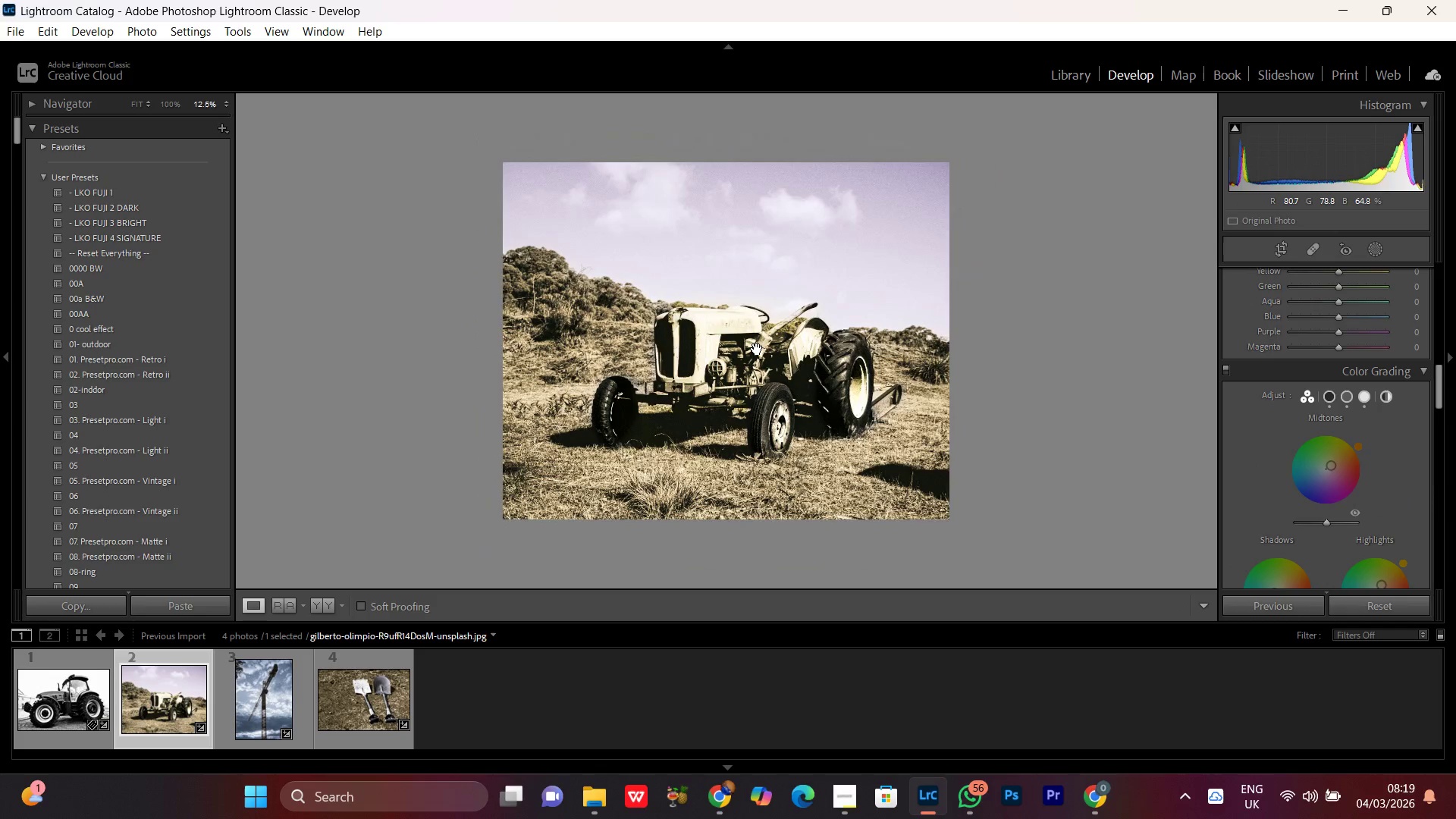 
key(Control+C)
 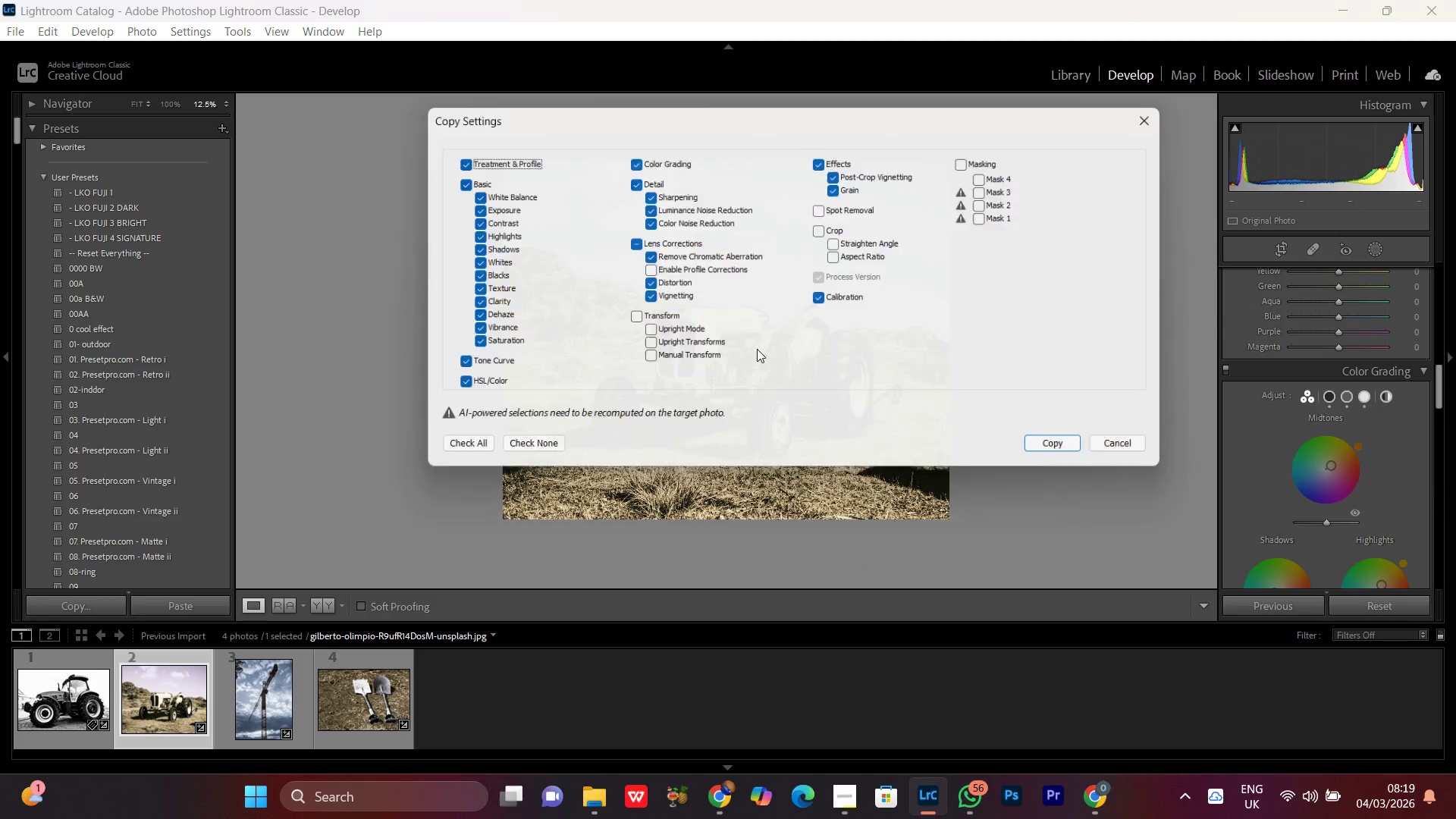 
key(Enter)
 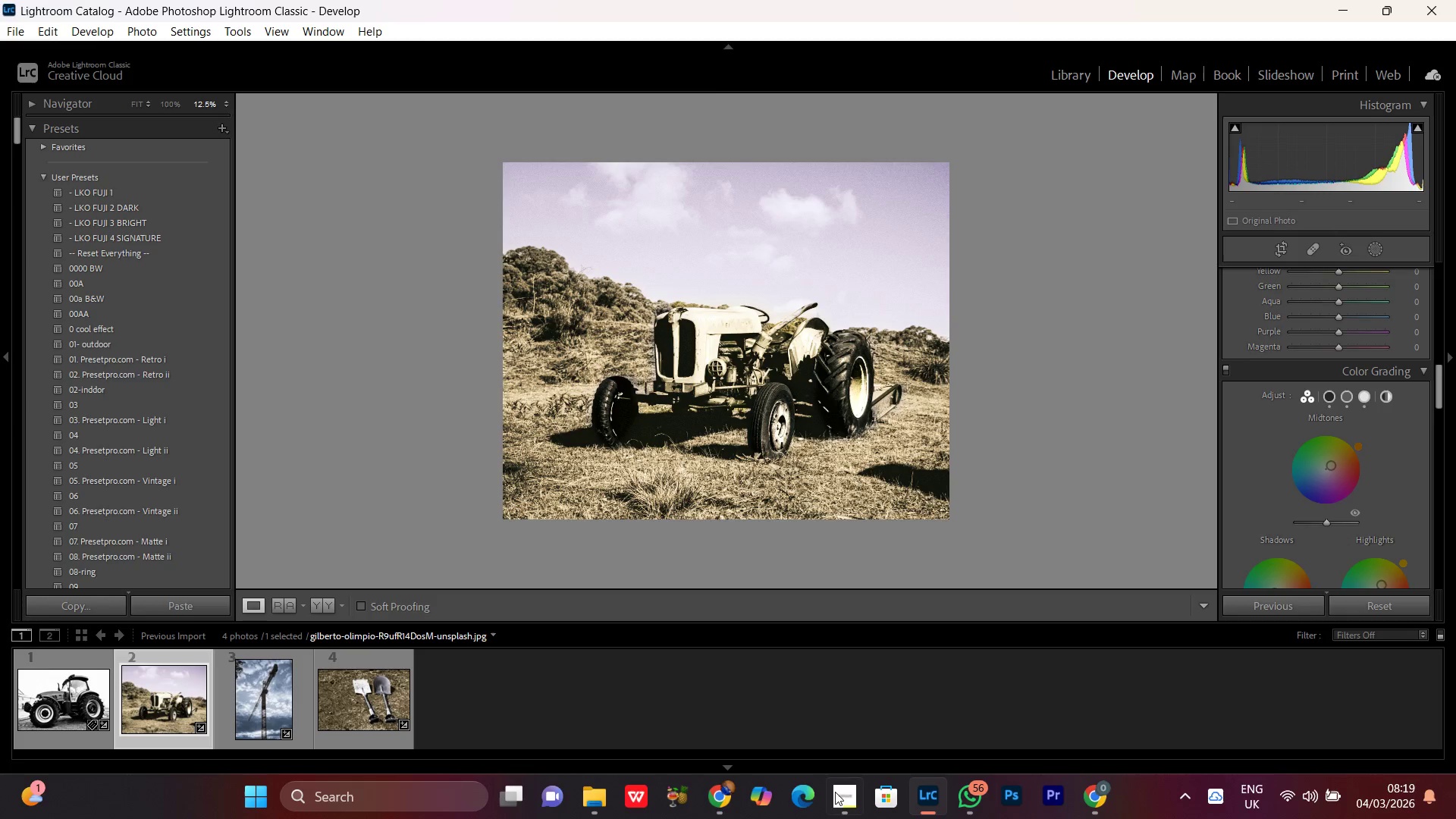 
left_click([833, 805])